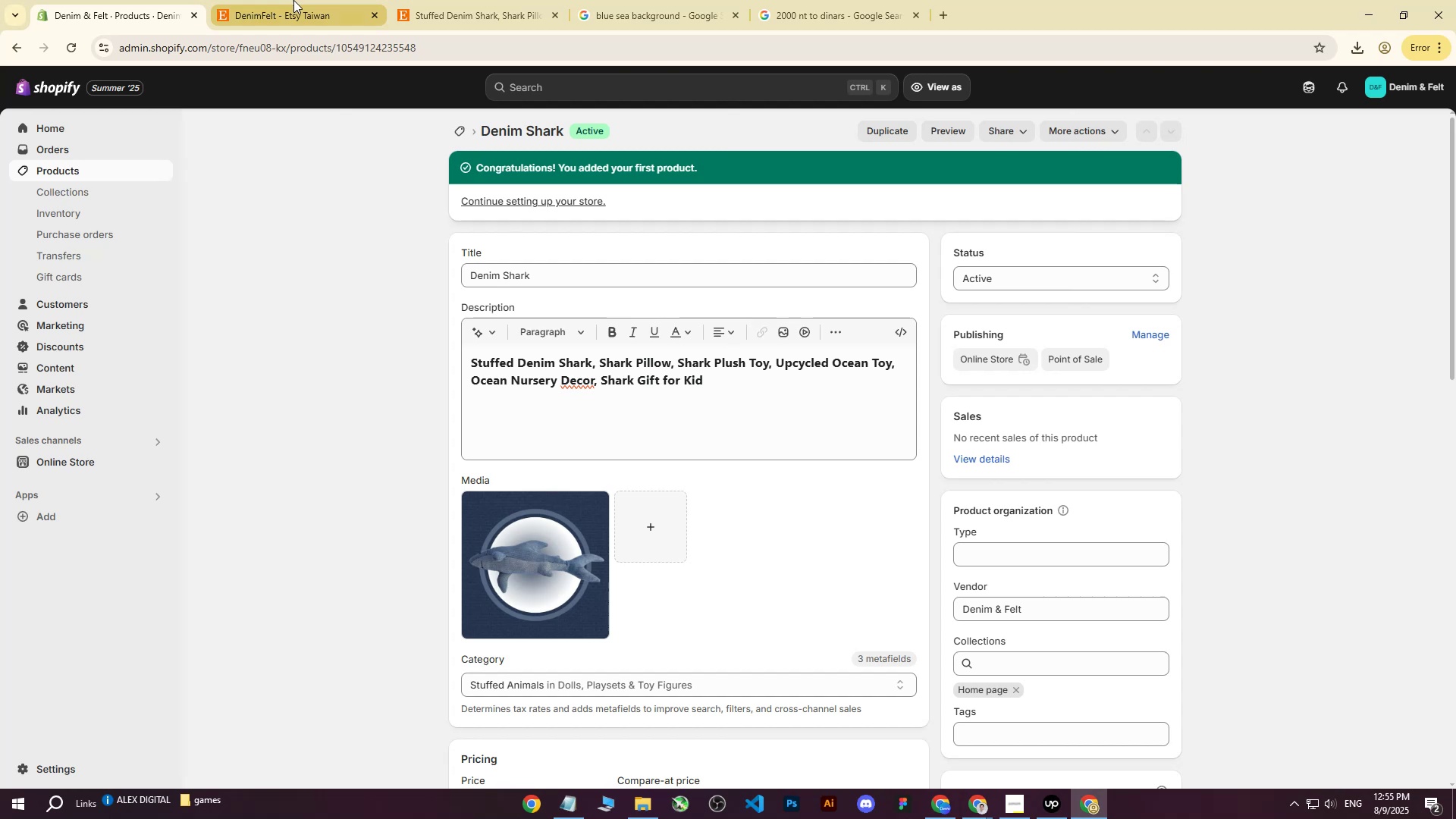 
double_click([103, 0])
 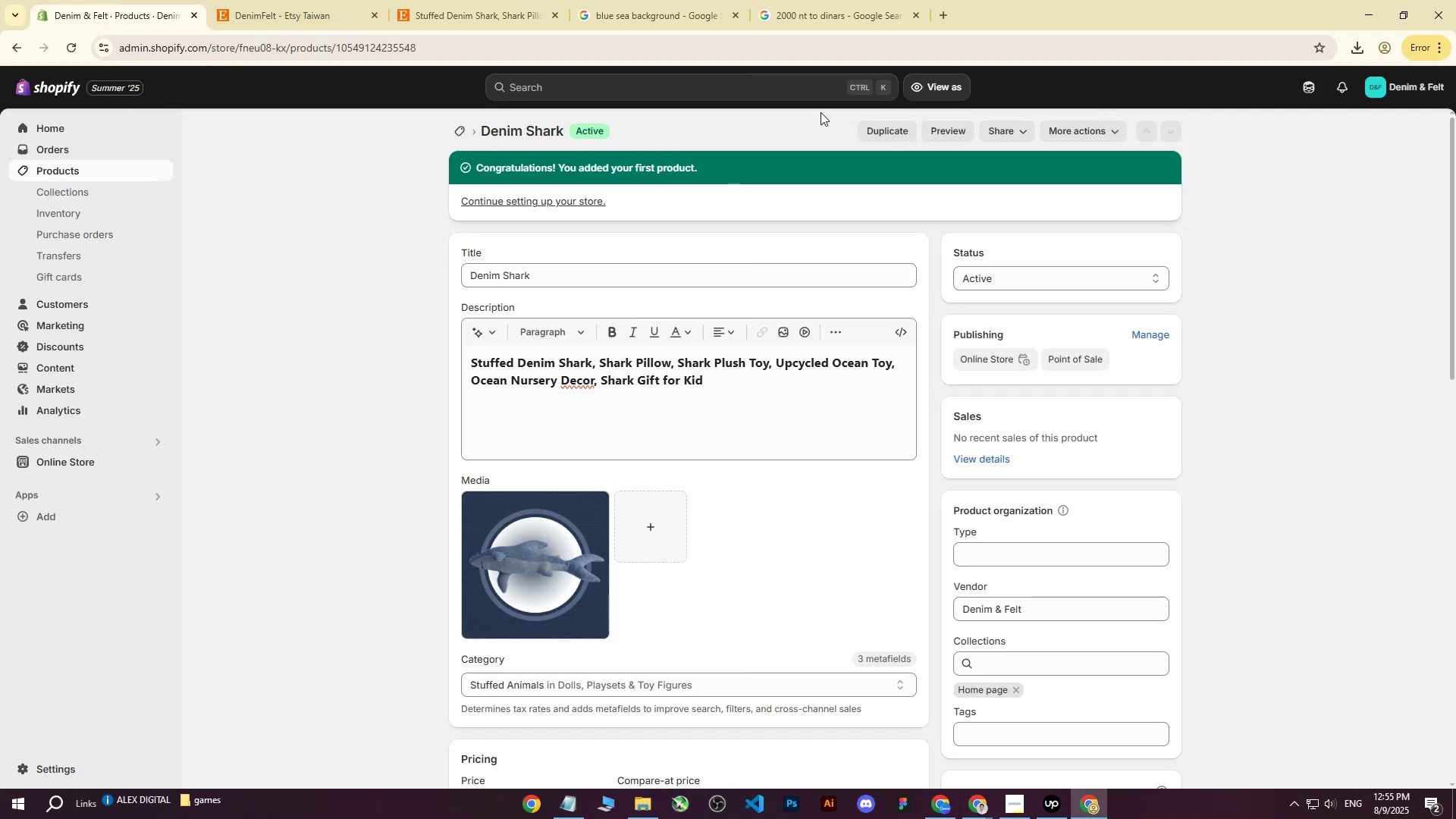 
left_click_drag(start_coordinate=[52, 88], to_coordinate=[236, 164])
 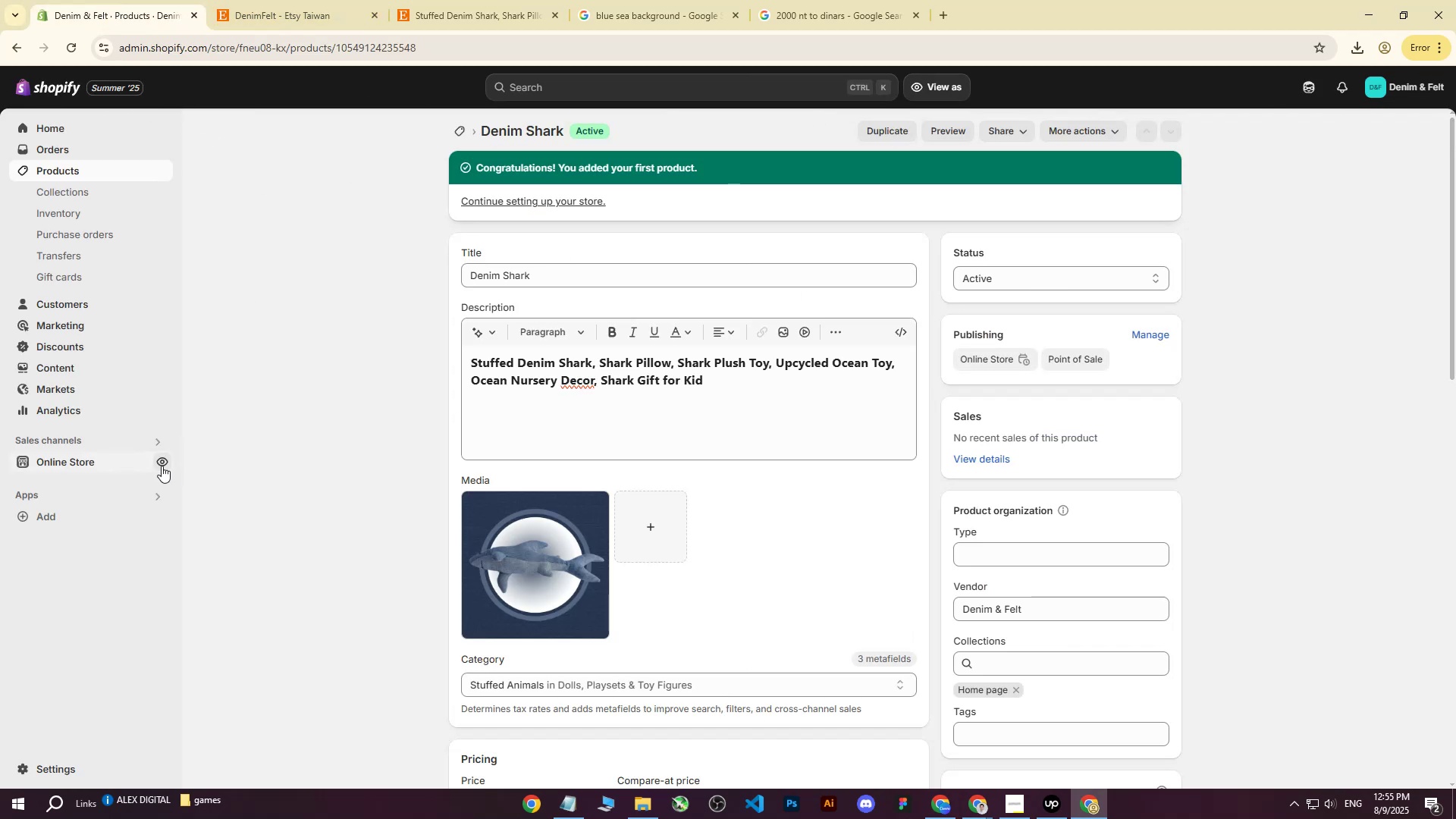 
left_click([162, 466])
 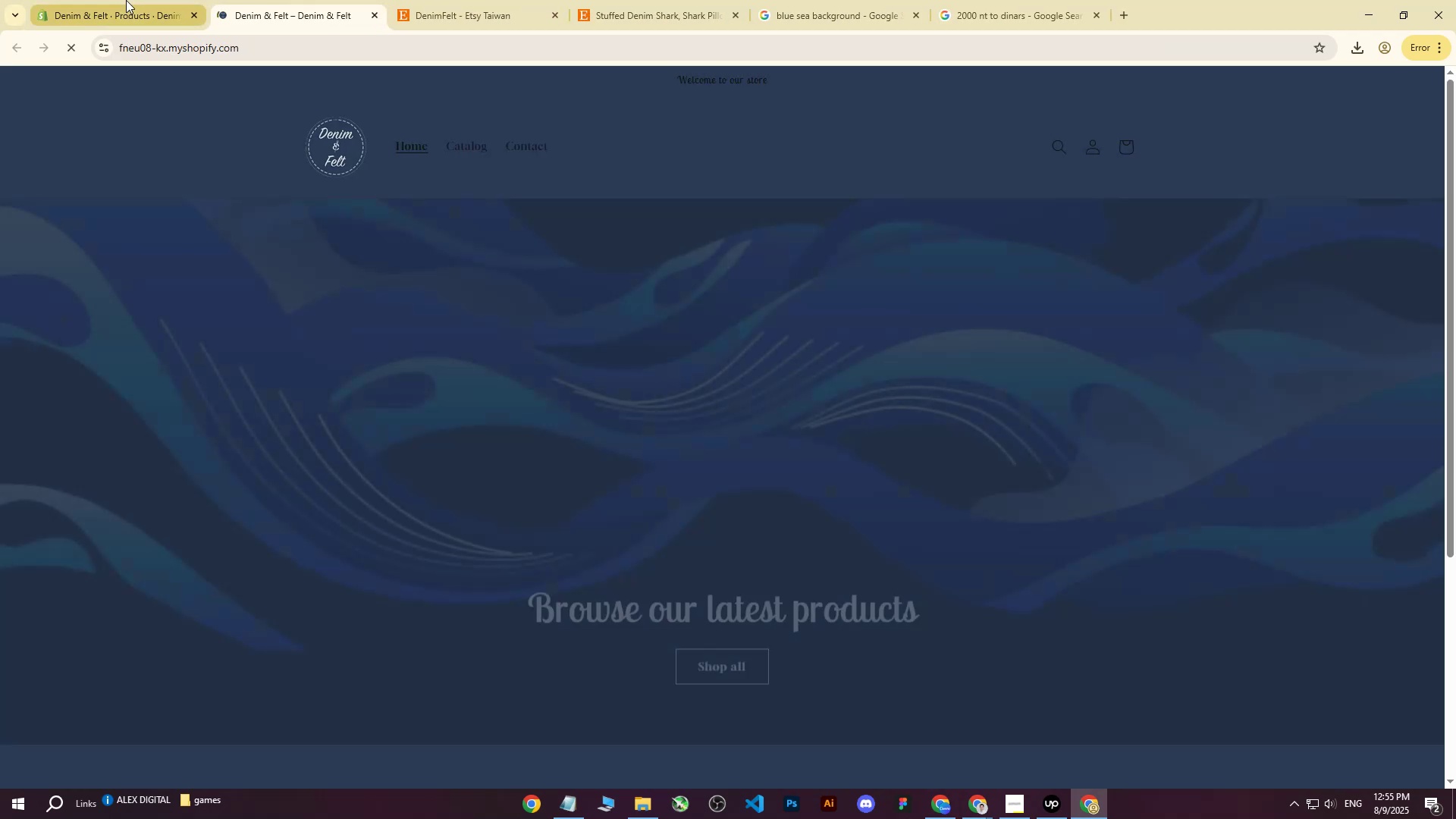 
scroll: coordinate [686, 407], scroll_direction: down, amount: 7.0
 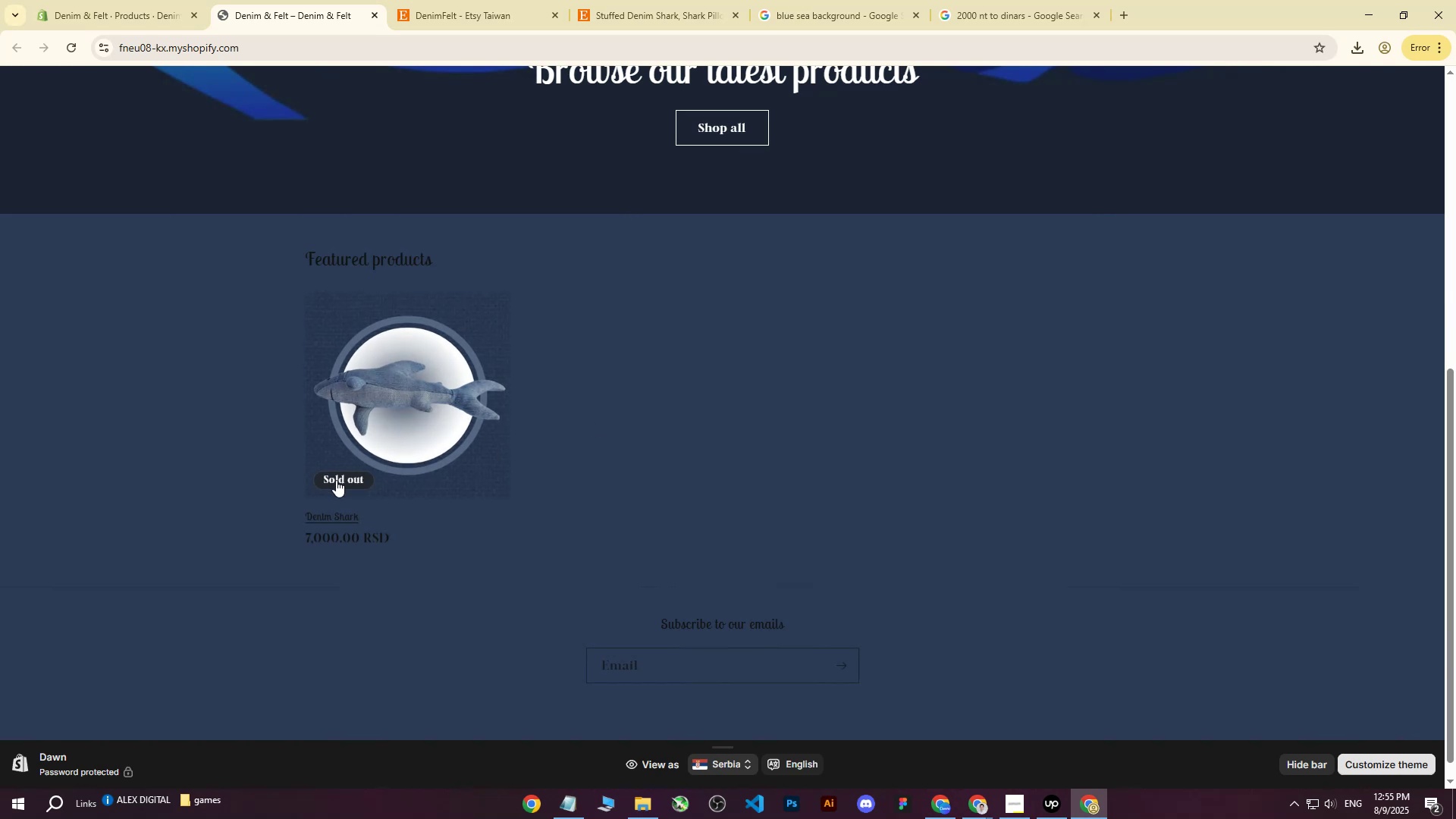 
wait(5.02)
 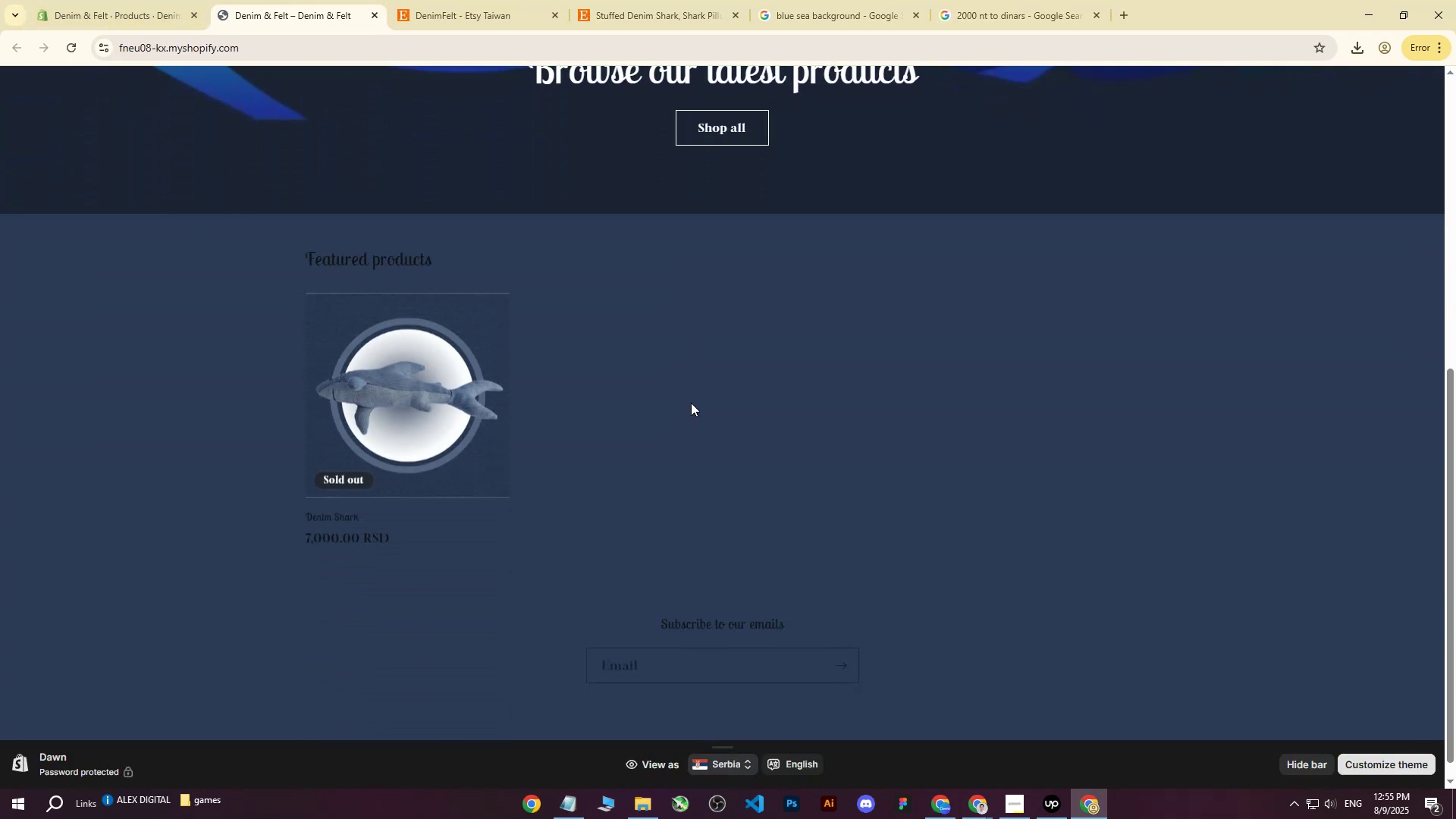 
left_click([111, 0])
 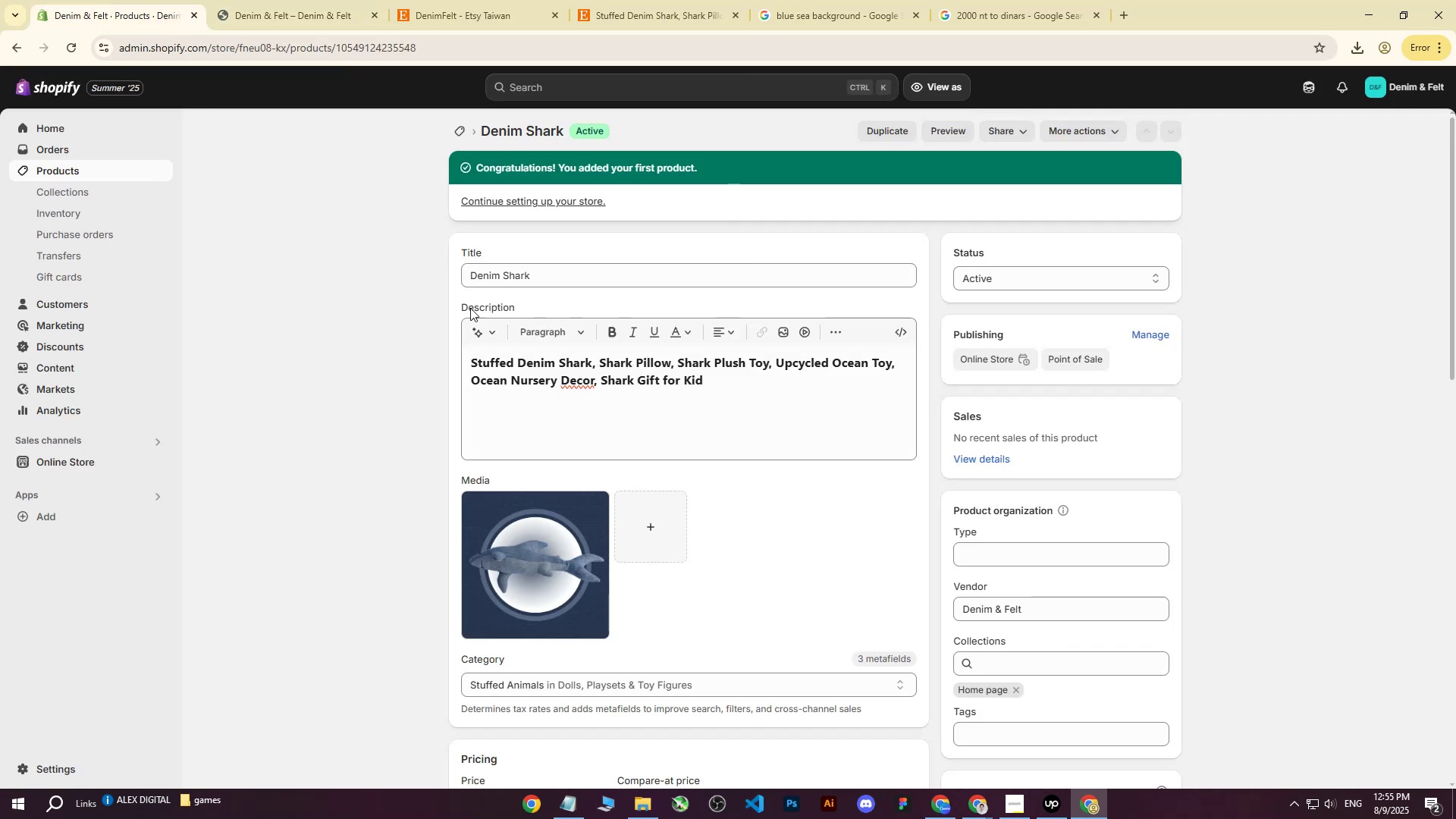 
scroll: coordinate [626, 468], scroll_direction: down, amount: 7.0
 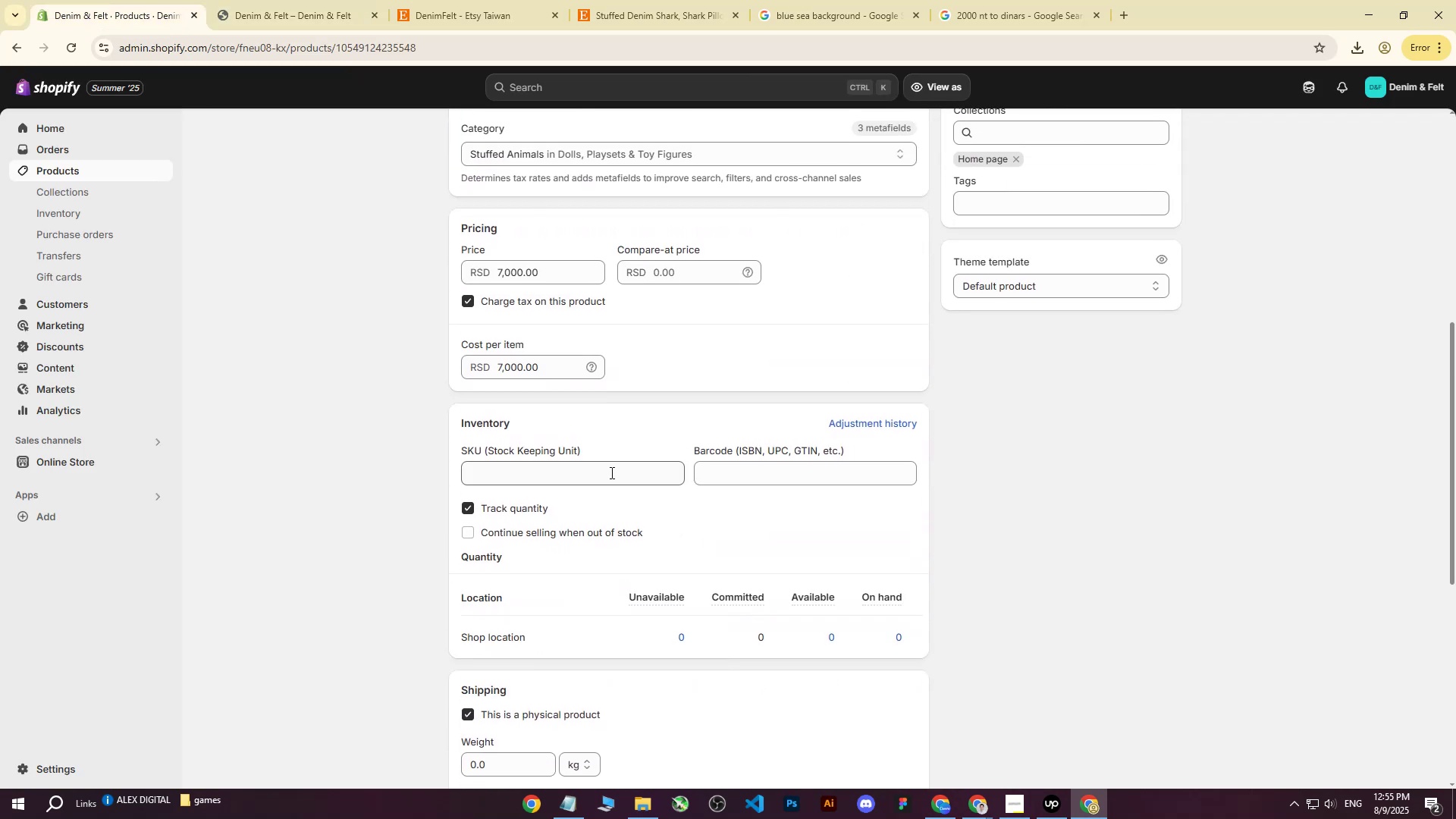 
left_click([610, 472])
 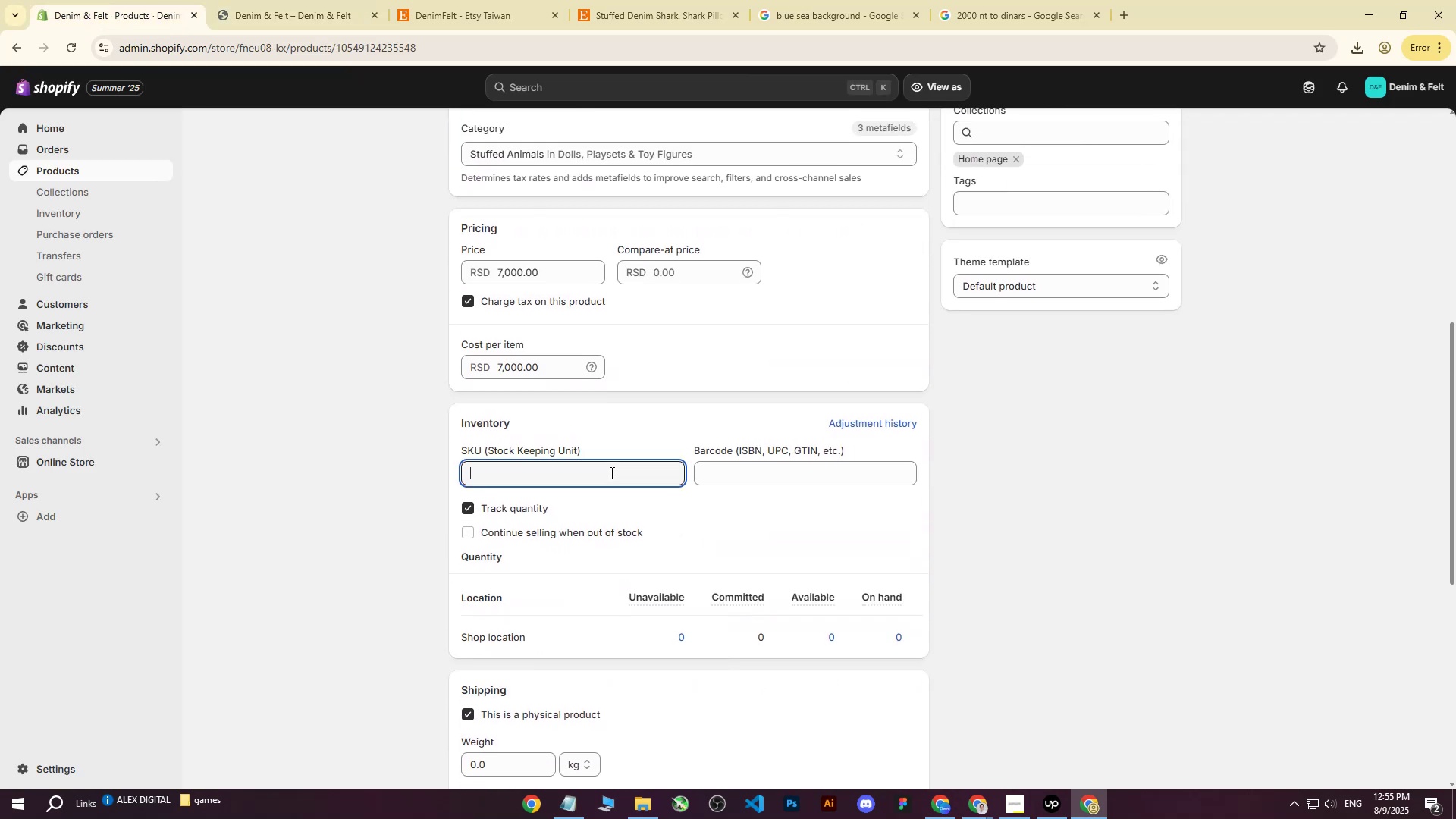 
type(100)
 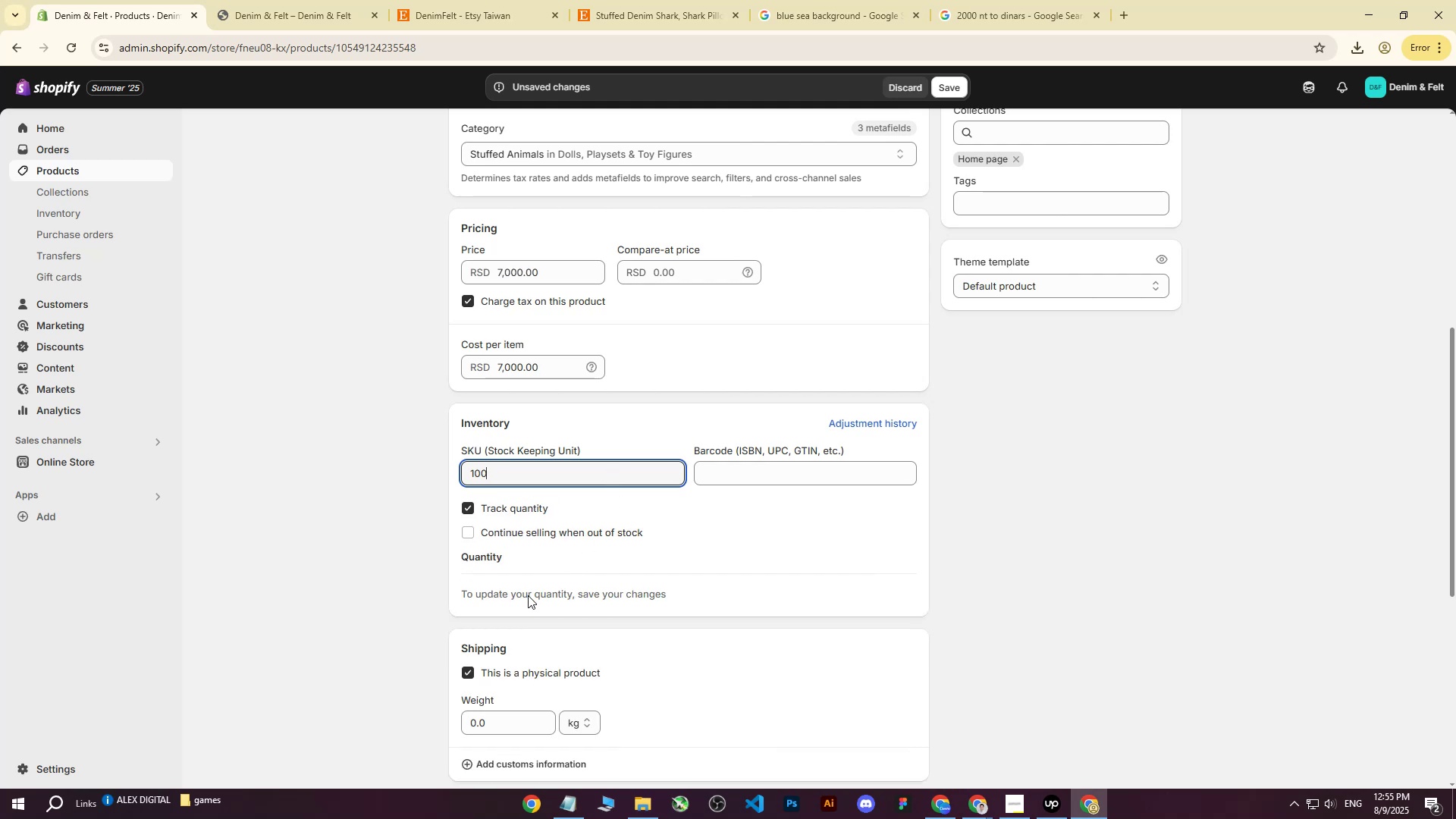 
scroll: coordinate [682, 512], scroll_direction: down, amount: 7.0
 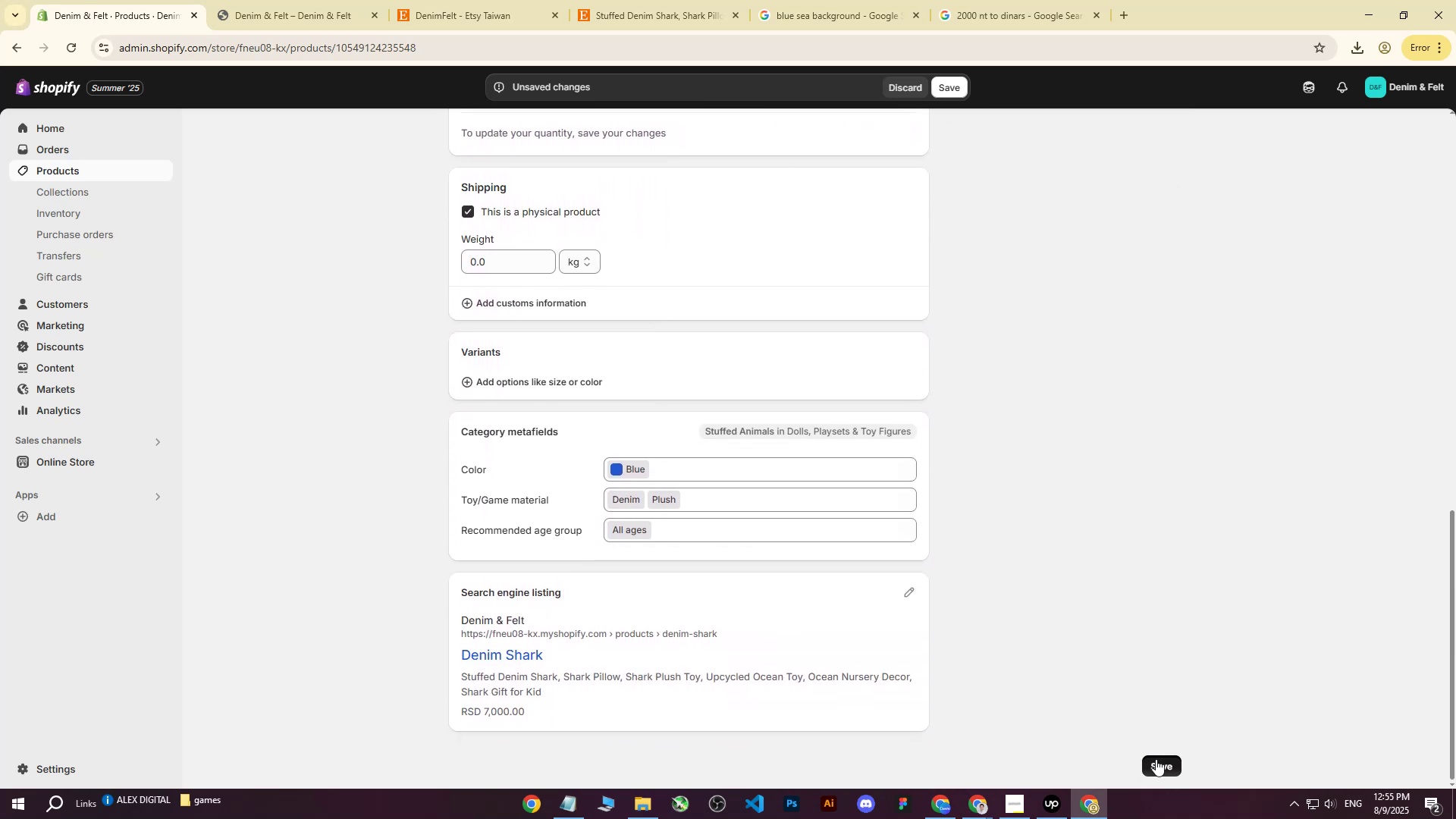 
left_click([1156, 759])
 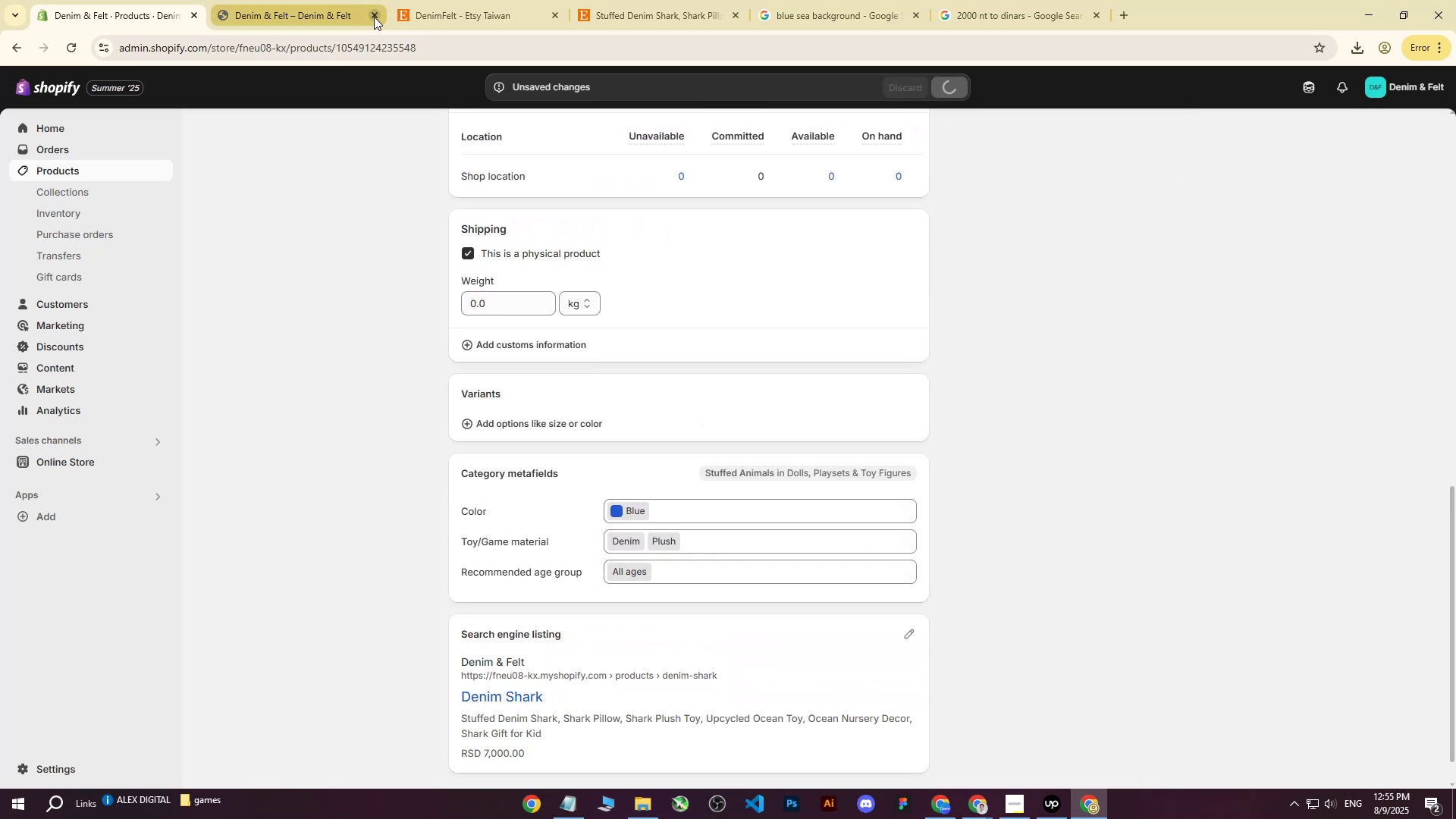 
left_click([374, 17])
 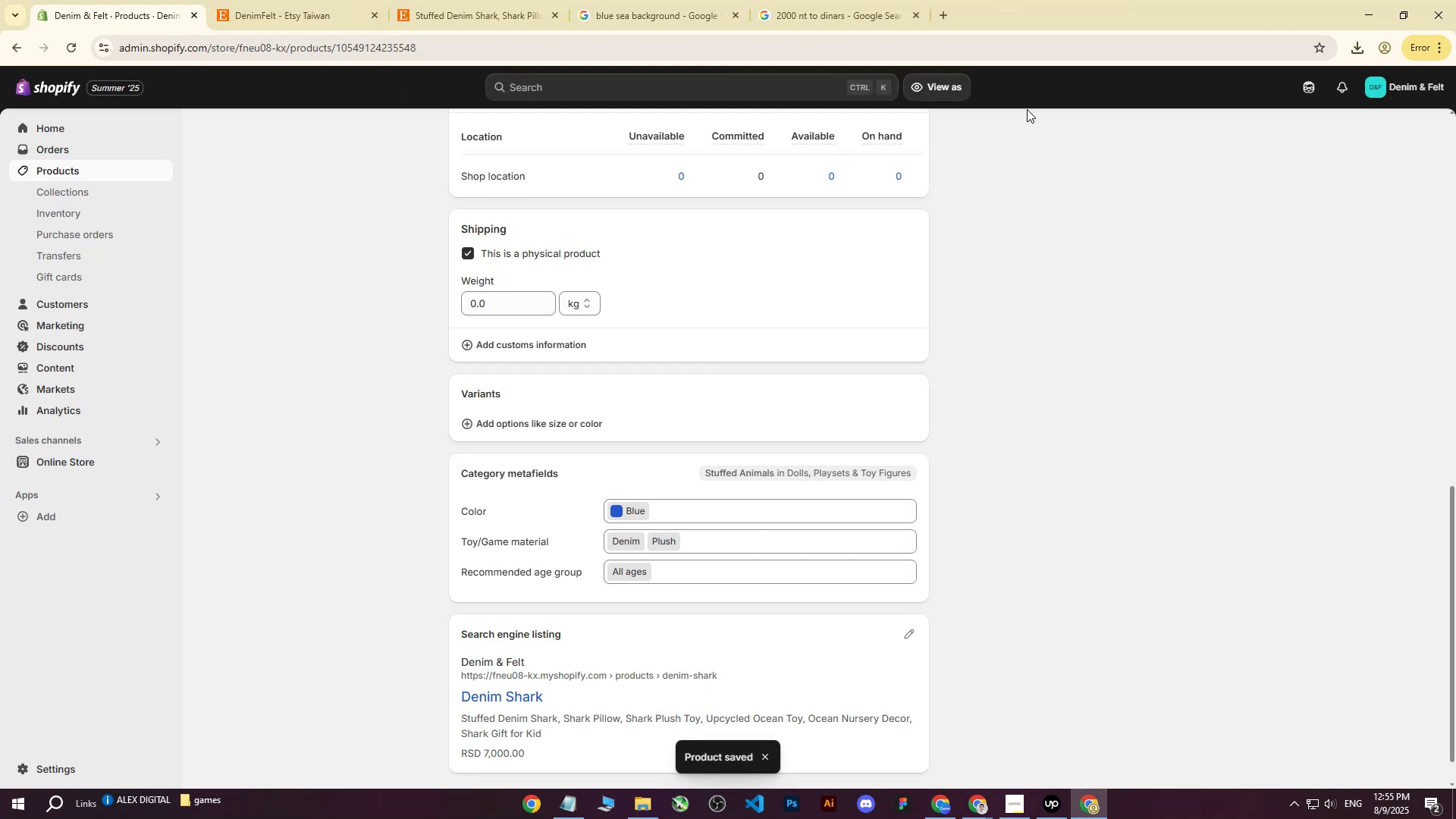 
left_click([932, 82])
 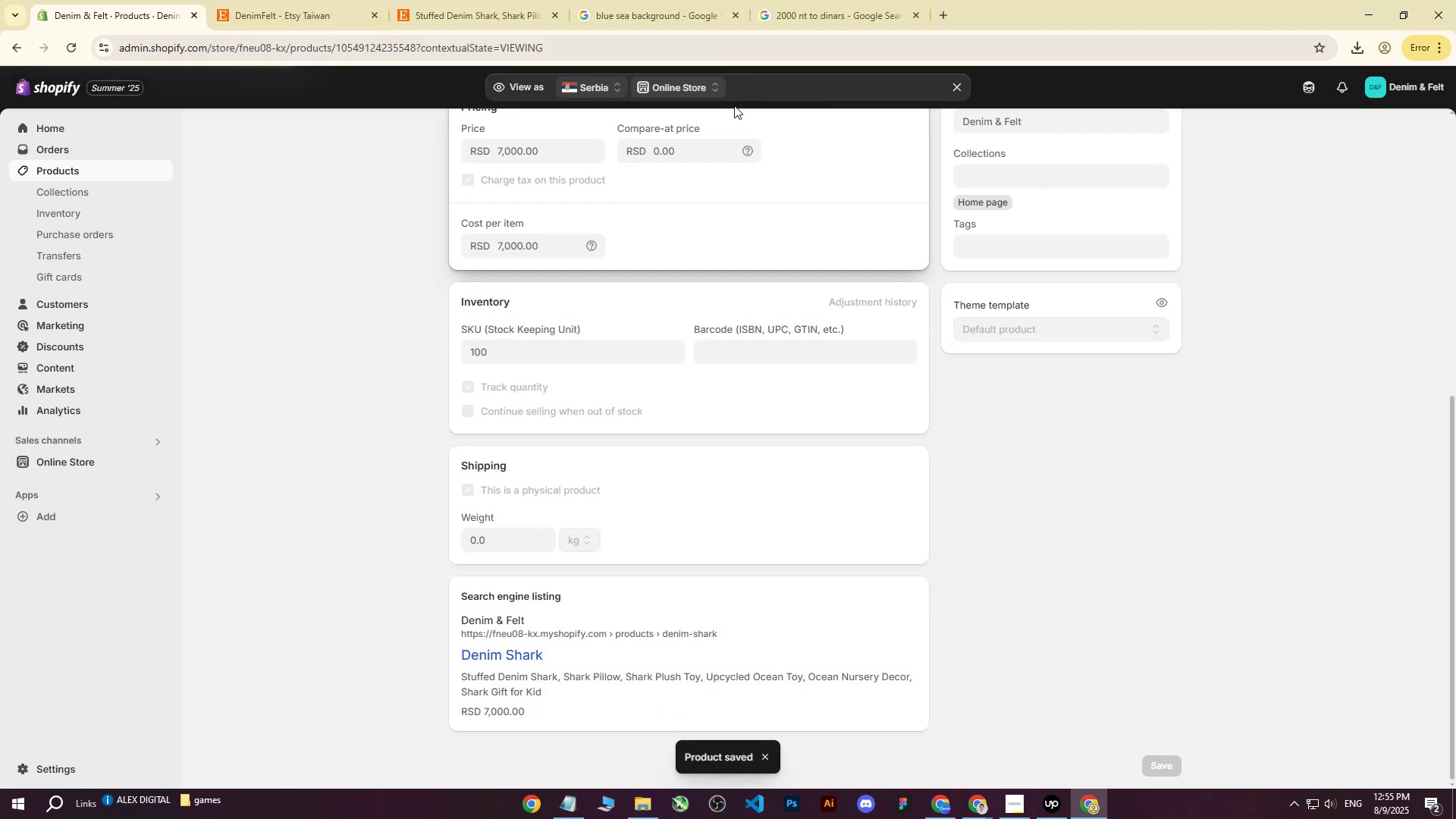 
scroll: coordinate [755, 331], scroll_direction: up, amount: 7.0
 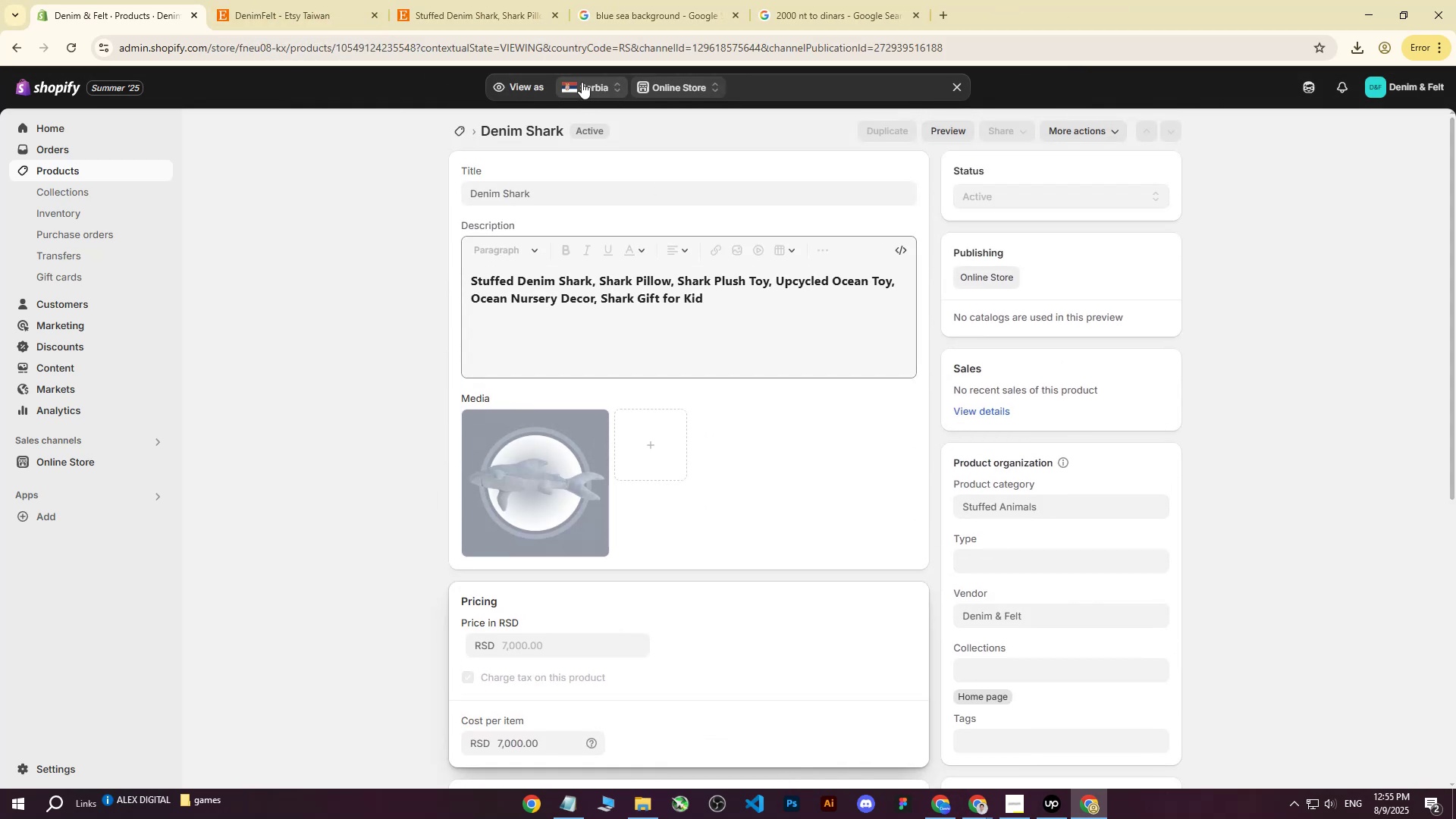 
left_click([297, 273])
 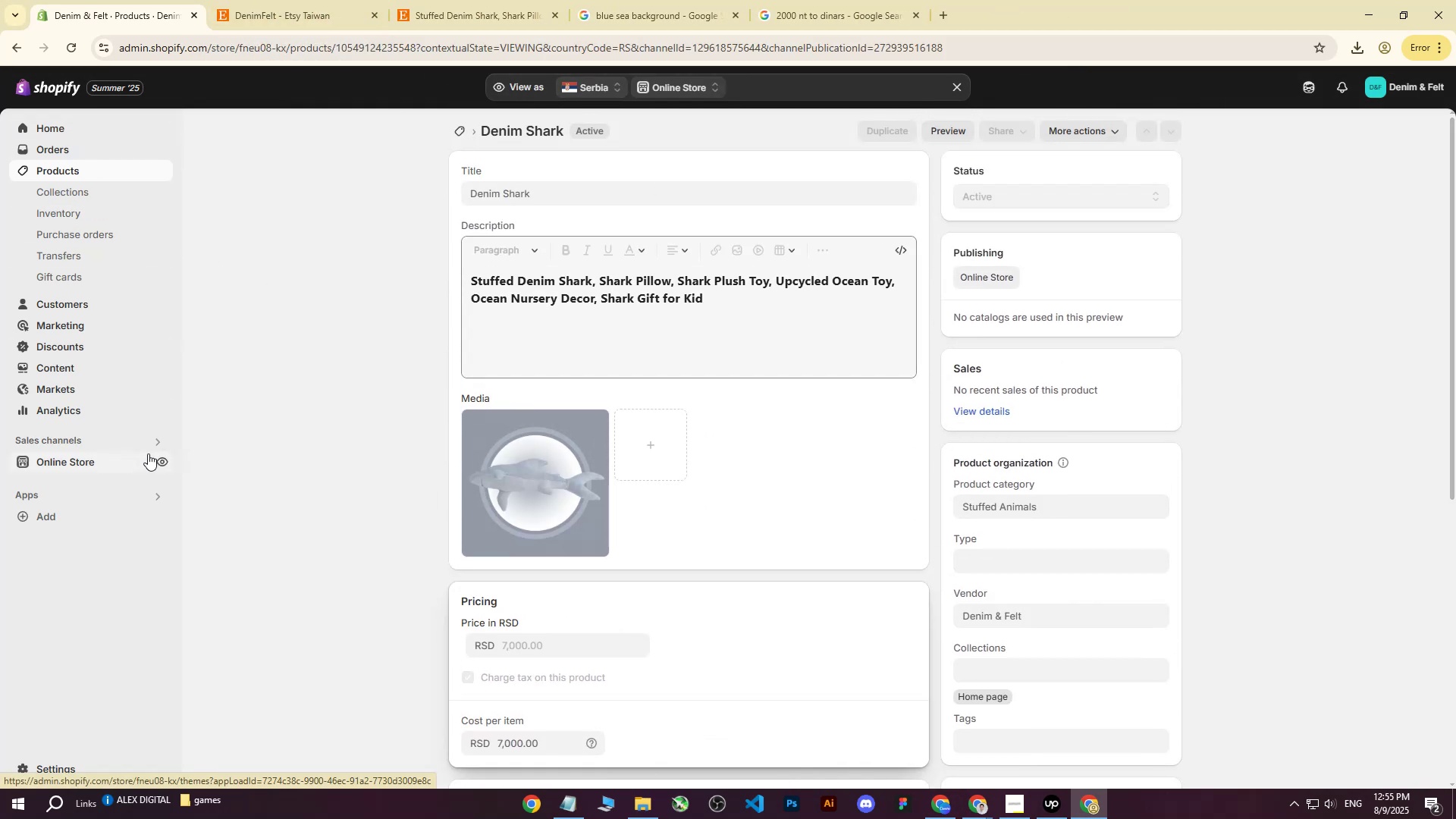 
left_click([160, 462])
 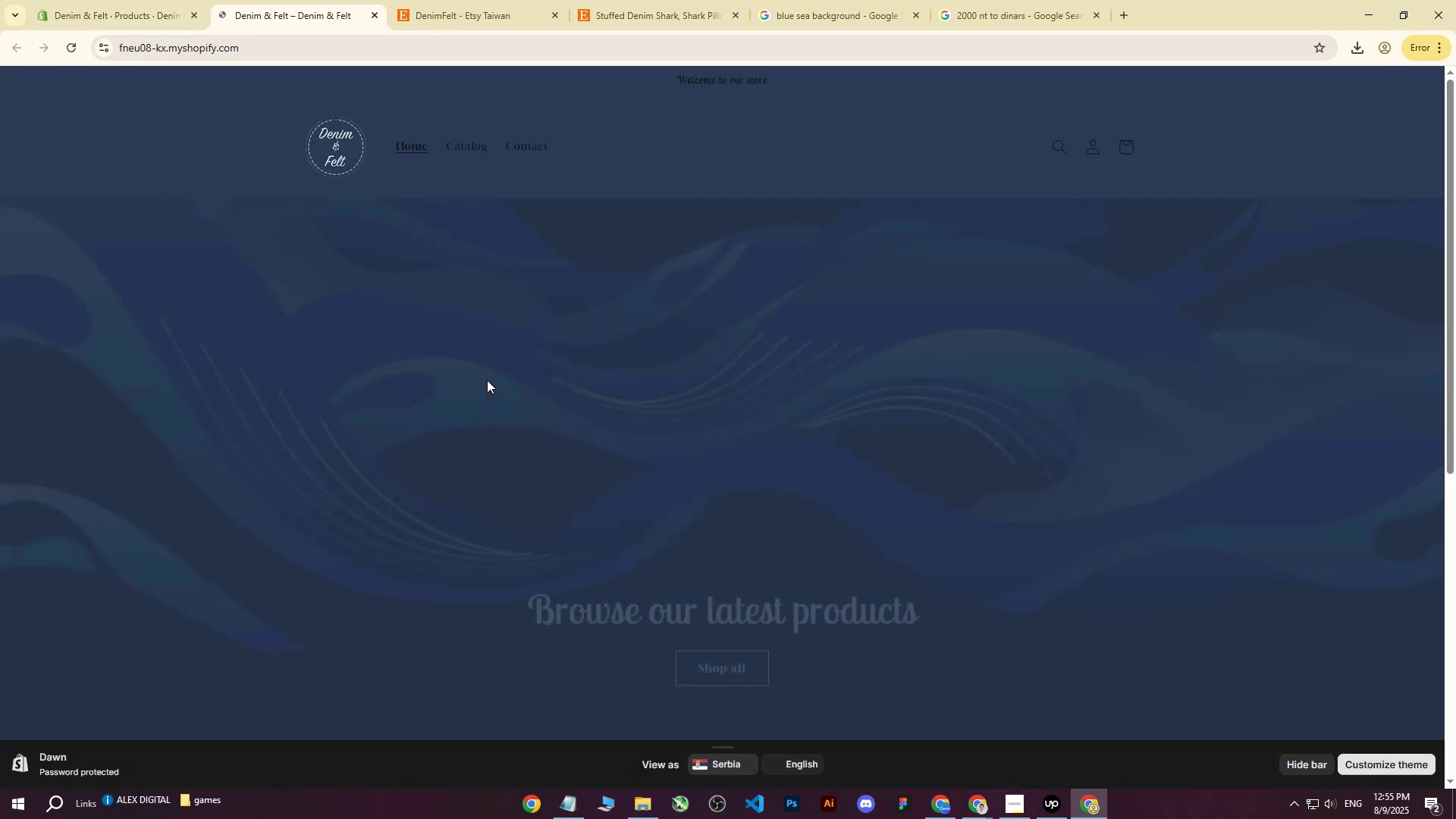 
scroll: coordinate [611, 371], scroll_direction: down, amount: 6.0
 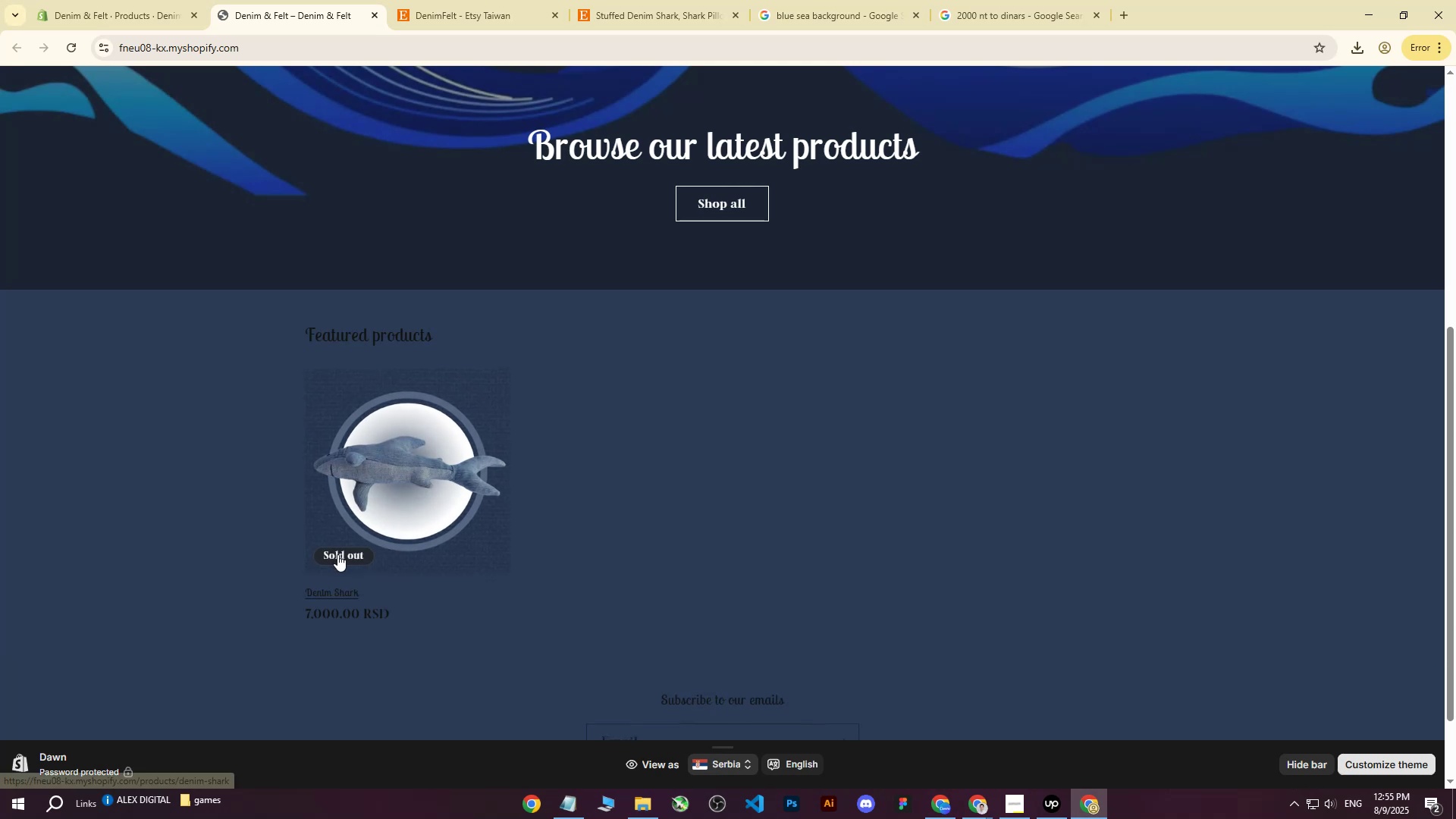 
left_click([338, 556])
 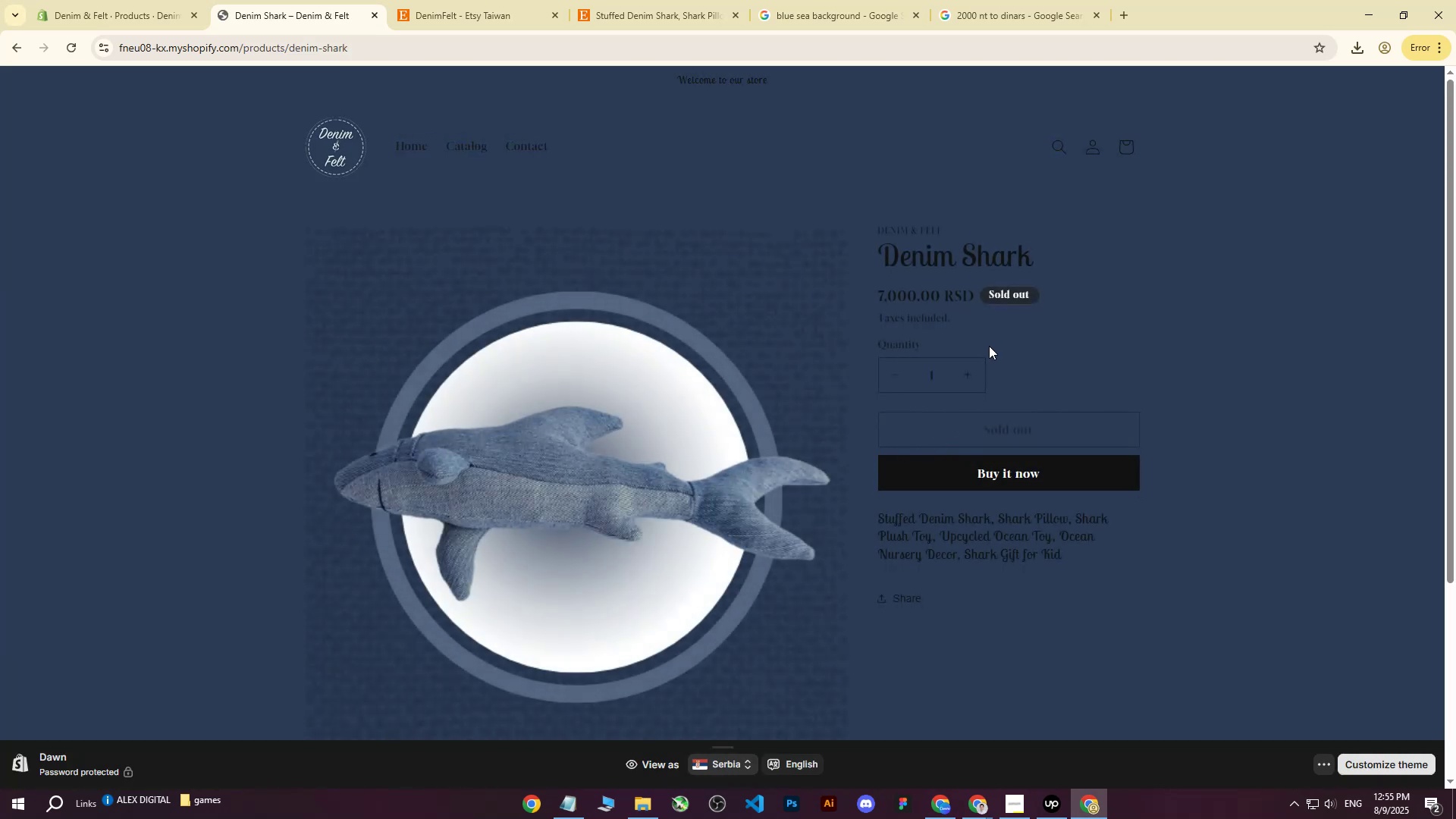 
left_click([993, 293])
 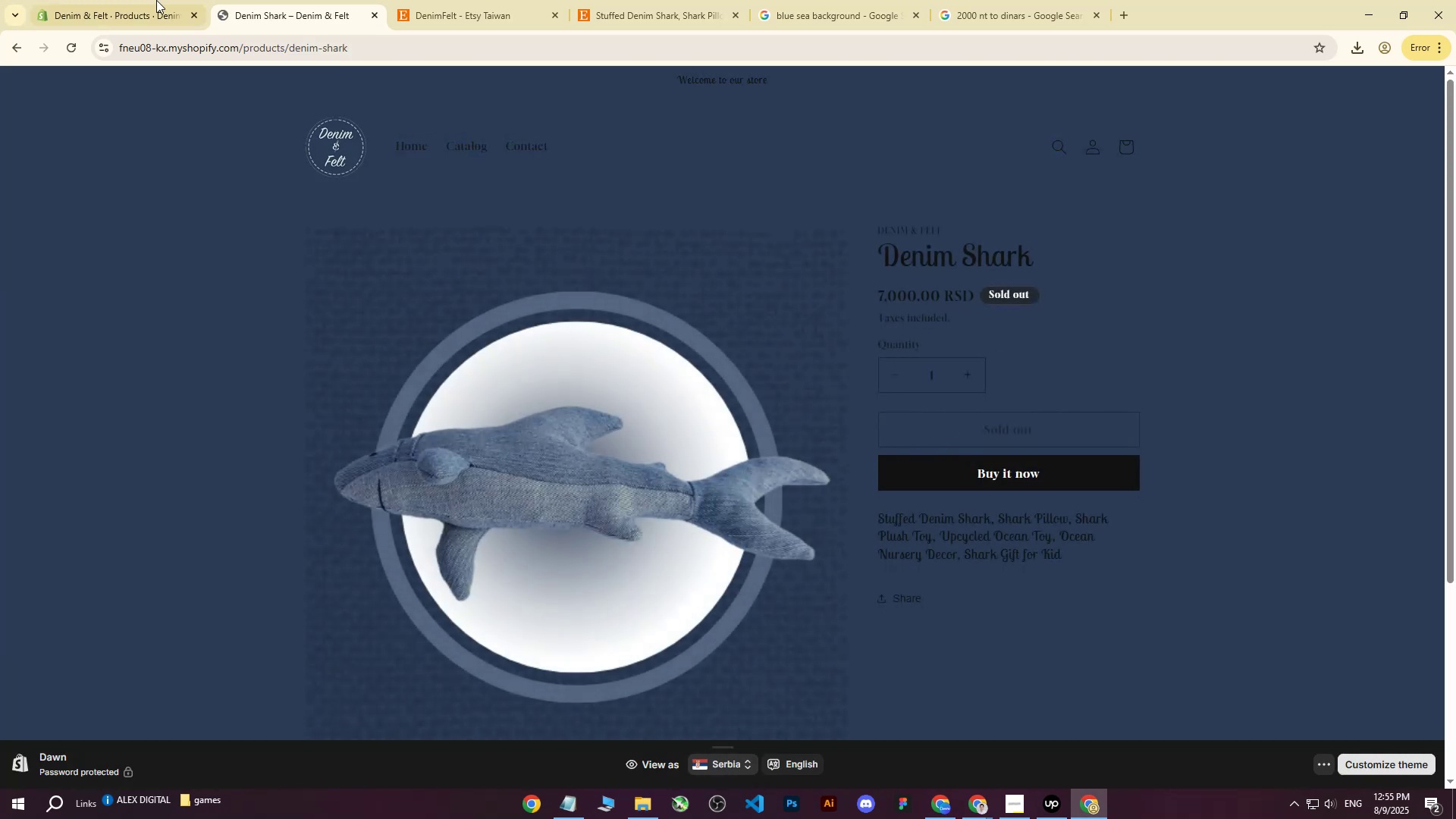 
left_click([96, 0])
 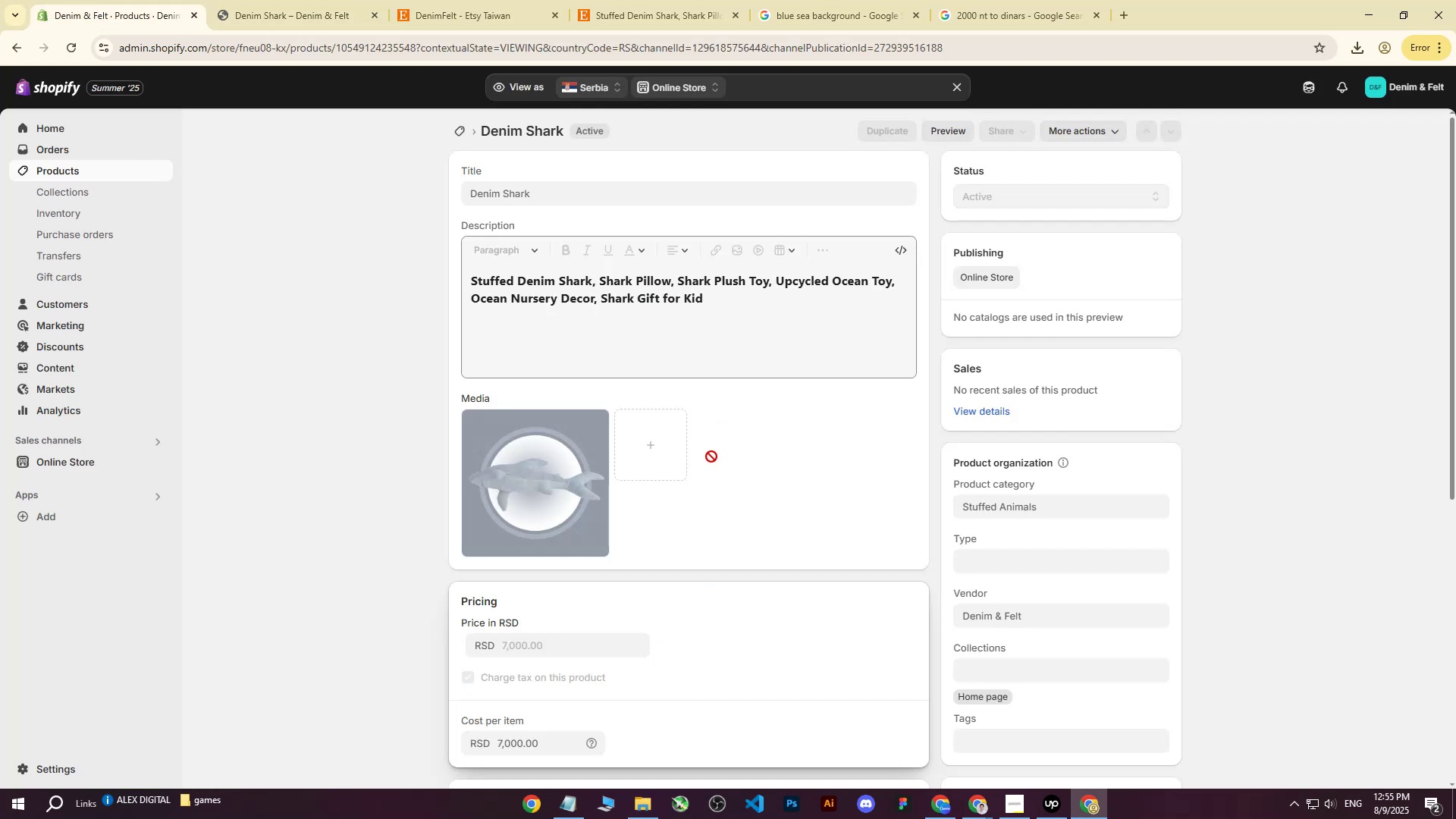 
scroll: coordinate [667, 434], scroll_direction: down, amount: 6.0
 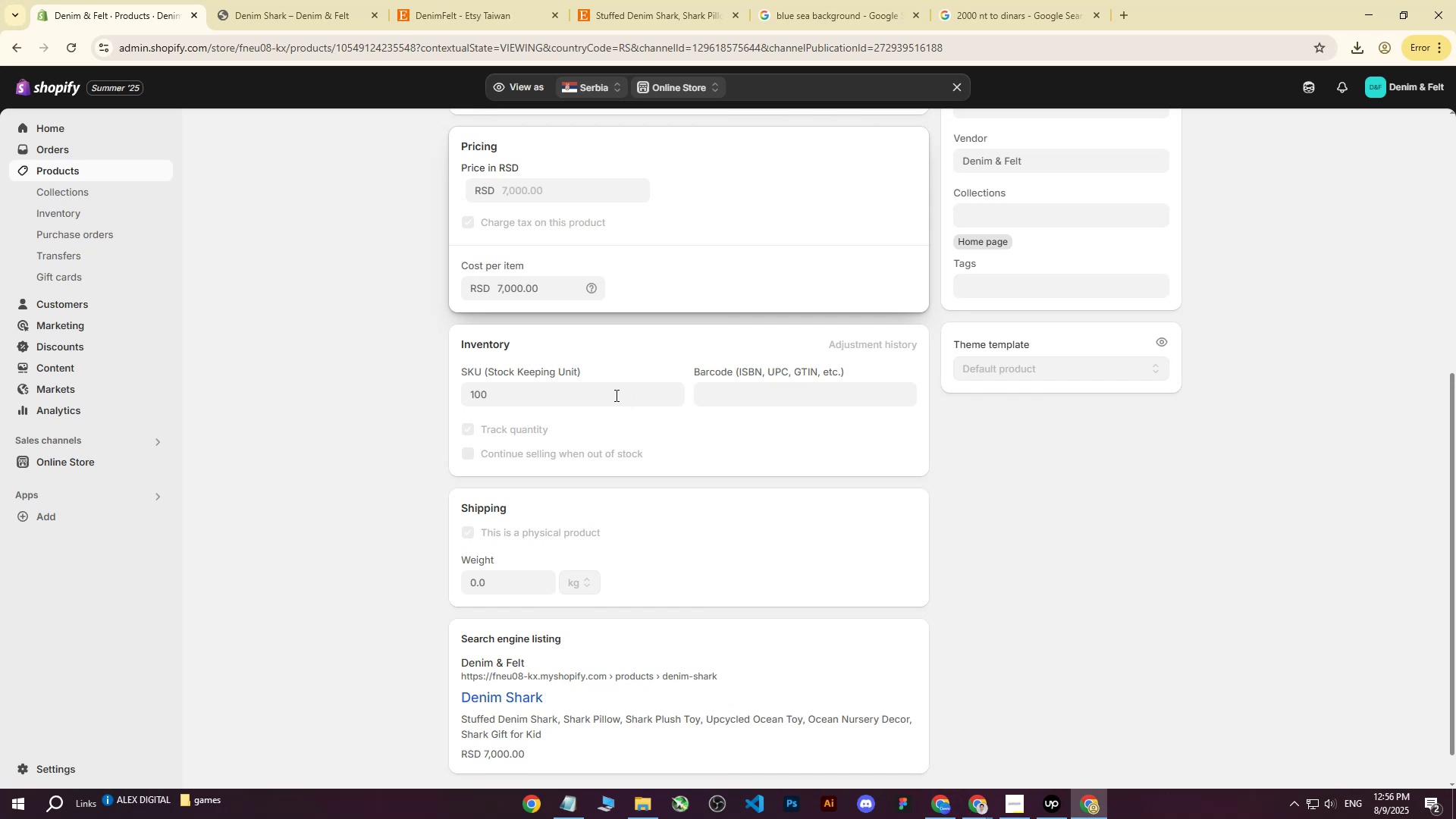 
wait(5.56)
 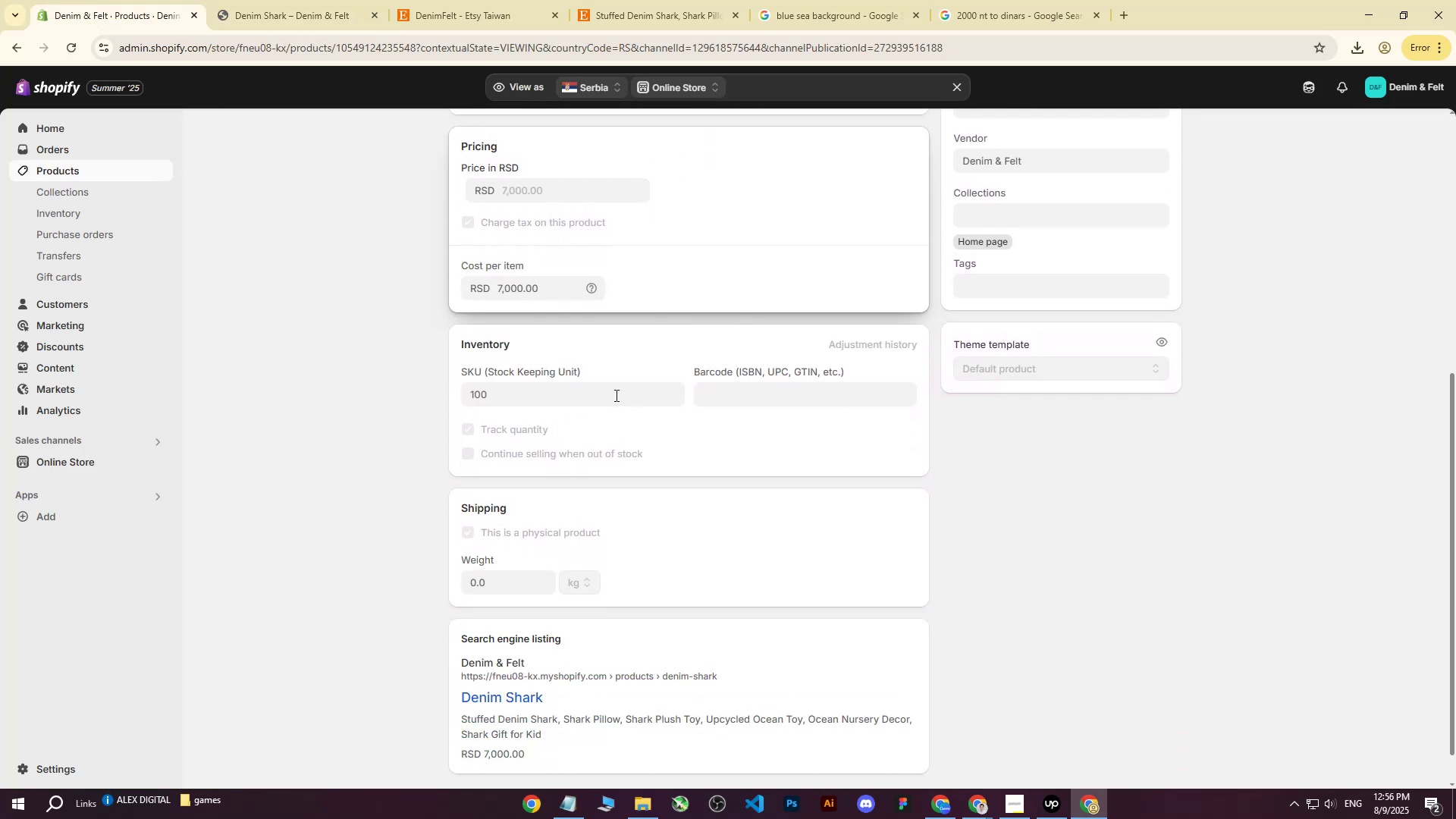 
left_click([273, 0])
 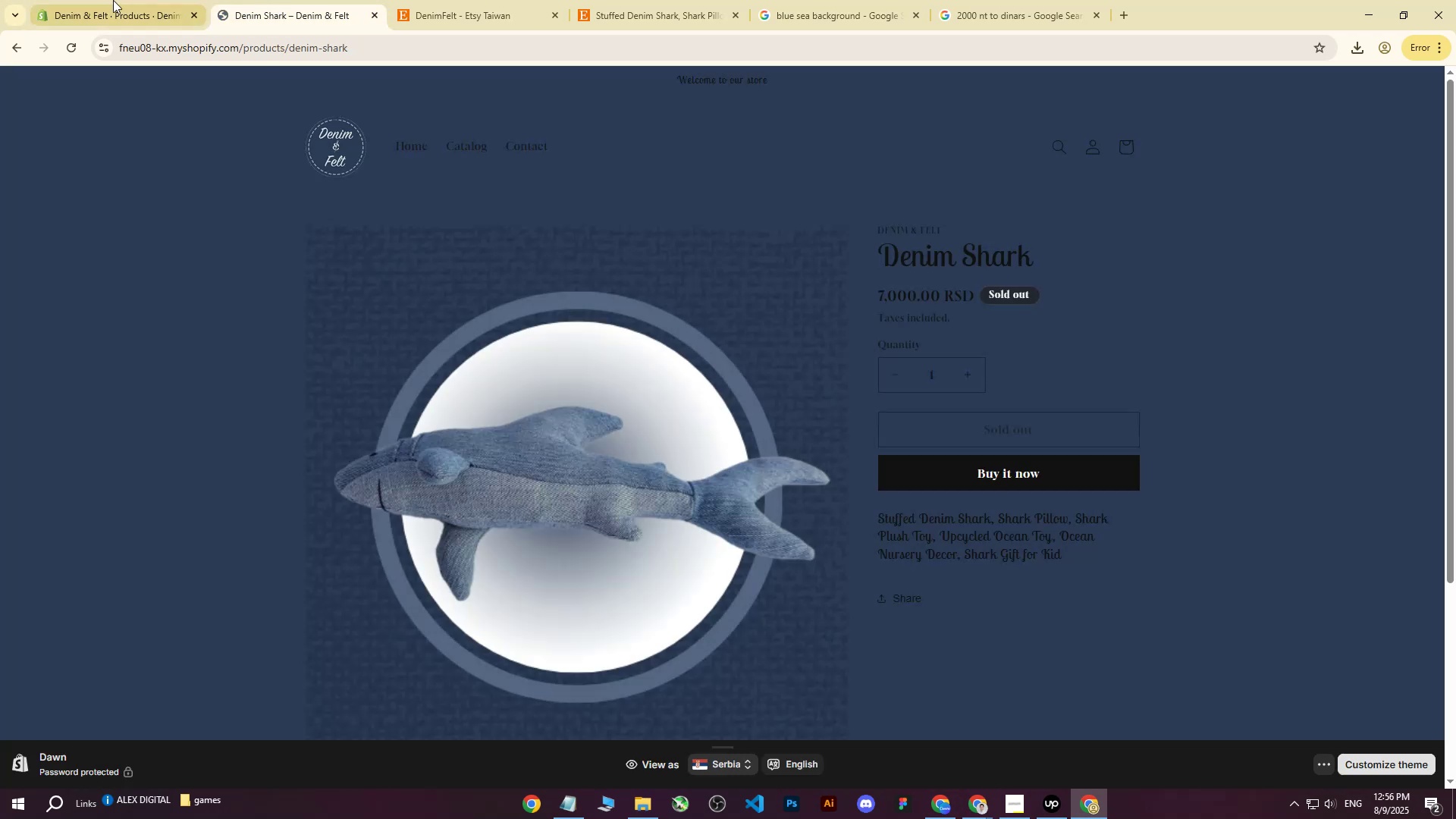 
left_click([107, 0])
 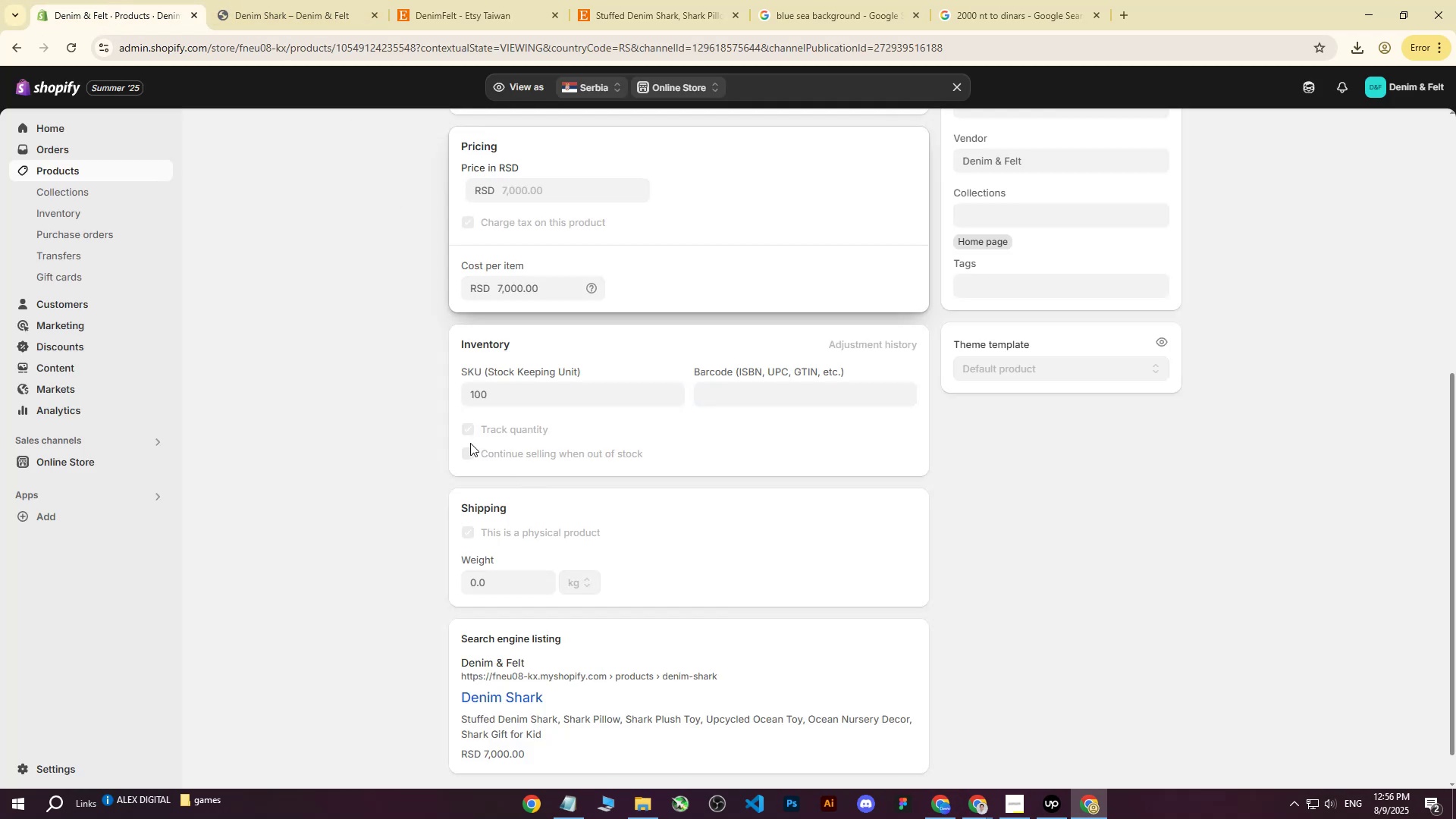 
left_click([388, 0])
 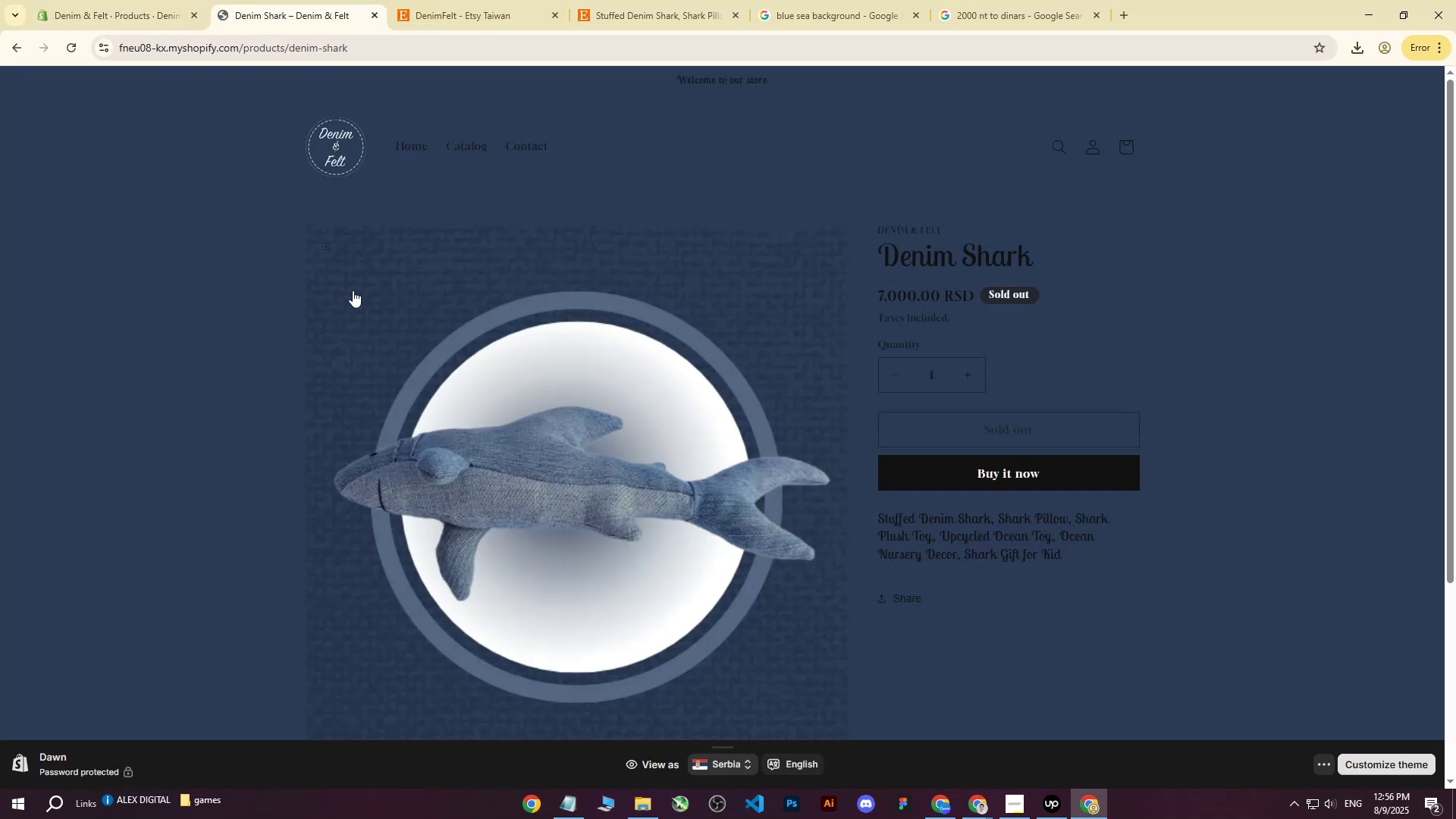 
scroll: coordinate [363, 336], scroll_direction: up, amount: 7.0
 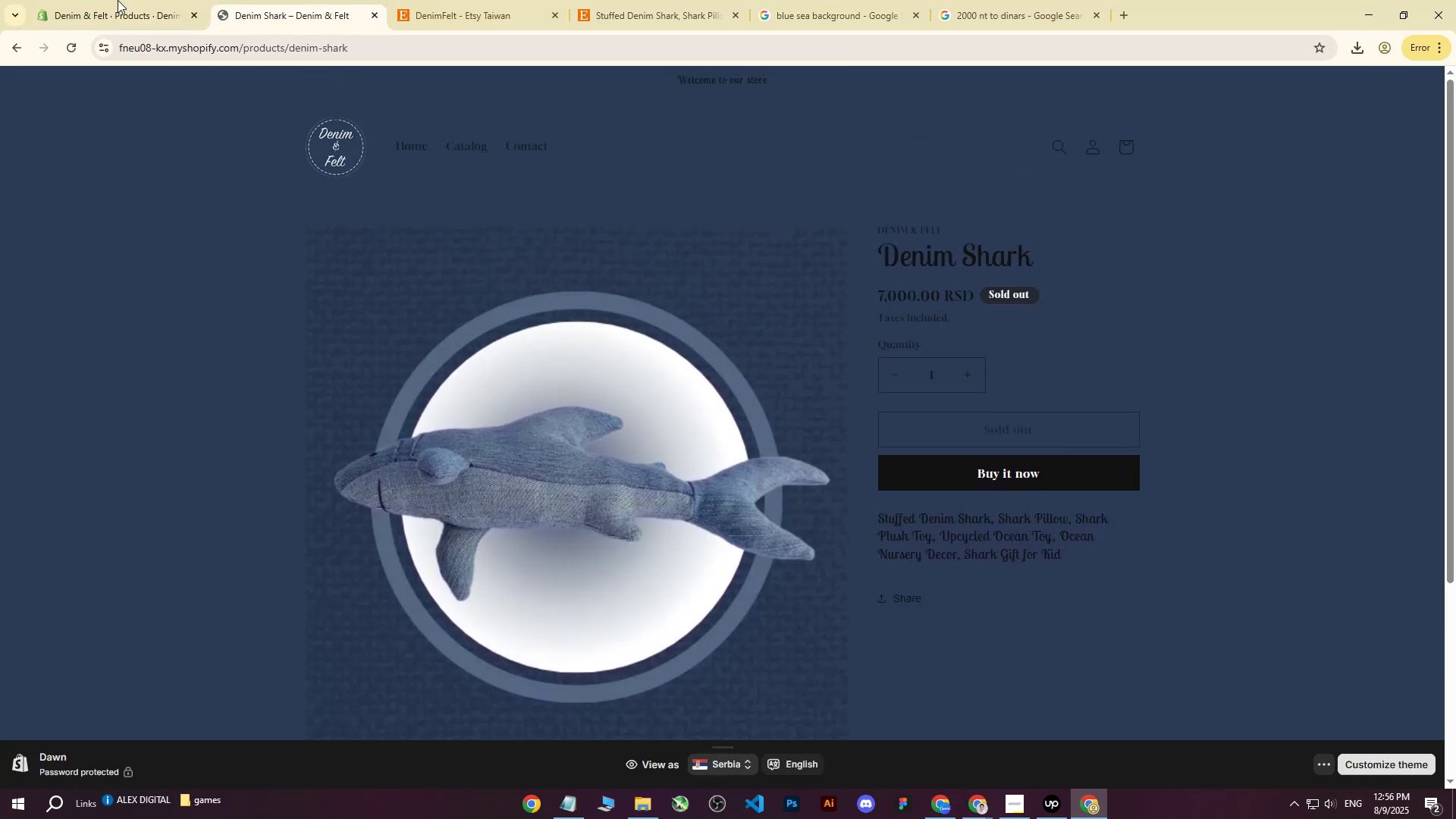 
left_click([100, 0])
 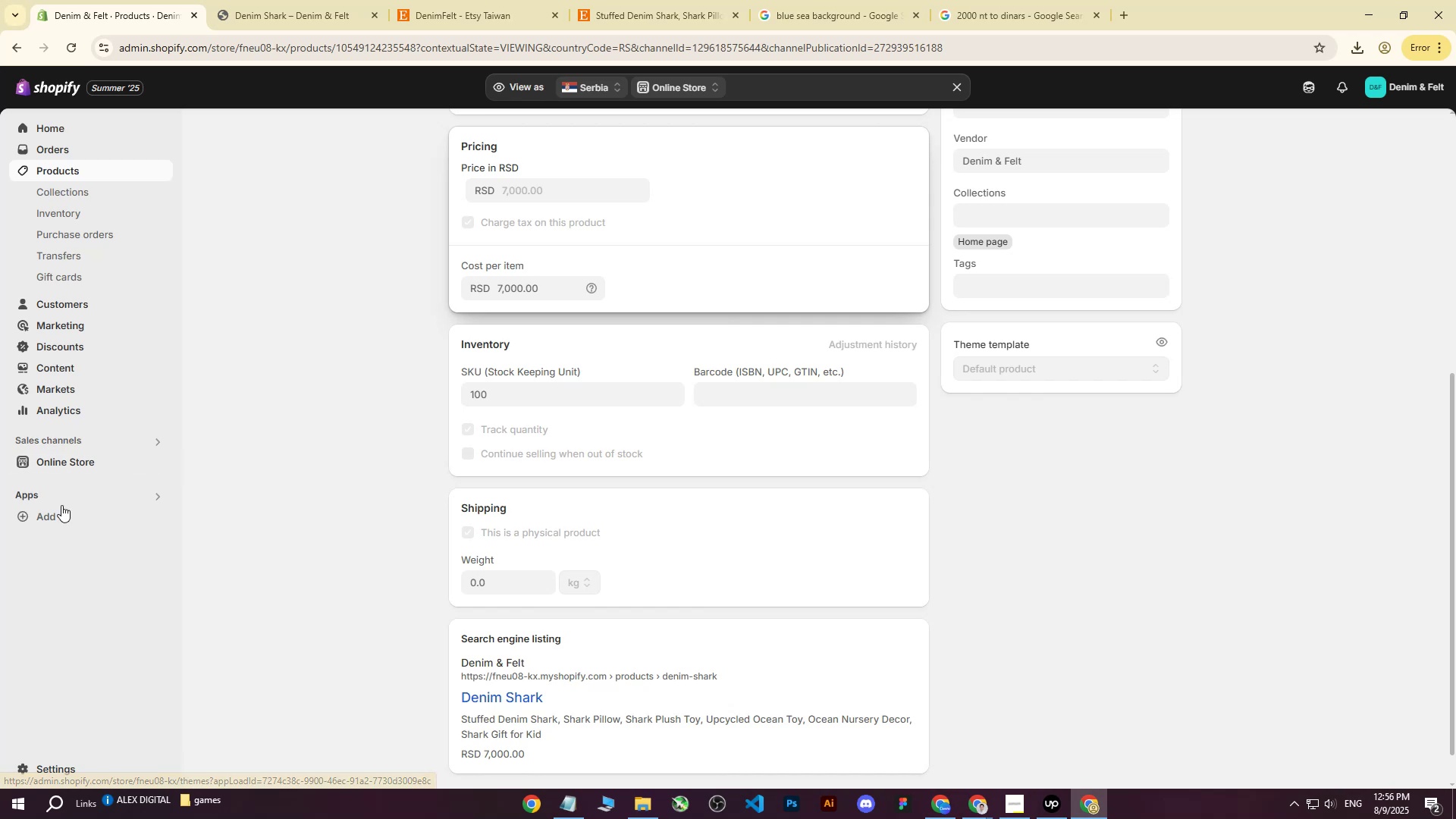 
left_click([86, 463])
 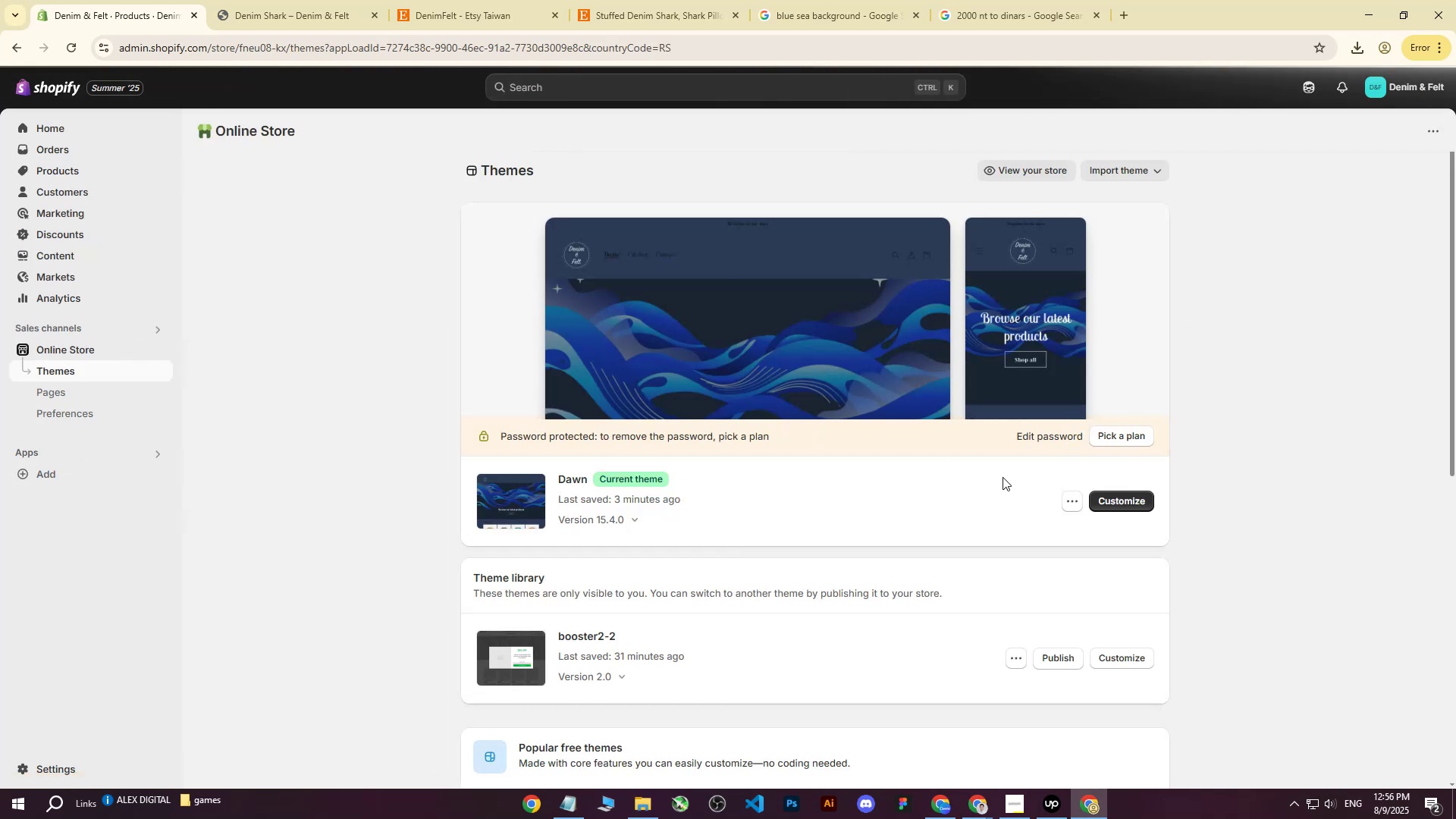 
left_click([1123, 496])
 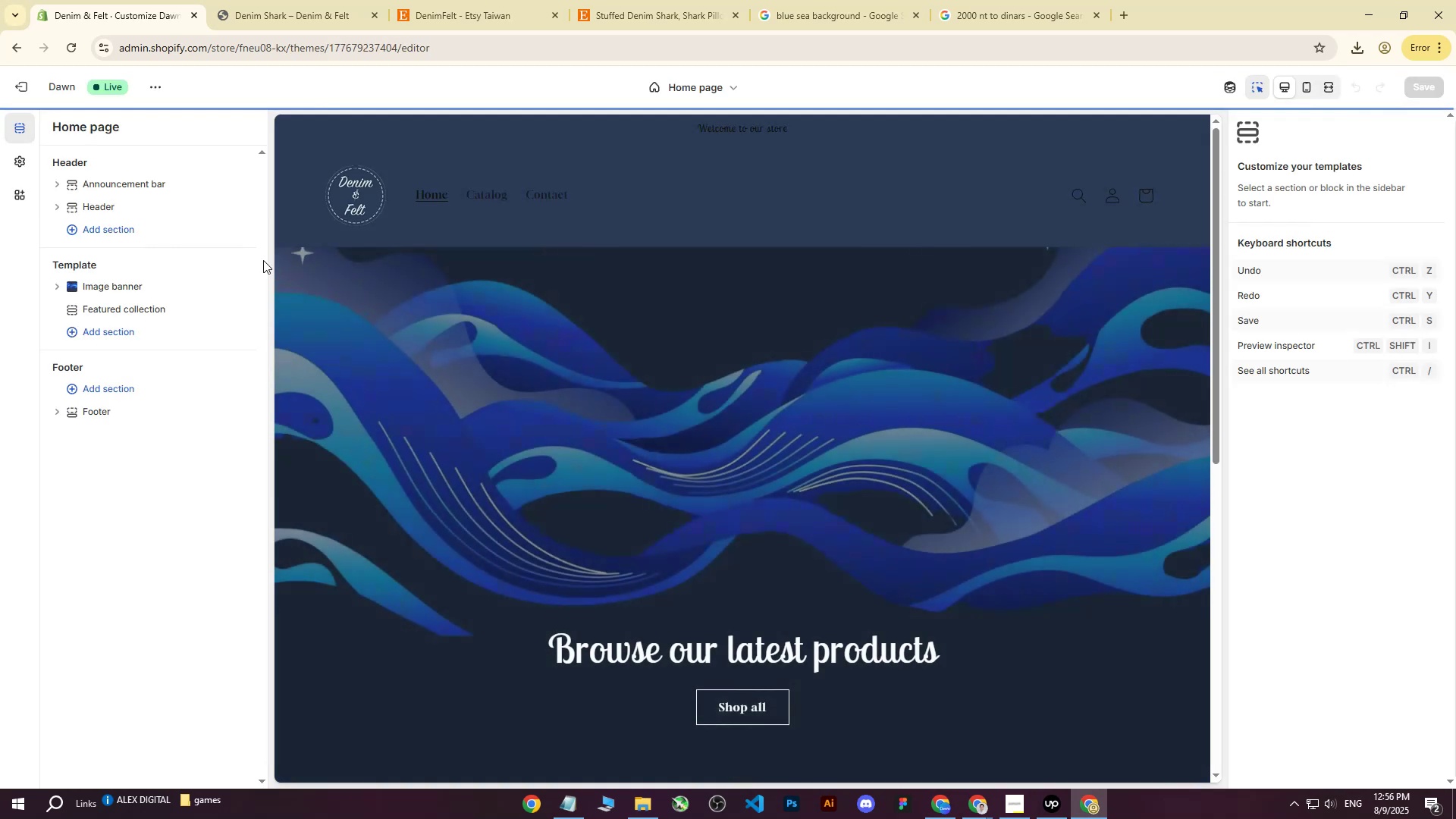 
left_click([25, 158])
 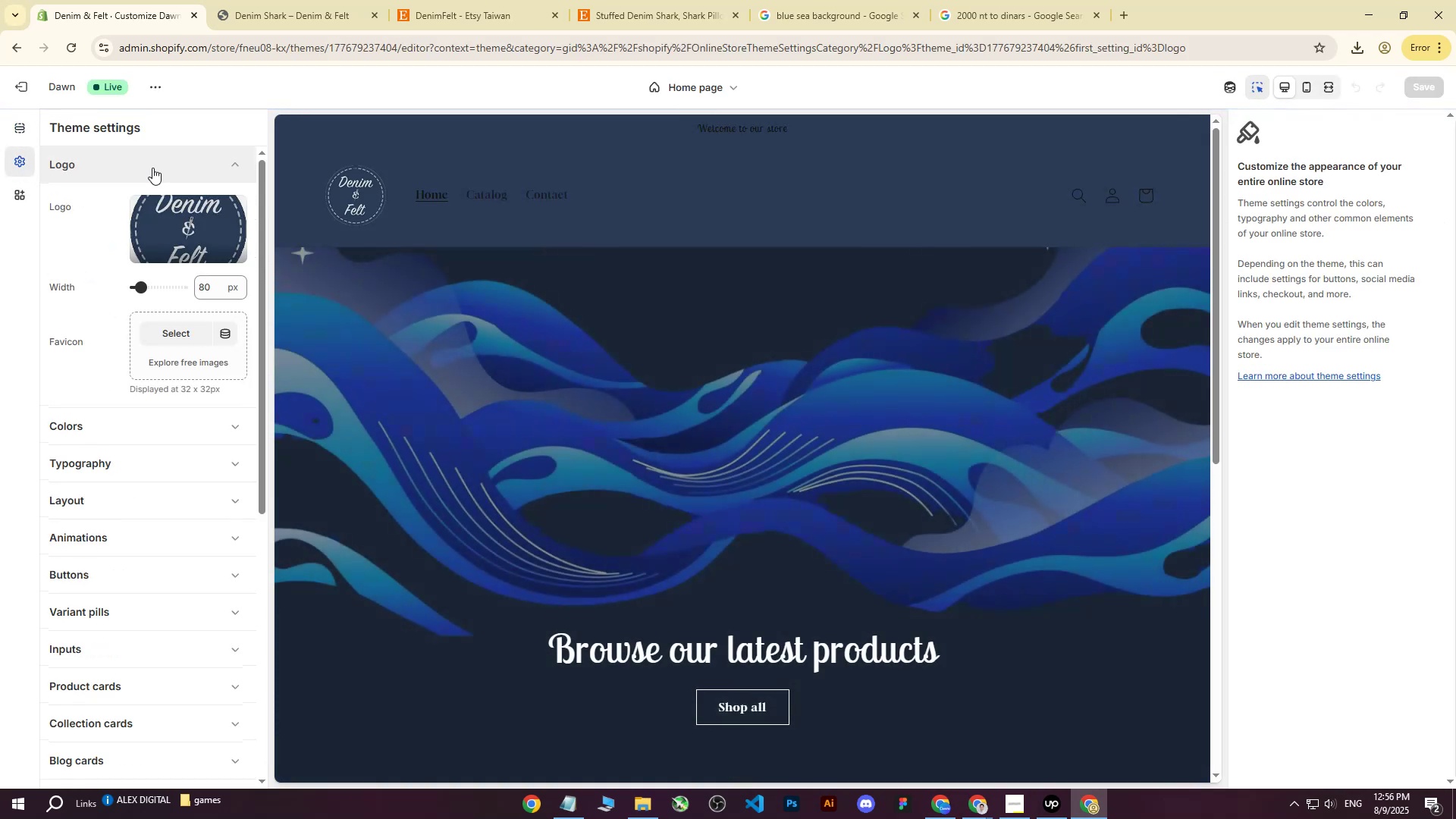 
double_click([150, 165])
 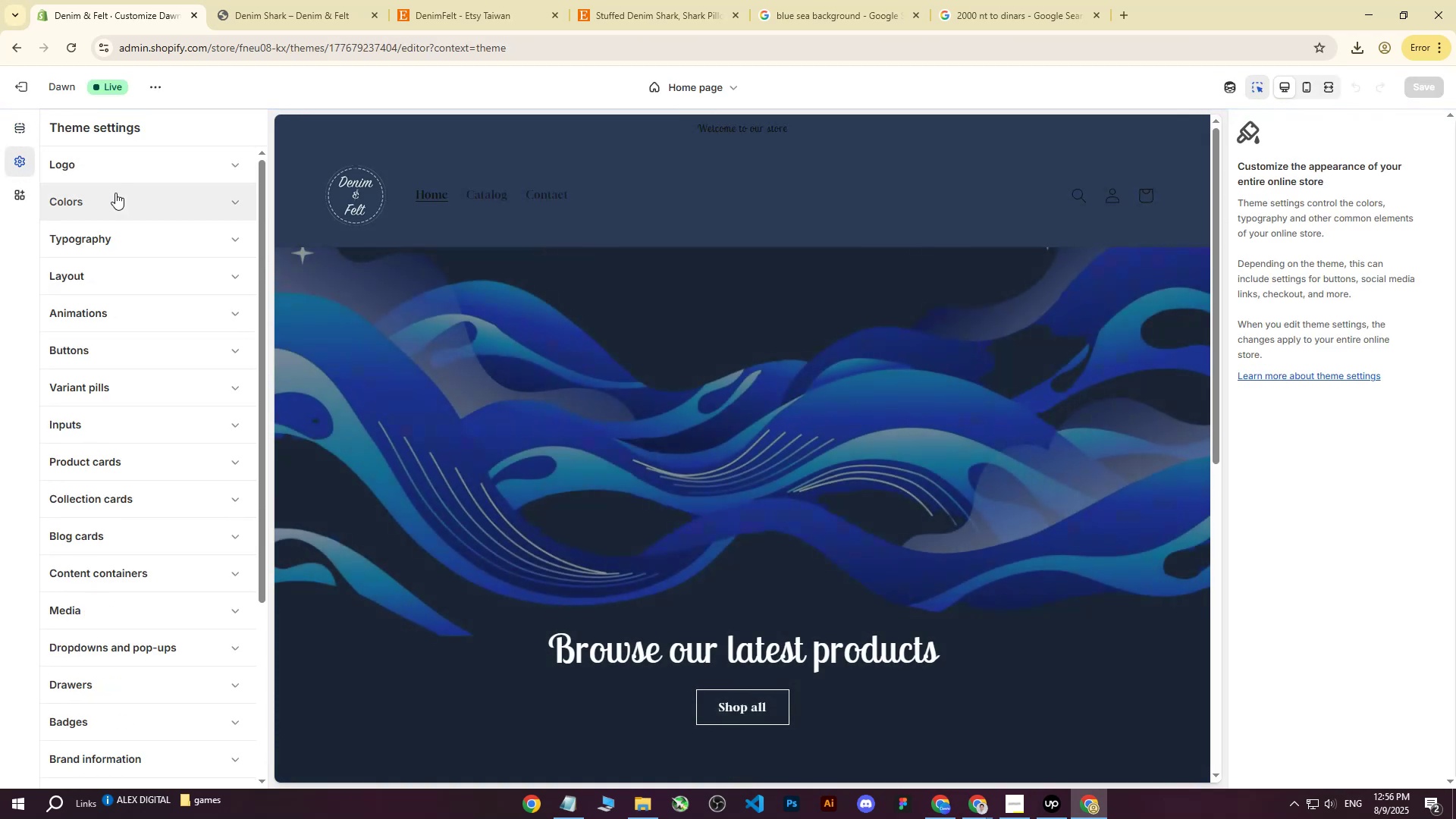 
triple_click([115, 193])
 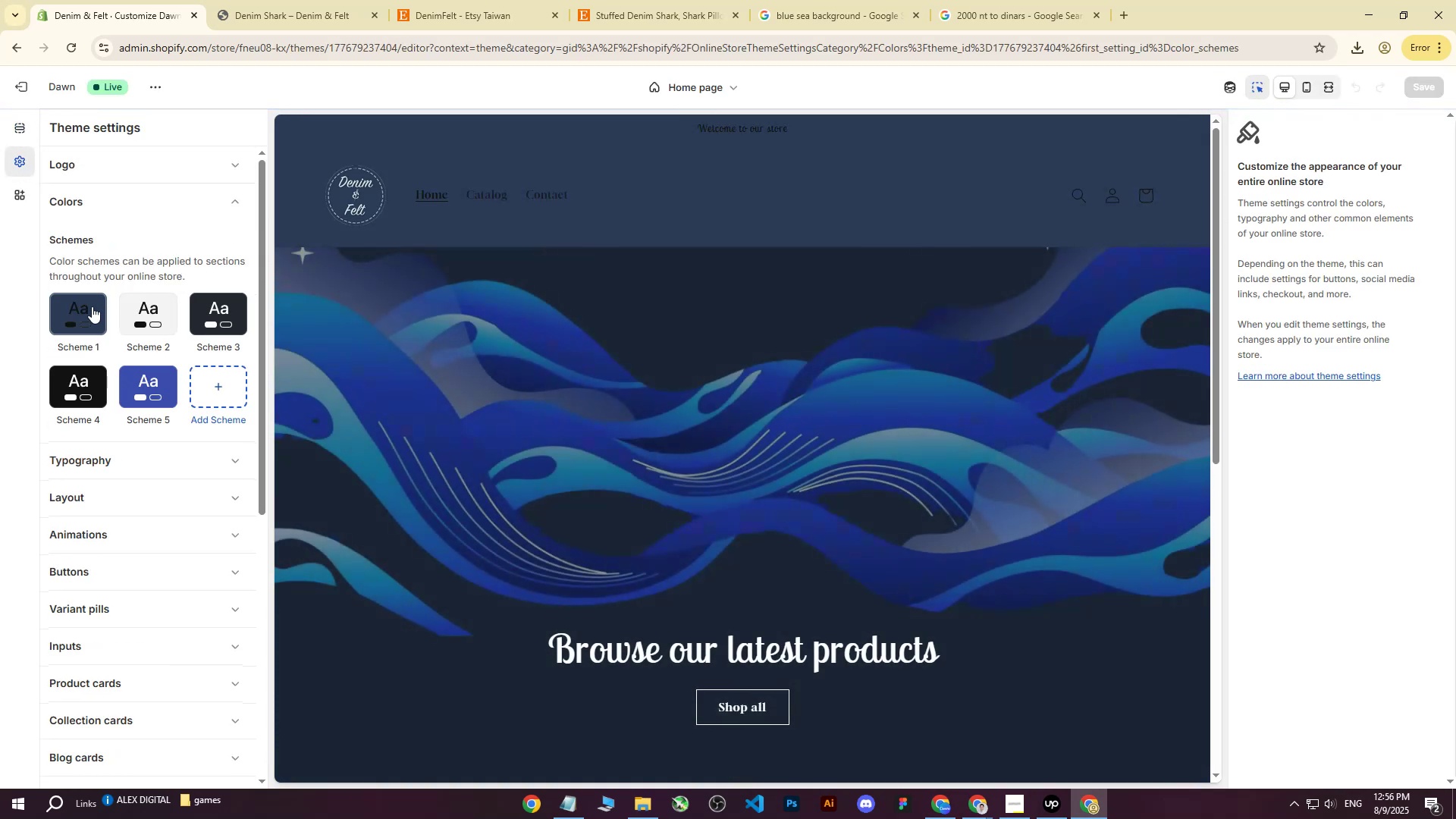 
left_click([80, 317])
 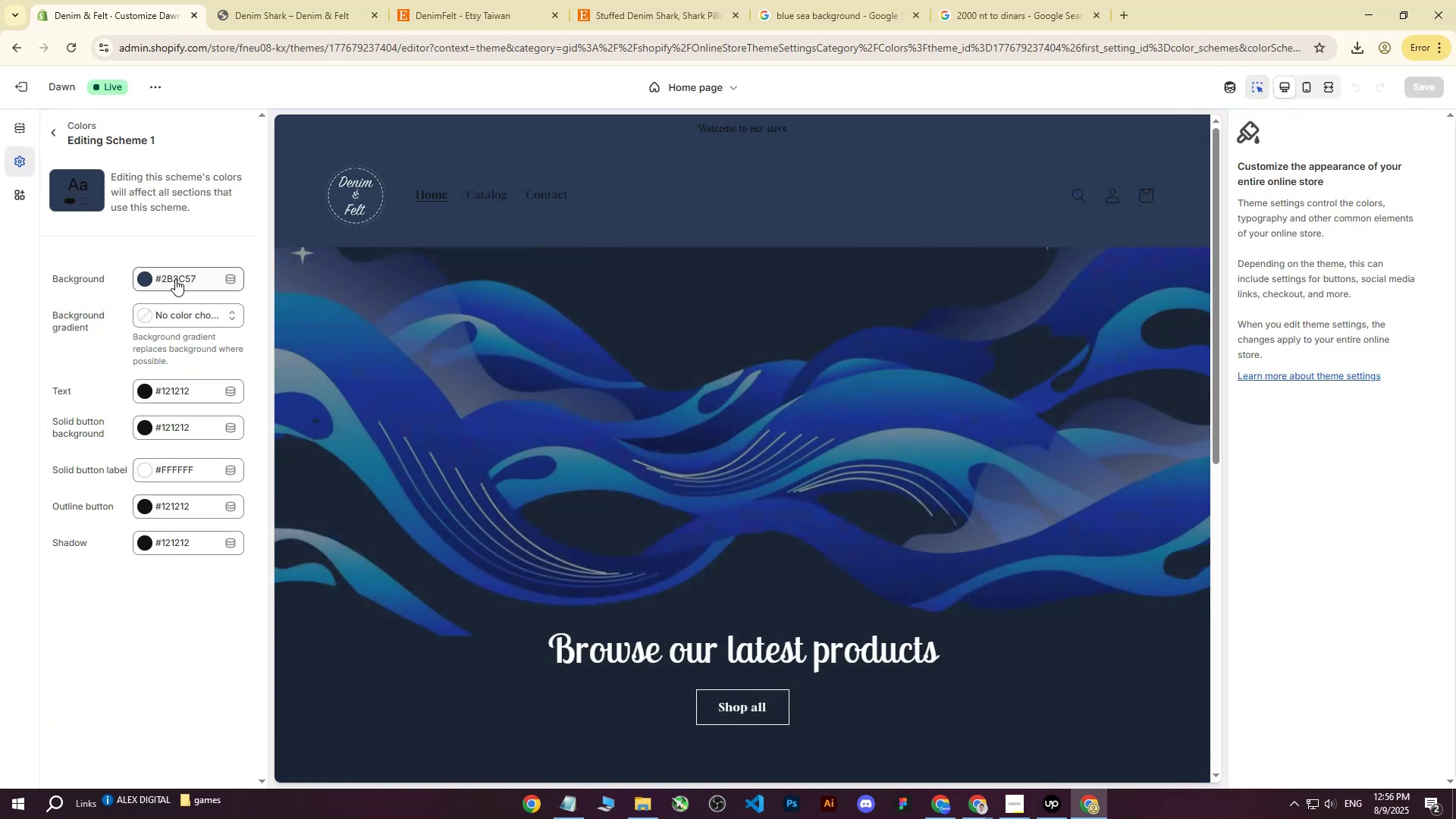 
left_click([146, 281])
 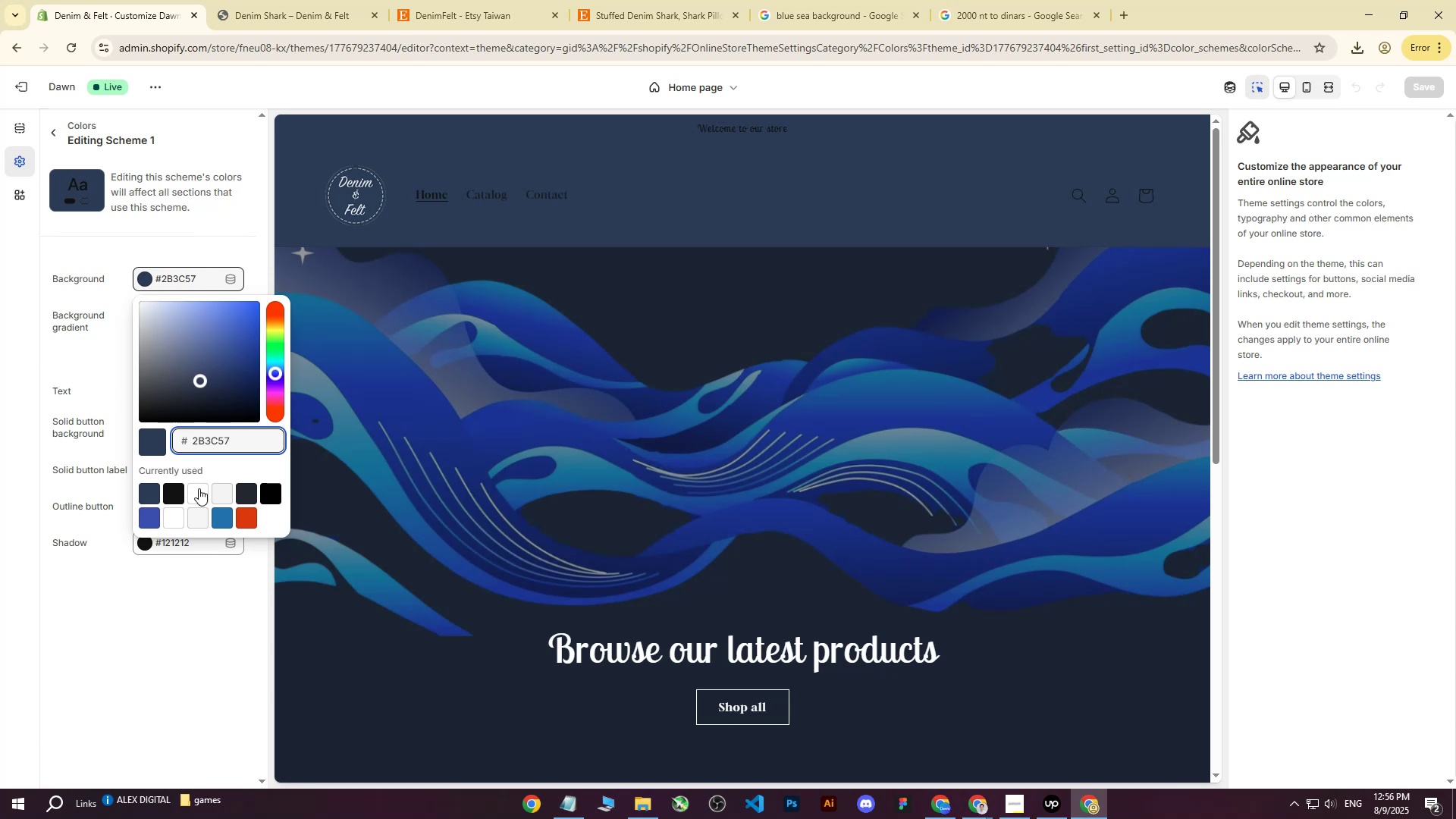 
left_click([199, 493])
 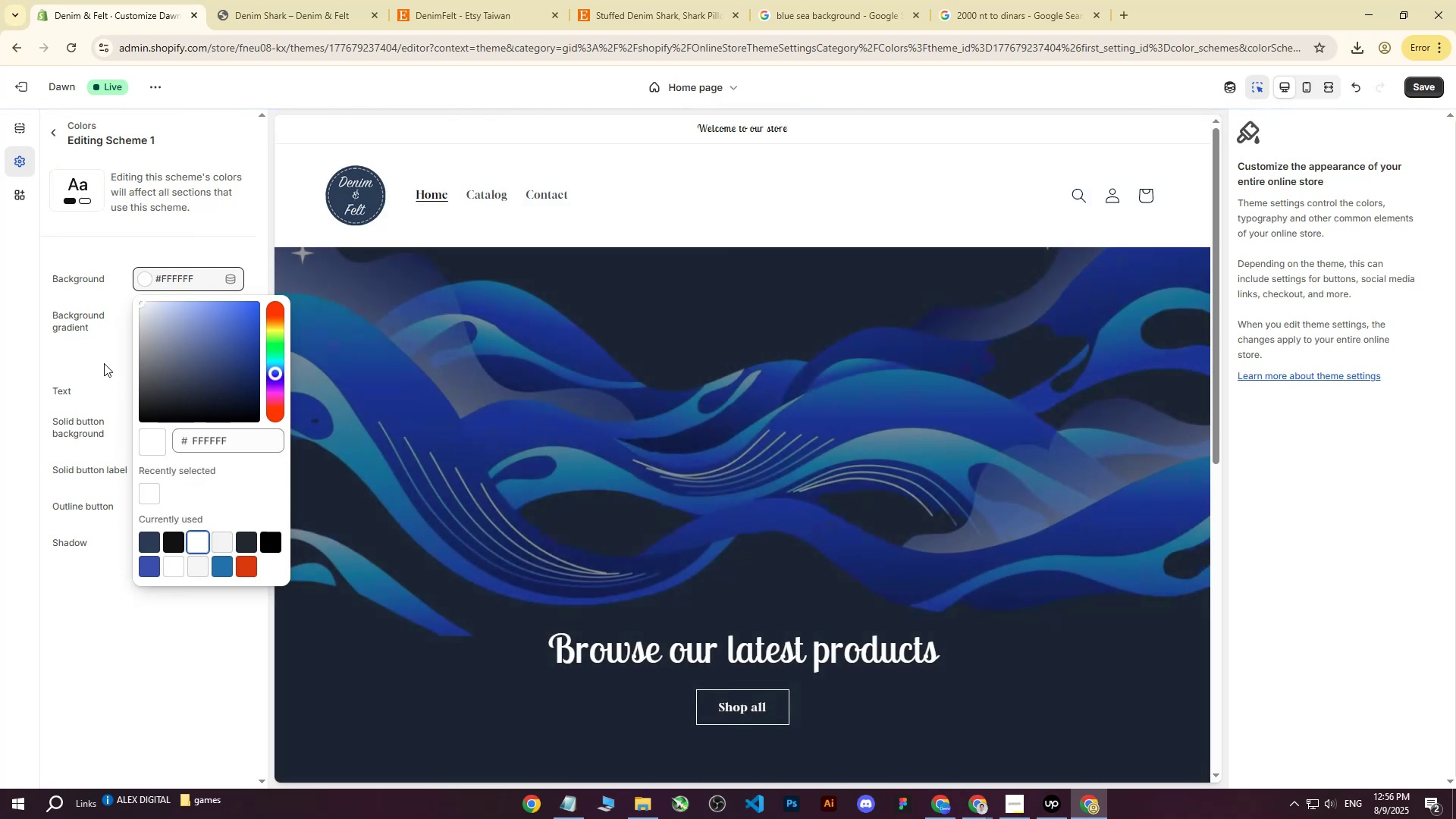 
left_click([112, 259])
 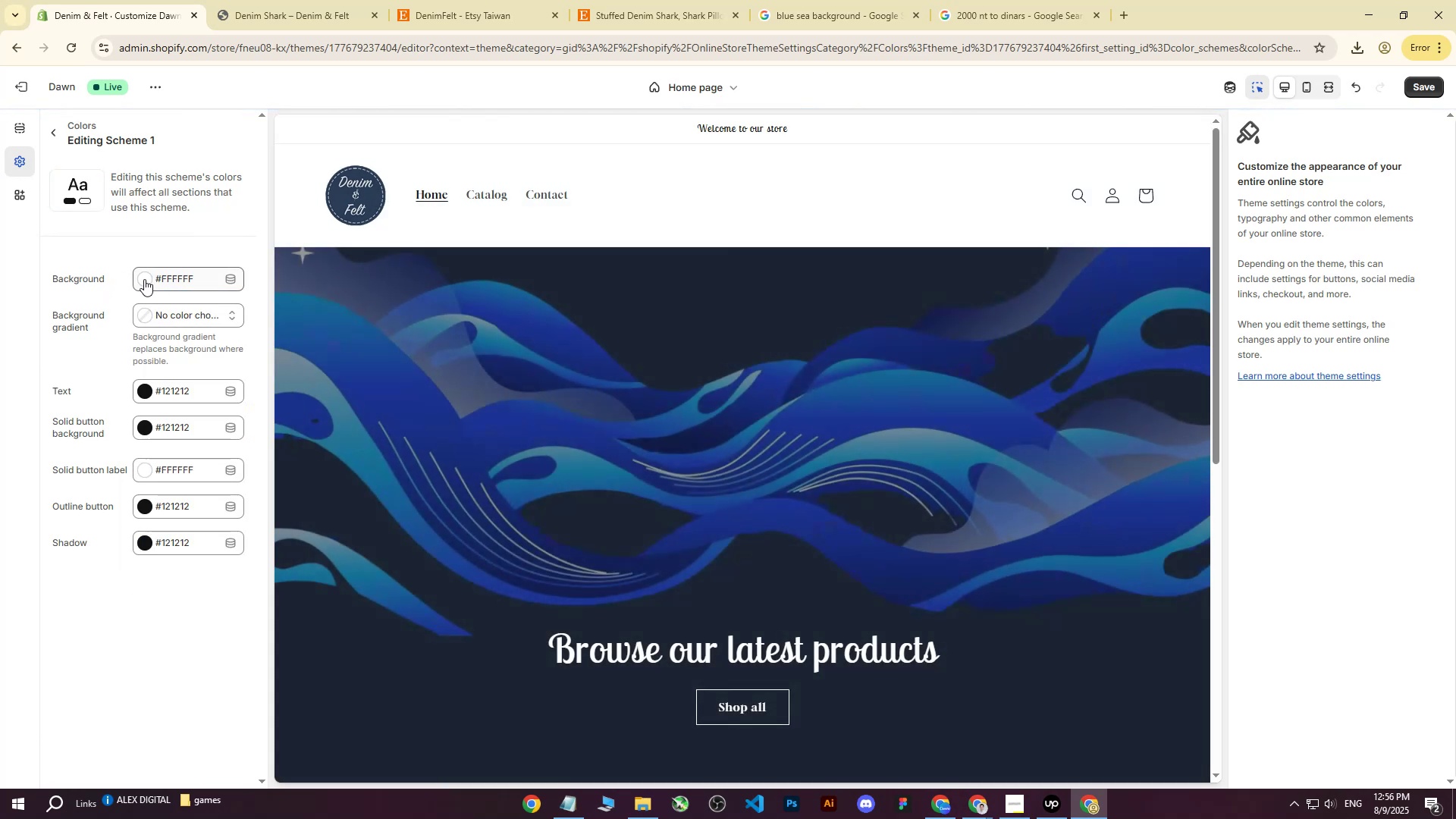 
scroll: coordinate [706, 367], scroll_direction: down, amount: 5.0
 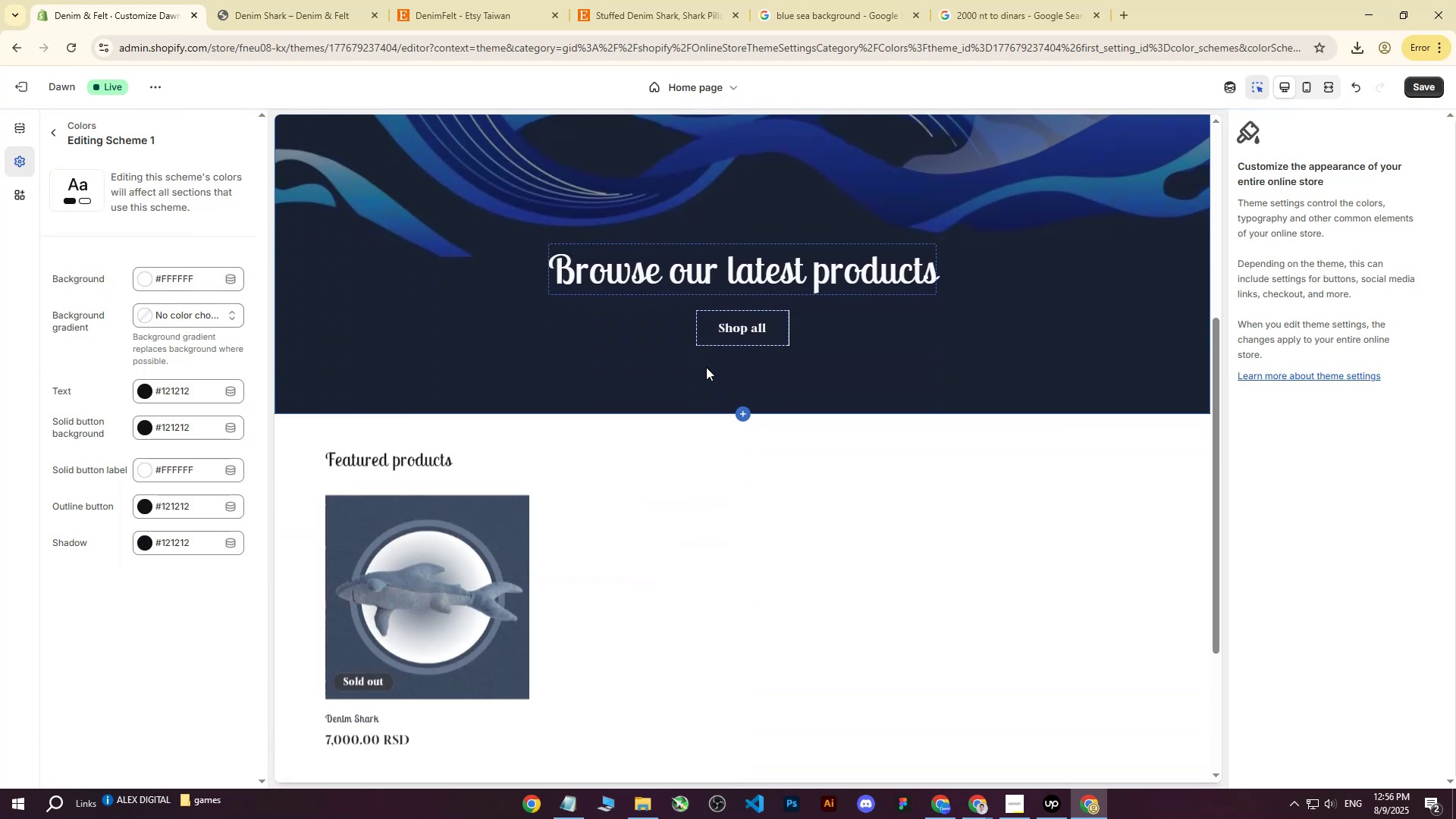 
scroll: coordinate [706, 367], scroll_direction: up, amount: 8.0
 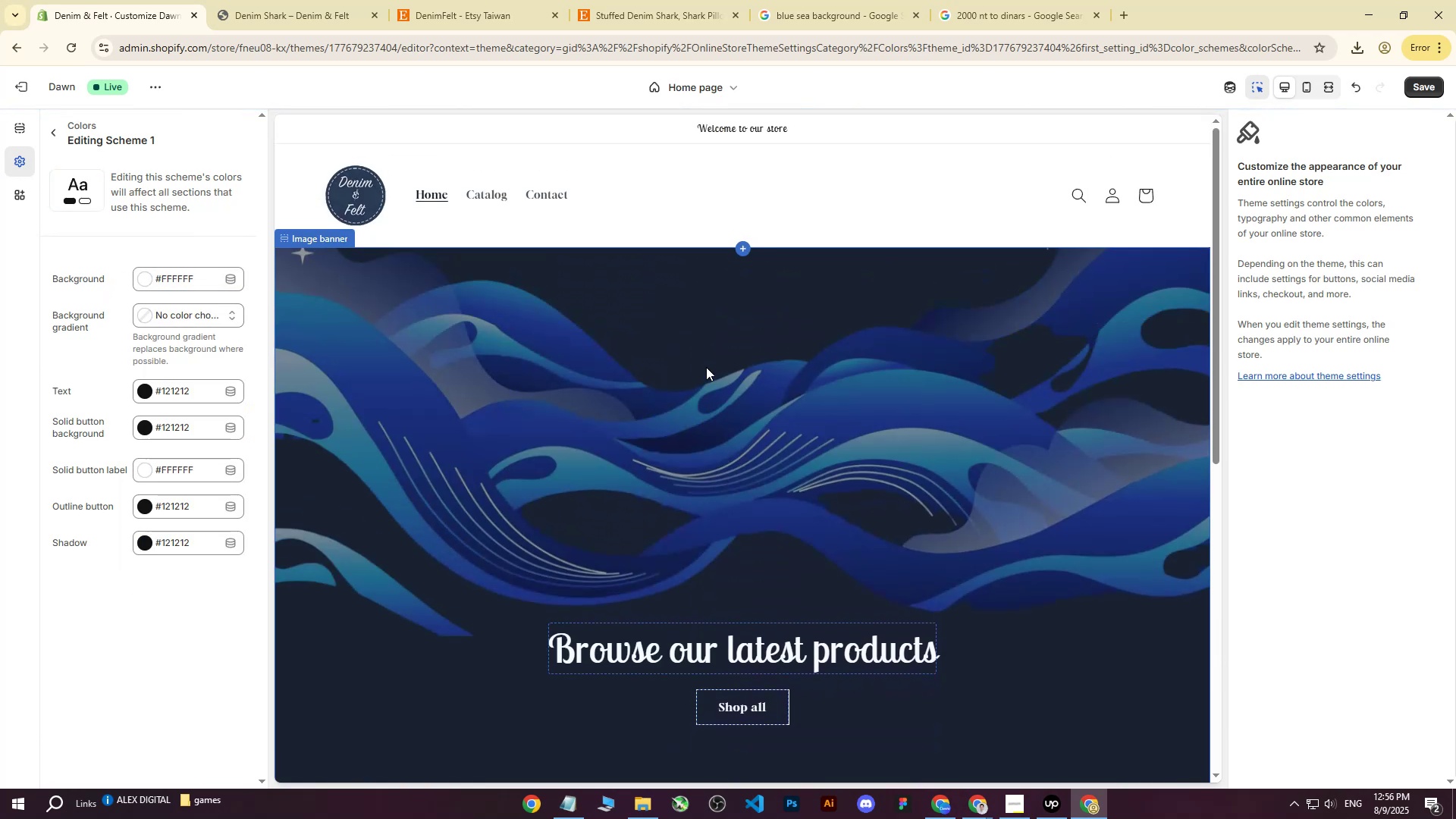 
scroll: coordinate [706, 367], scroll_direction: down, amount: 7.0
 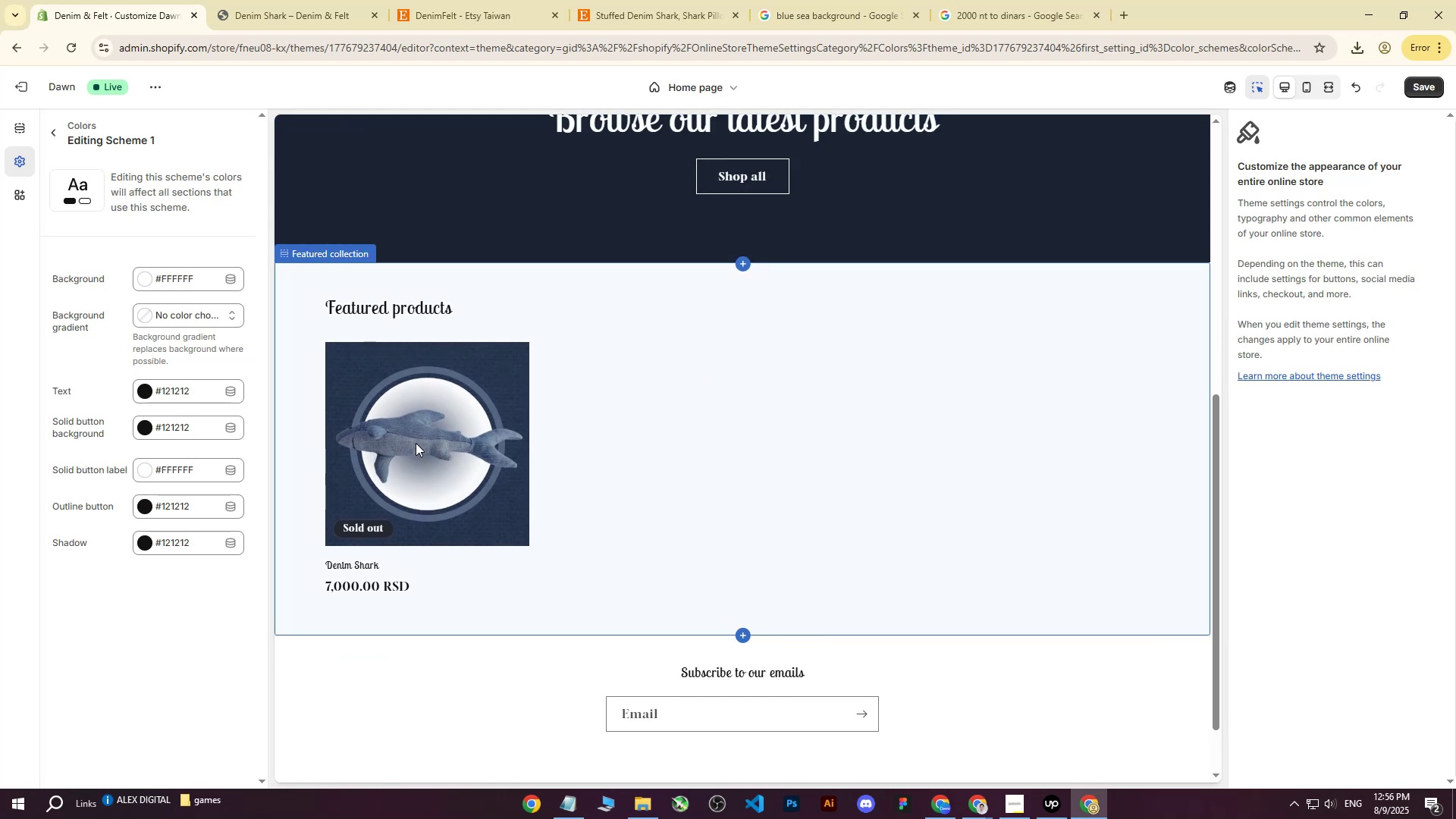 
left_click([1421, 89])
 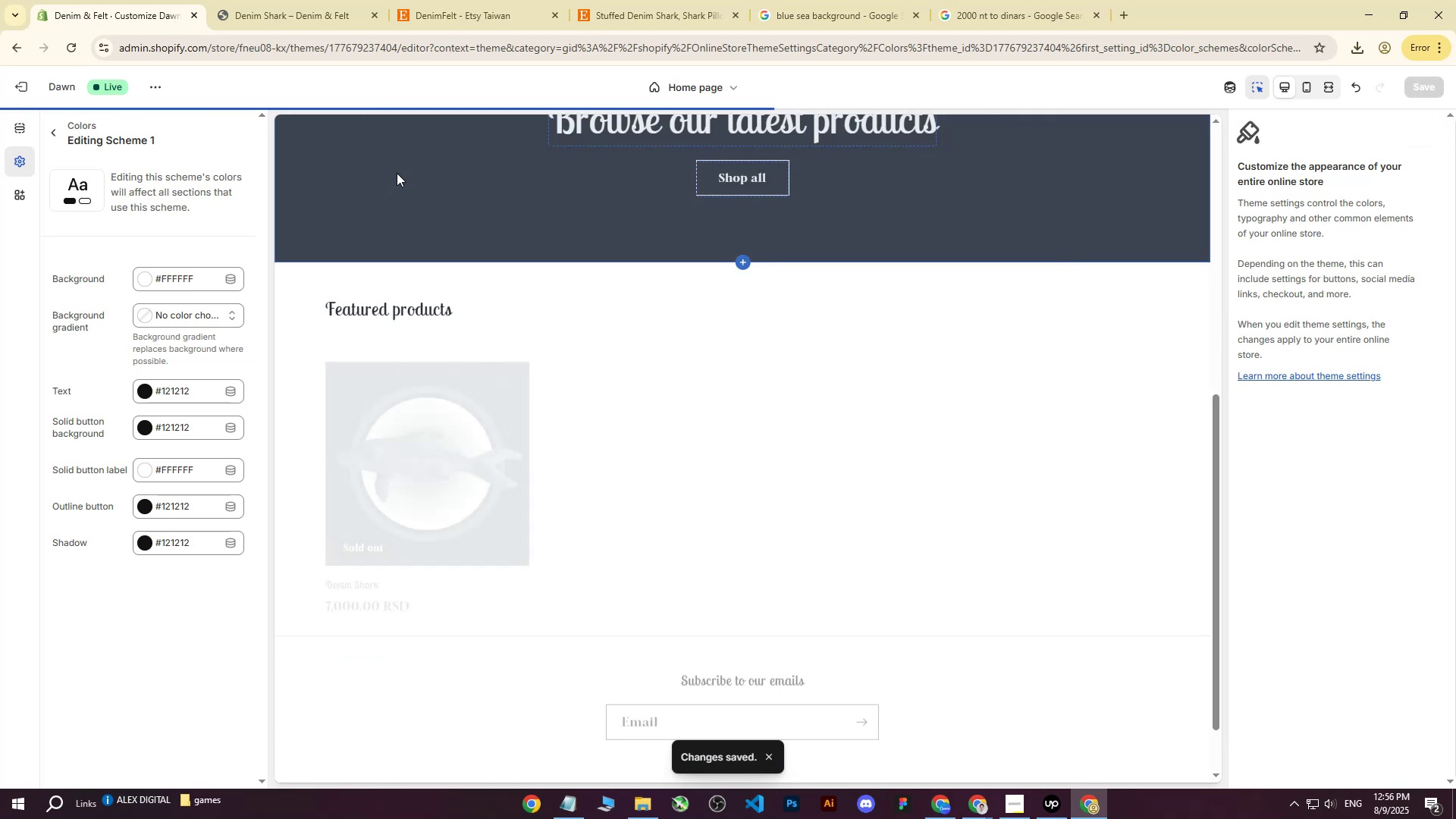 
left_click([255, 0])
 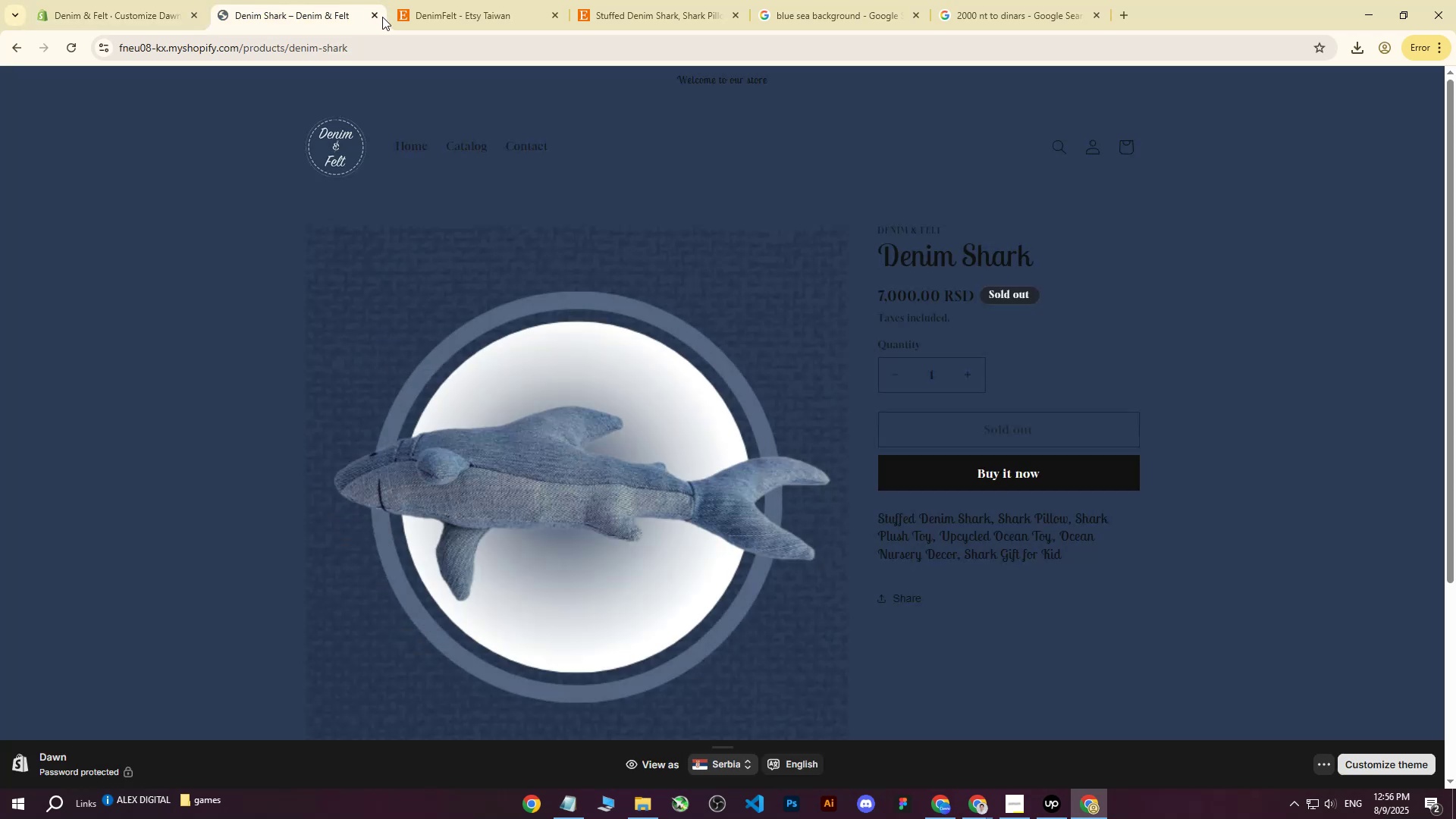 
double_click([377, 17])
 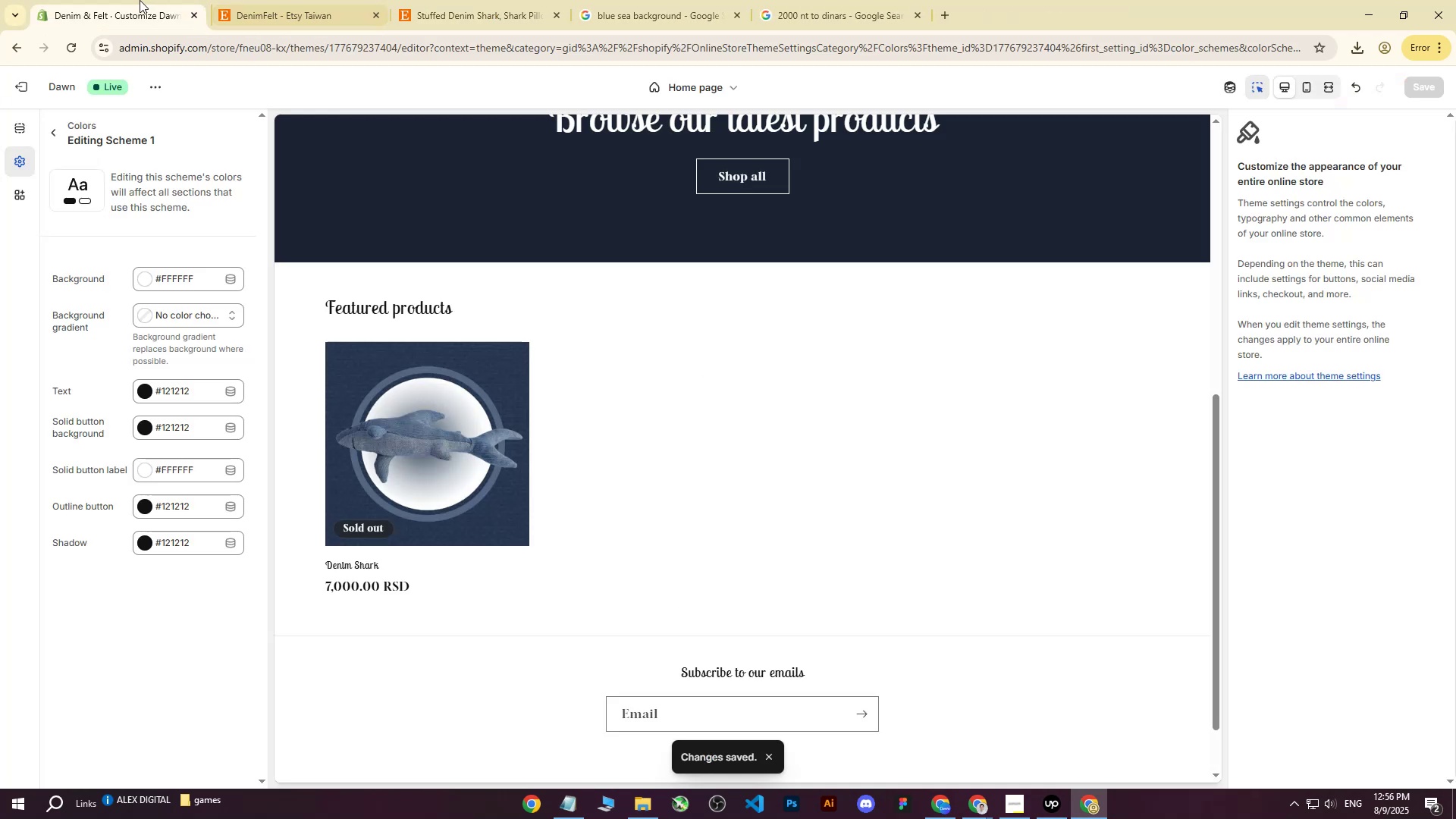 
triple_click([140, 0])
 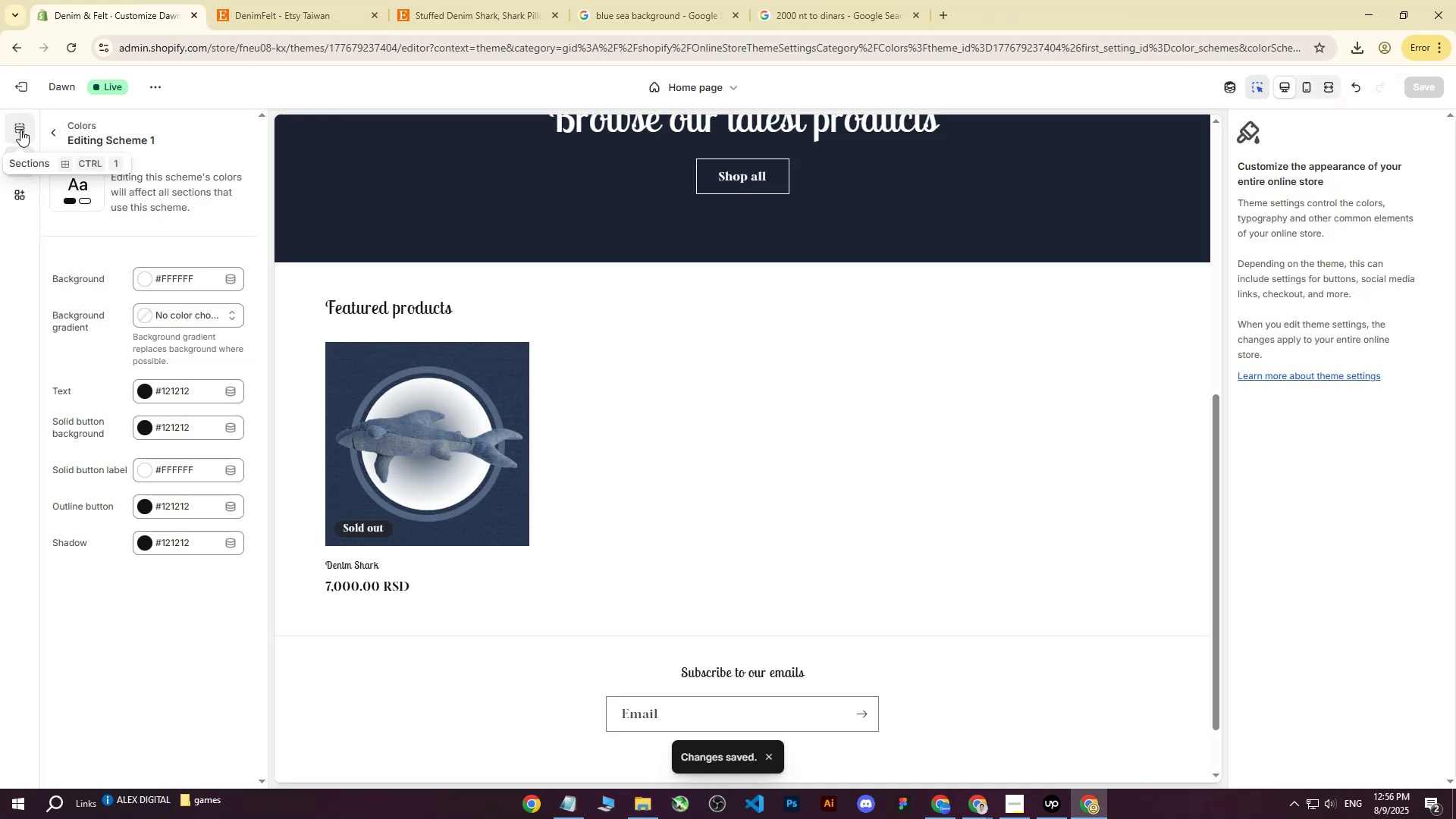 
left_click([23, 93])
 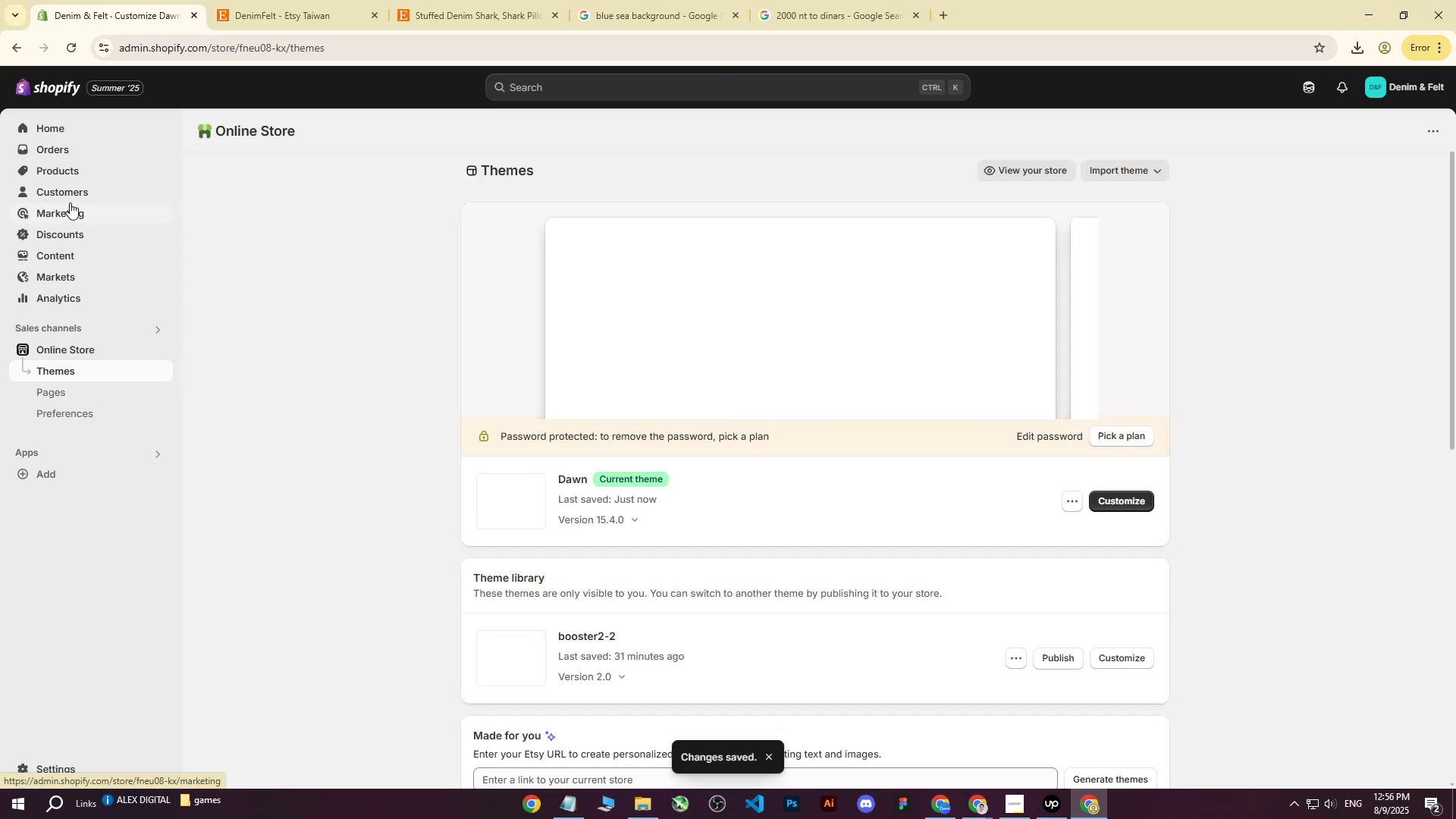 
left_click([71, 173])
 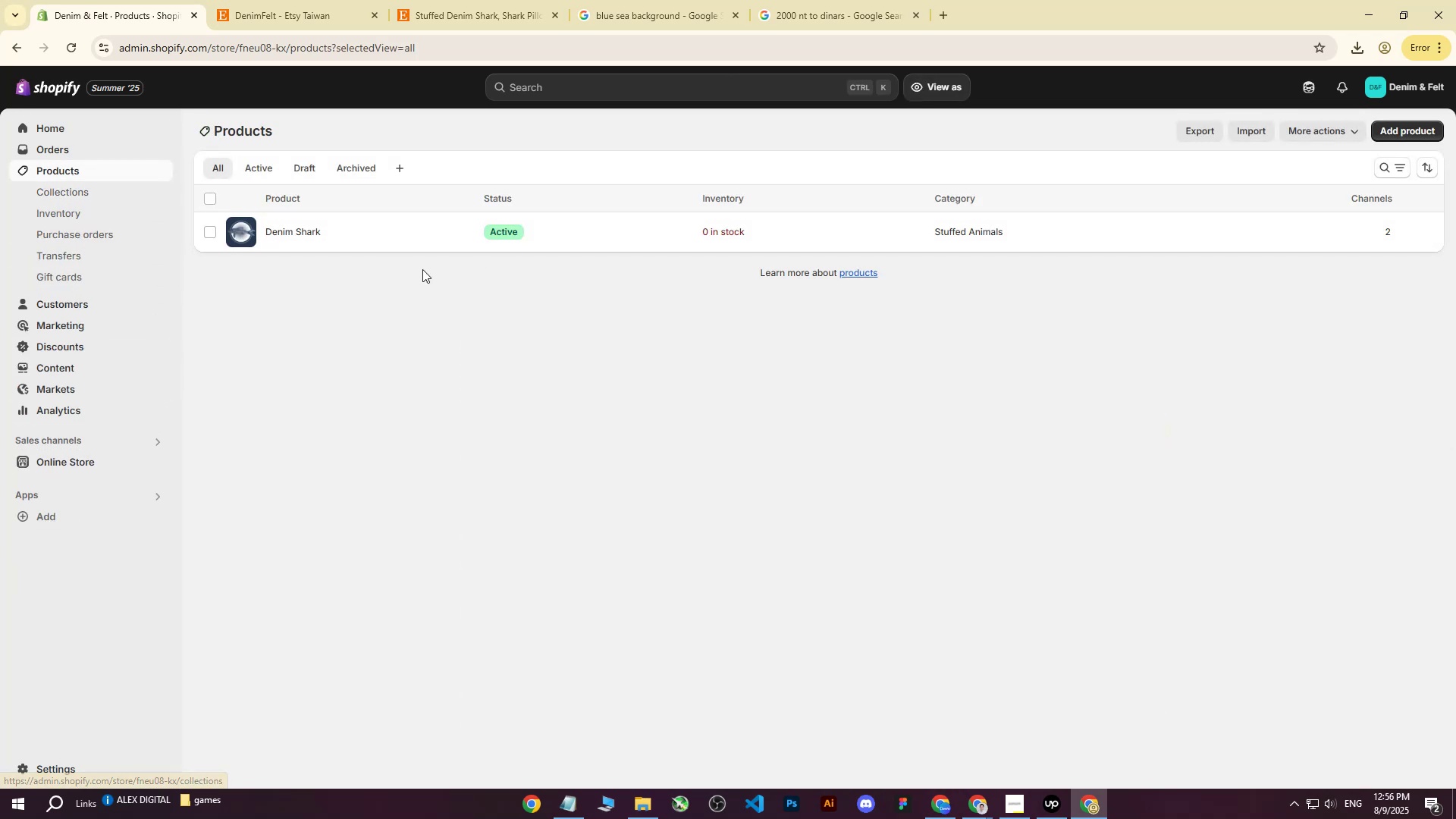 
left_click([296, 228])
 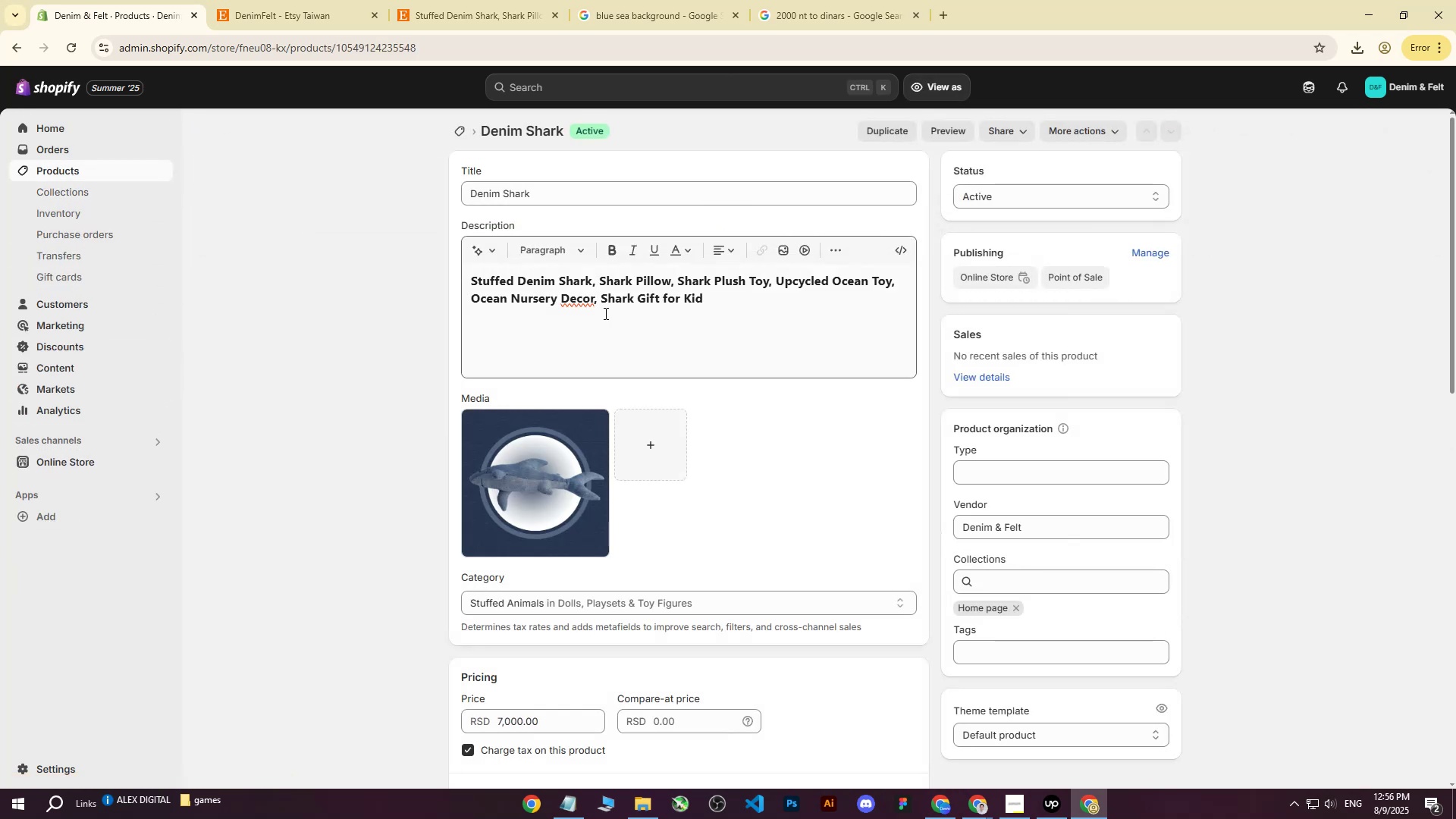 
scroll: coordinate [764, 440], scroll_direction: down, amount: 6.0
 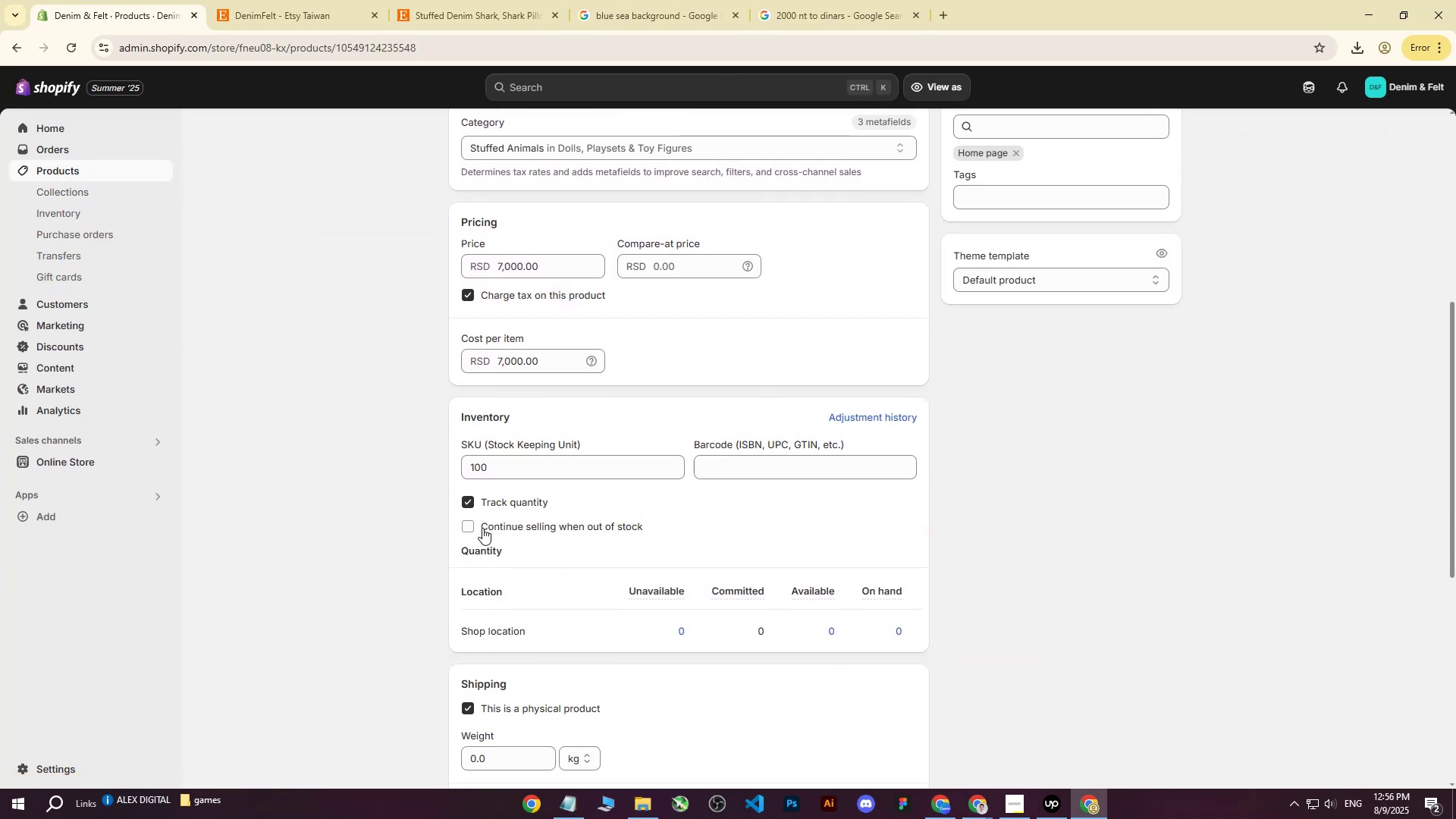 
left_click([475, 531])
 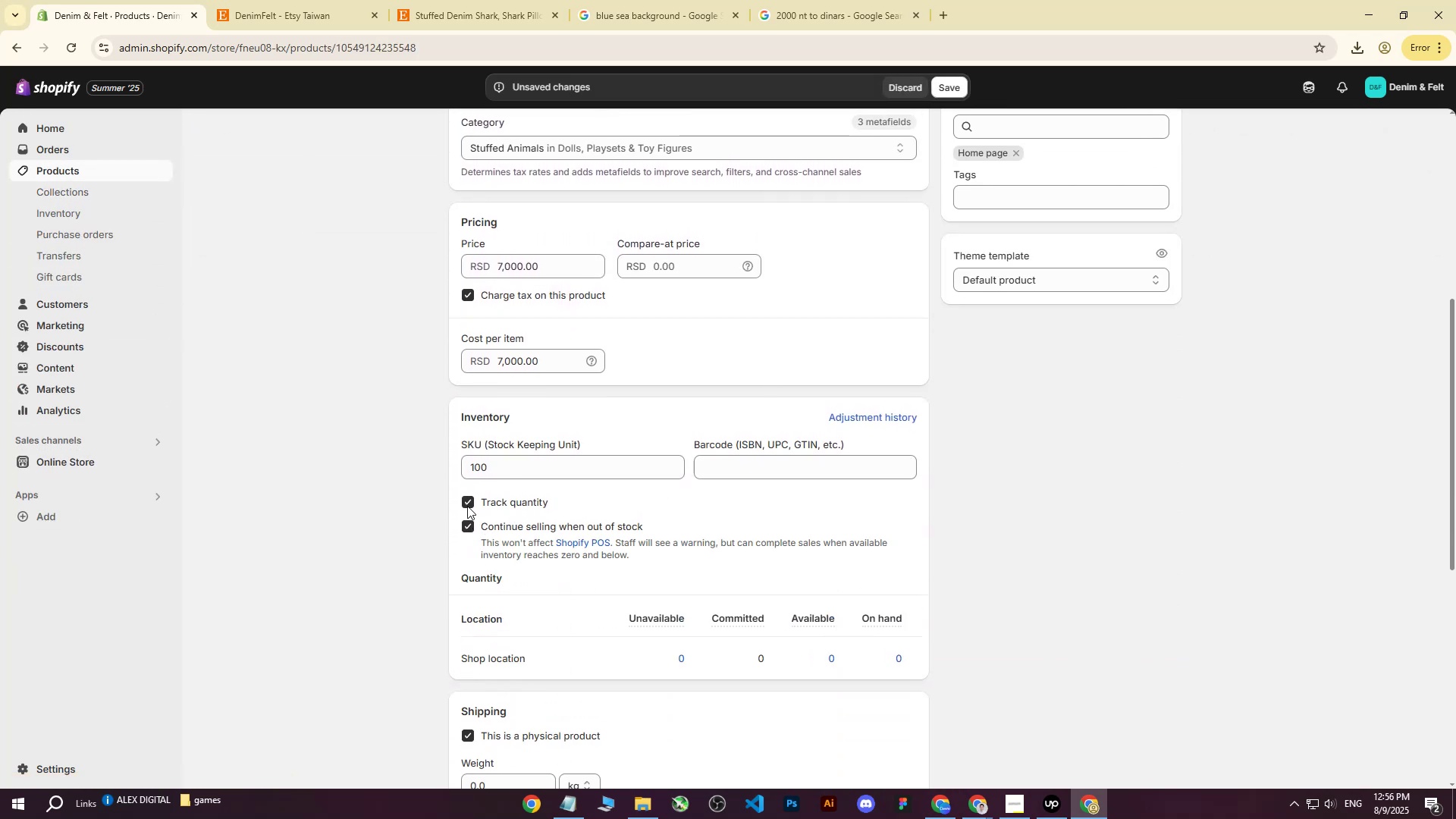 
left_click([464, 505])
 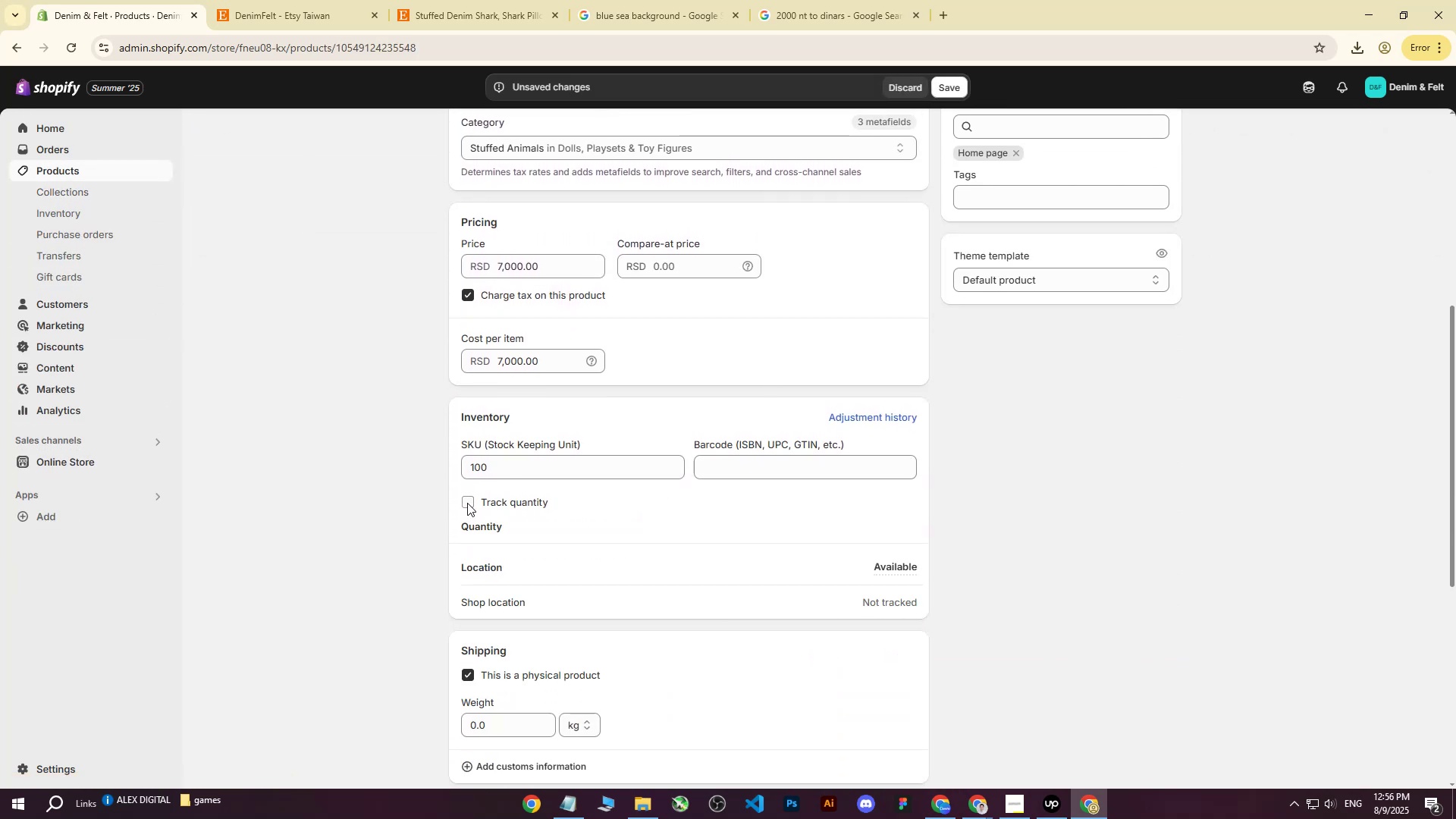 
scroll: coordinate [634, 656], scroll_direction: down, amount: 8.0
 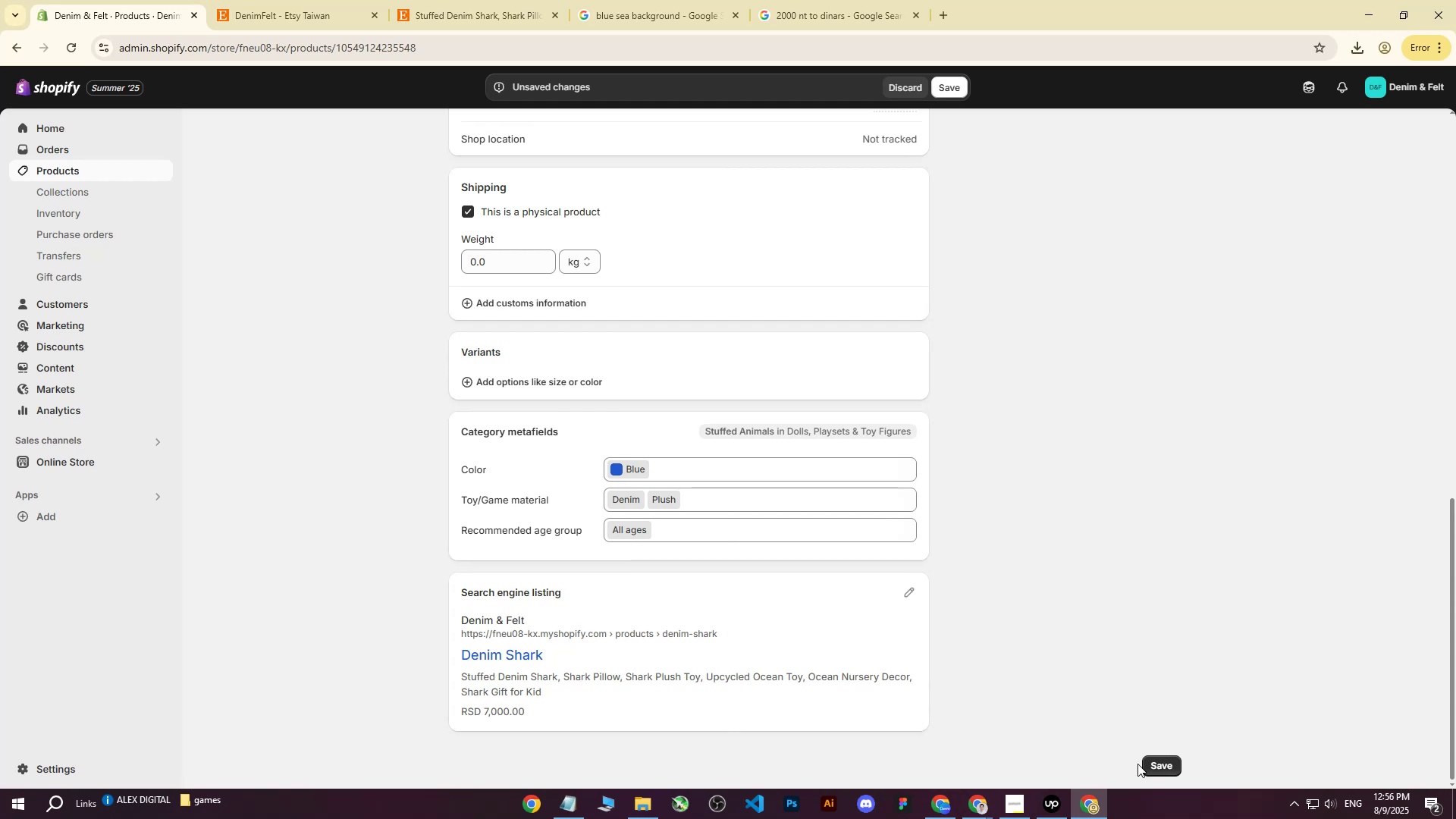 
left_click([1159, 765])
 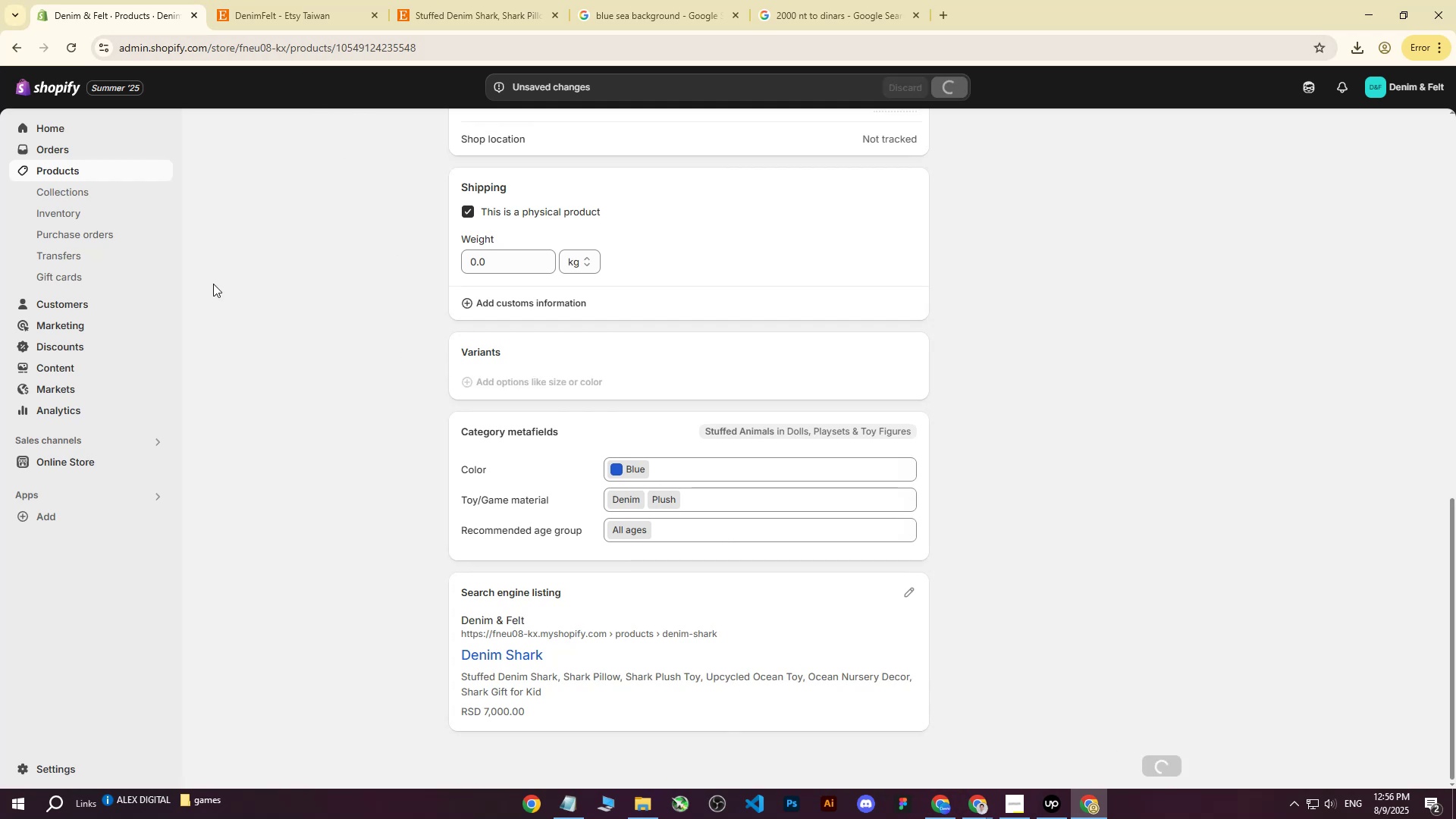 
left_click([158, 460])
 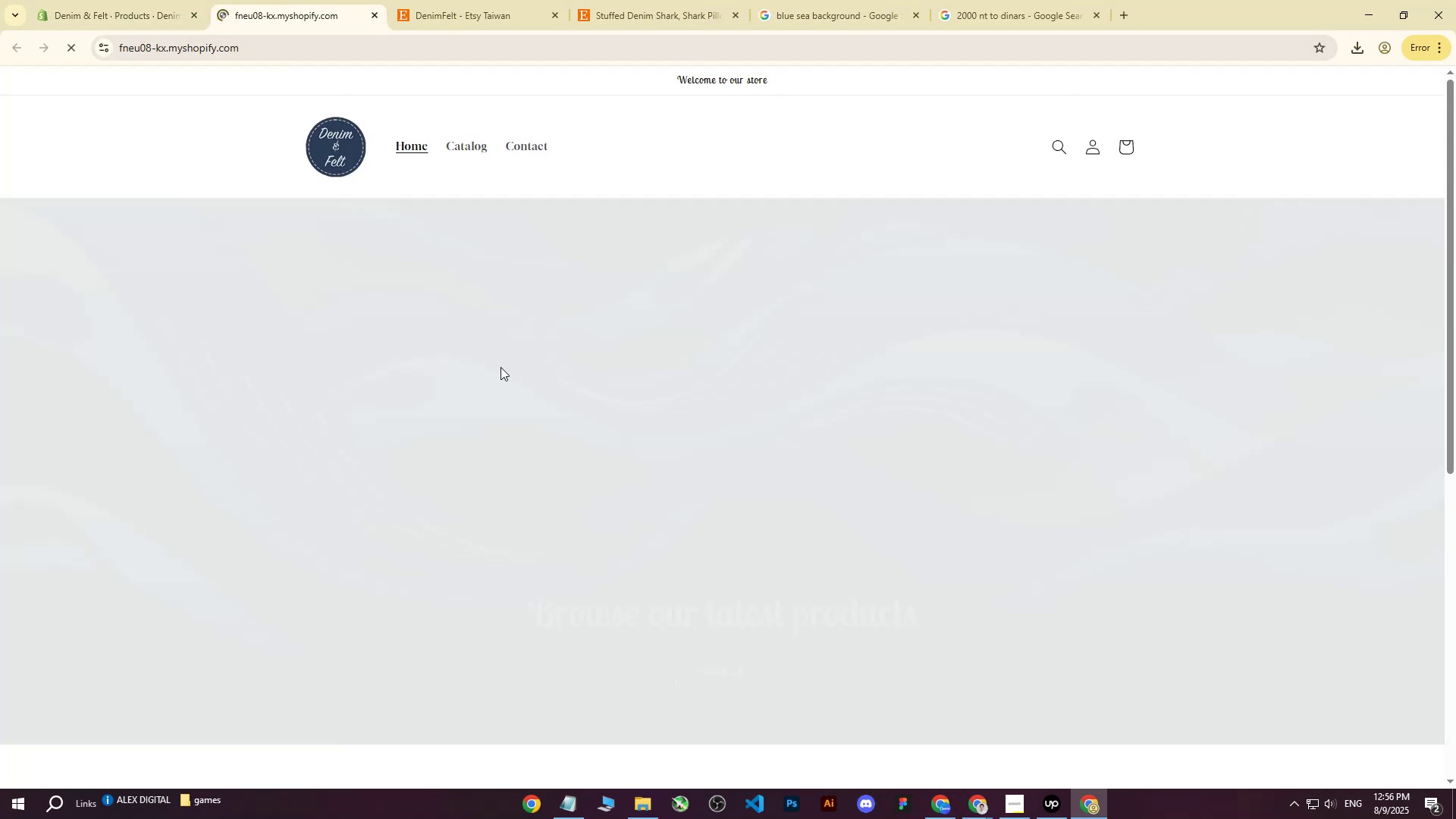 
scroll: coordinate [615, 457], scroll_direction: down, amount: 7.0
 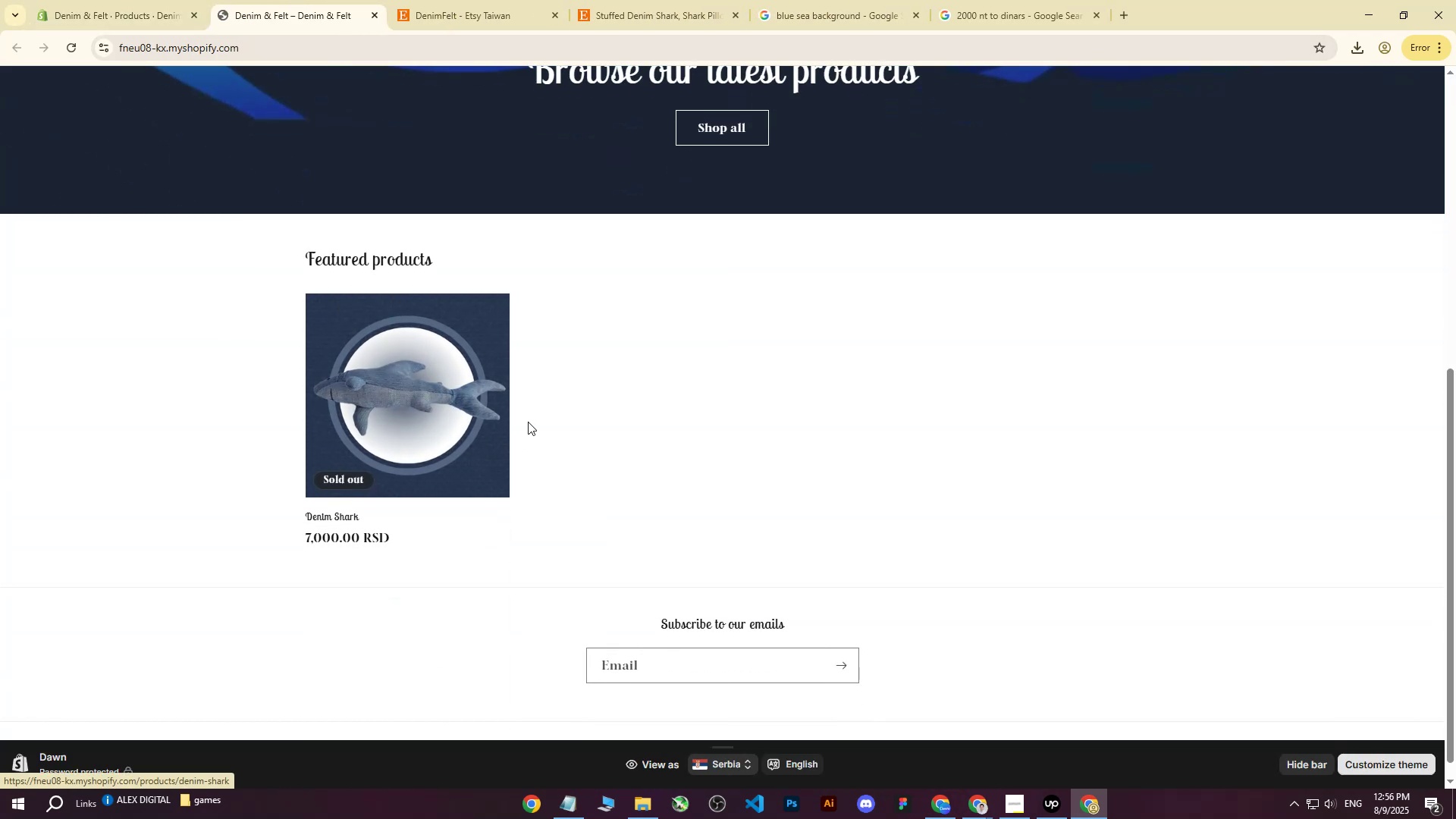 
left_click([75, 42])
 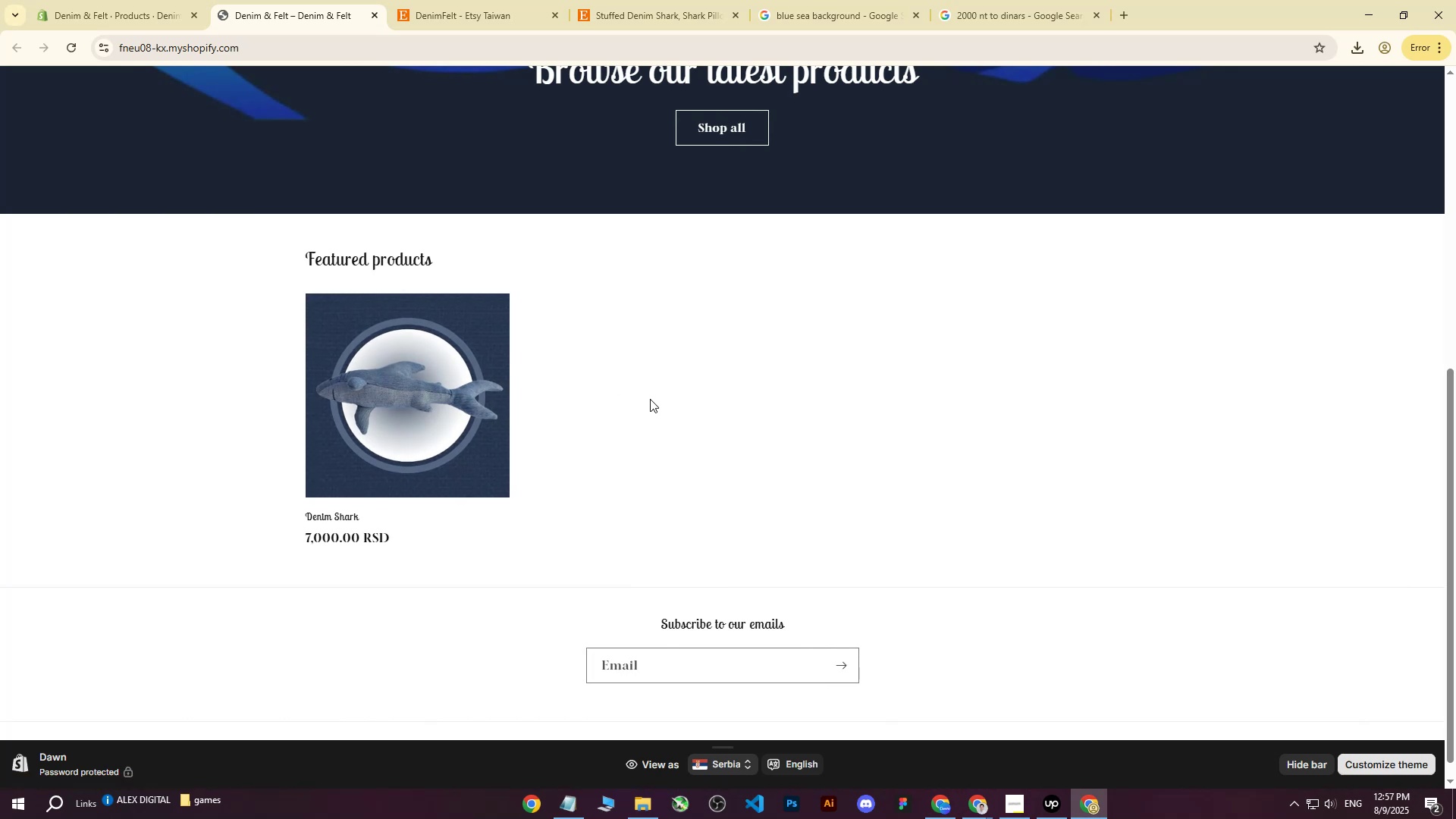 
scroll: coordinate [650, 401], scroll_direction: down, amount: 1.0
 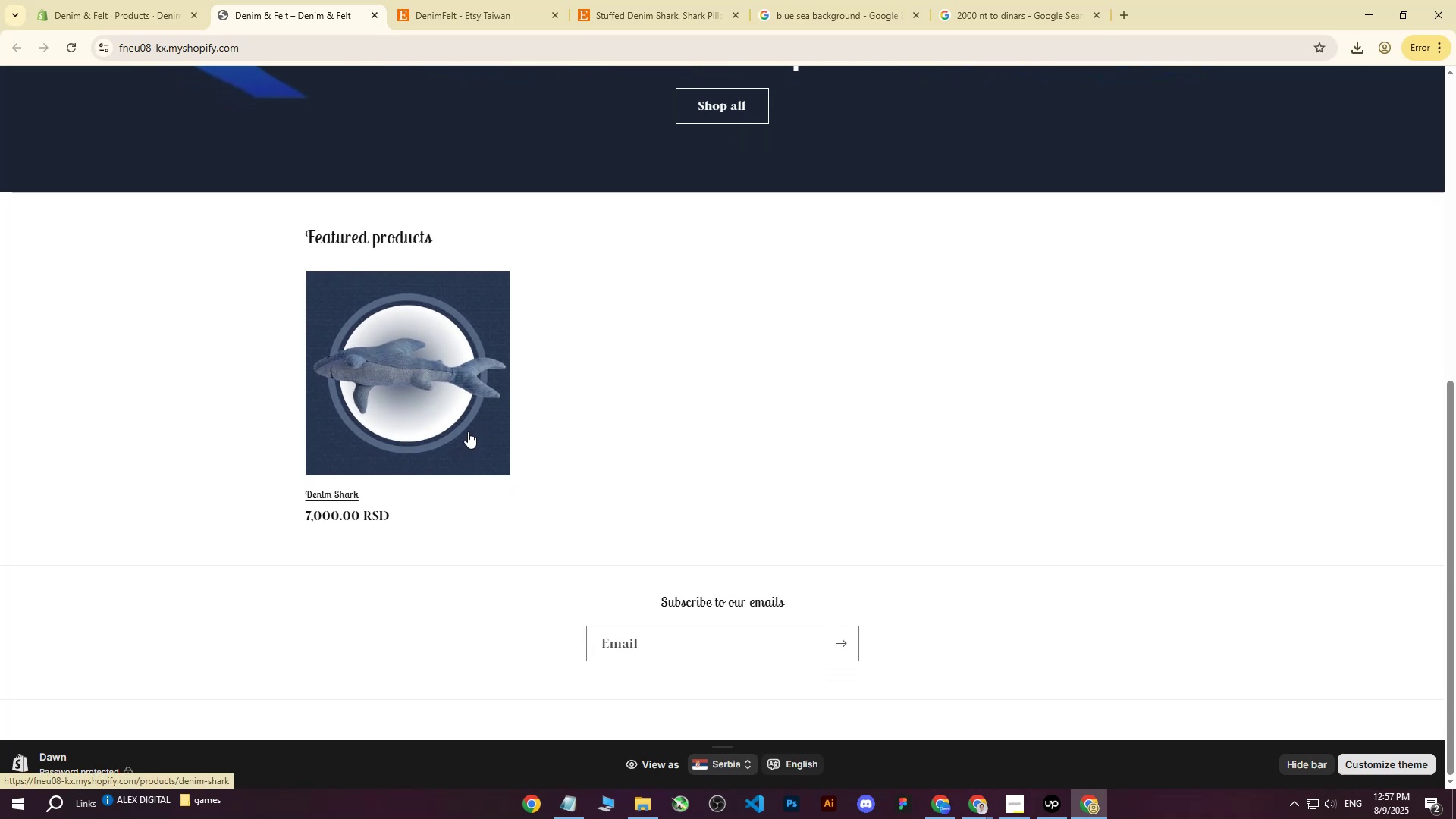 
scroll: coordinate [466, 435], scroll_direction: up, amount: 4.0
 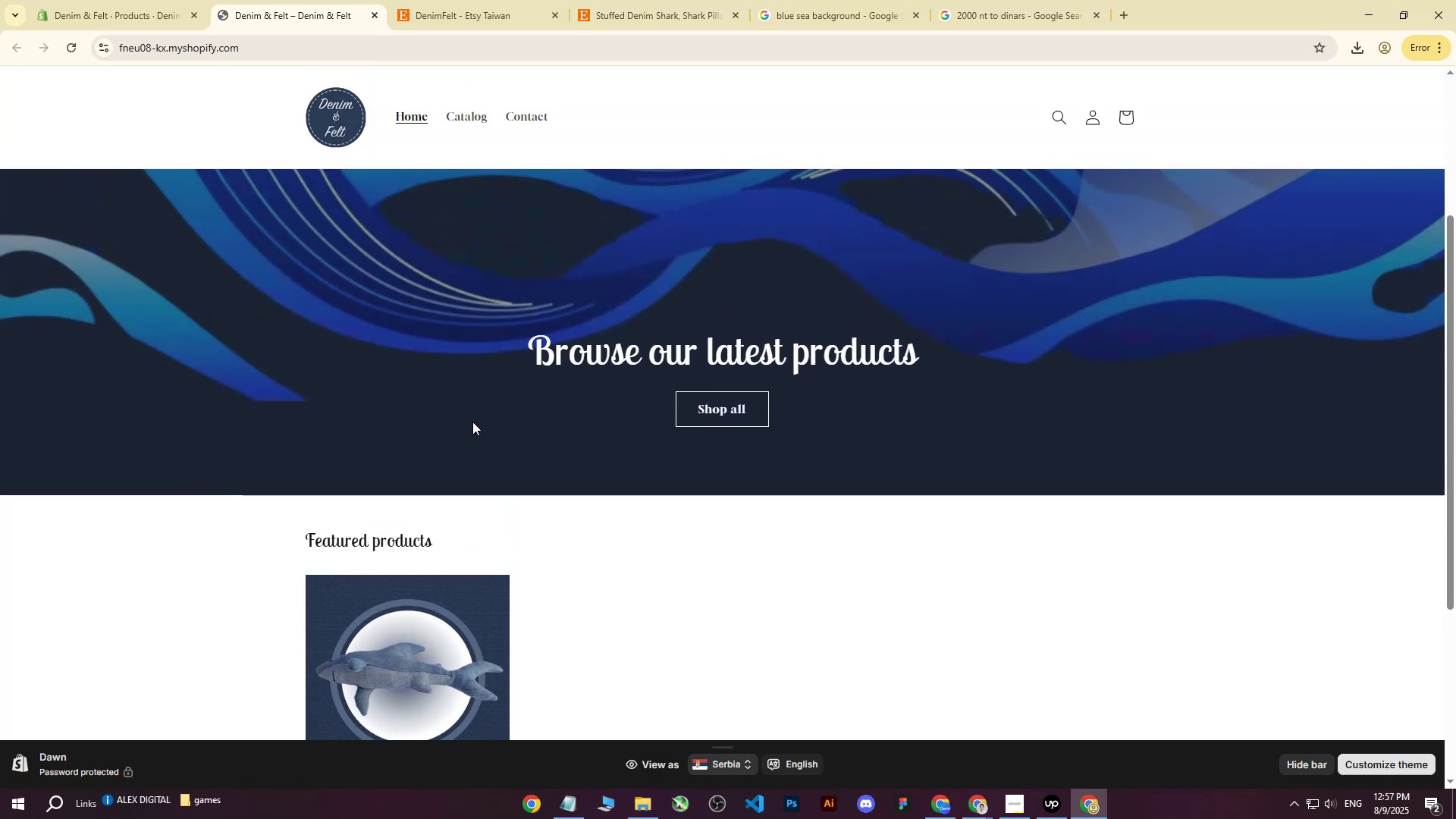 
scroll: coordinate [444, 381], scroll_direction: down, amount: 5.0
 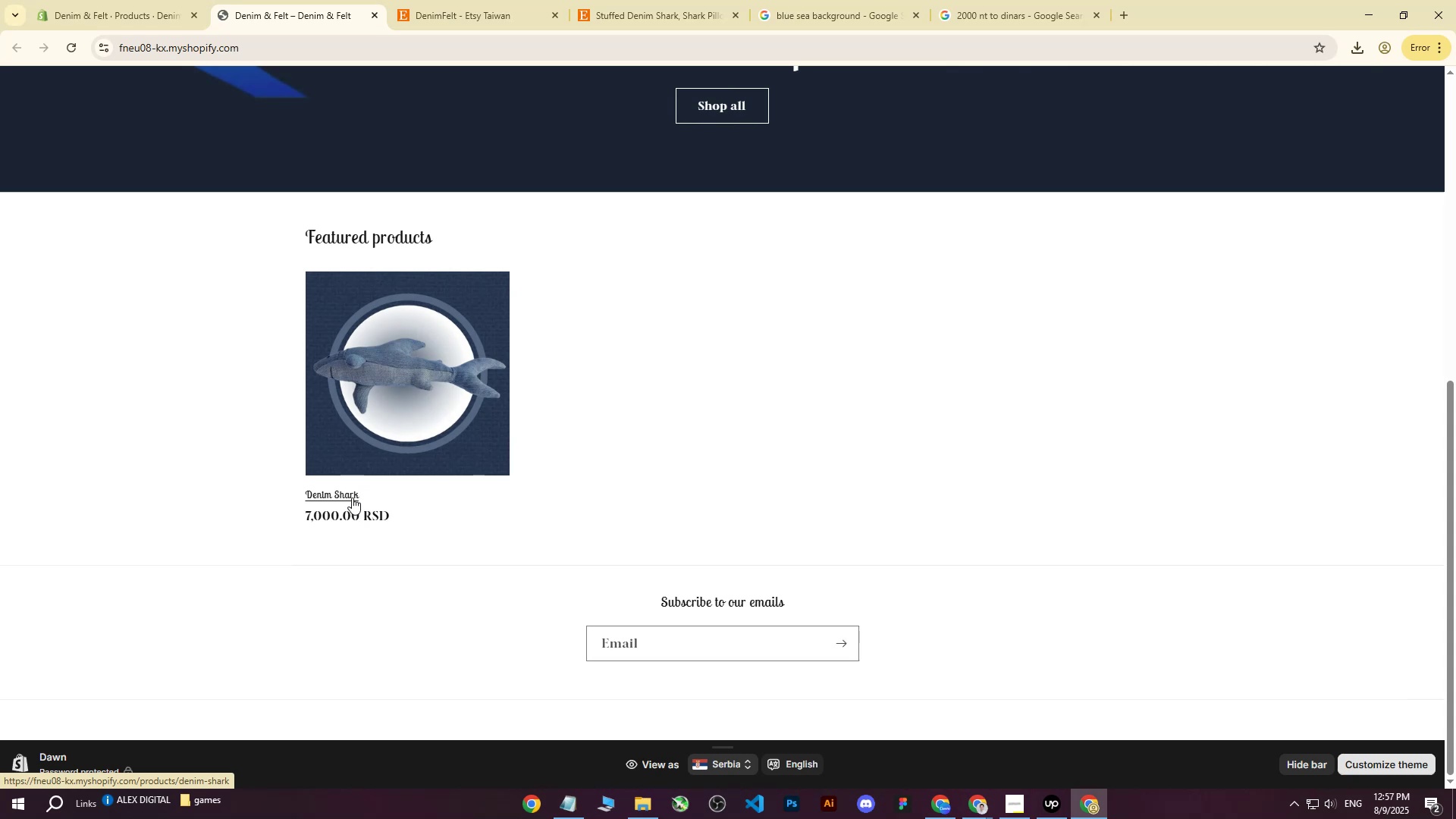 
left_click([132, 0])
 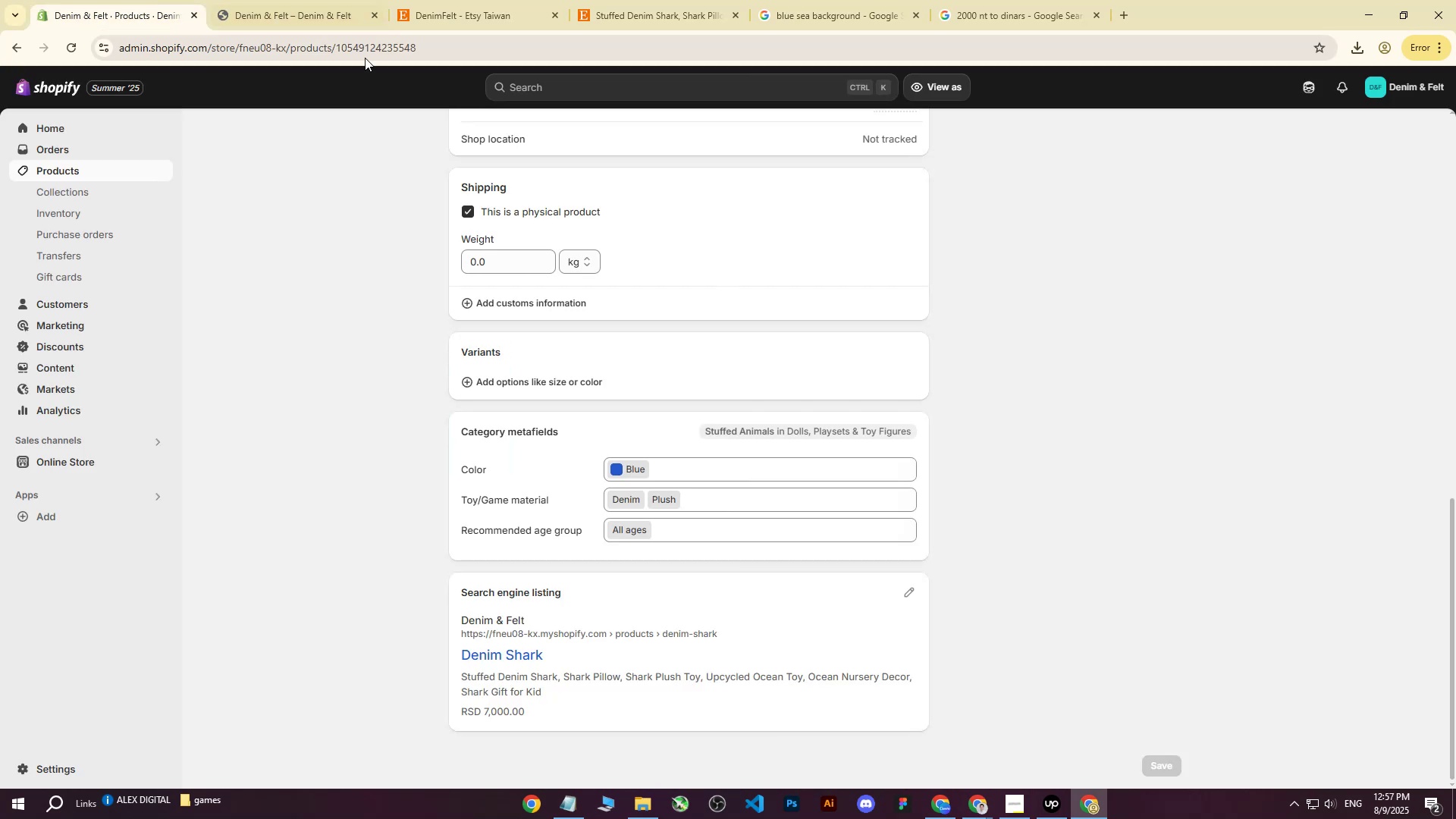 
scroll: coordinate [563, 366], scroll_direction: up, amount: 16.0
 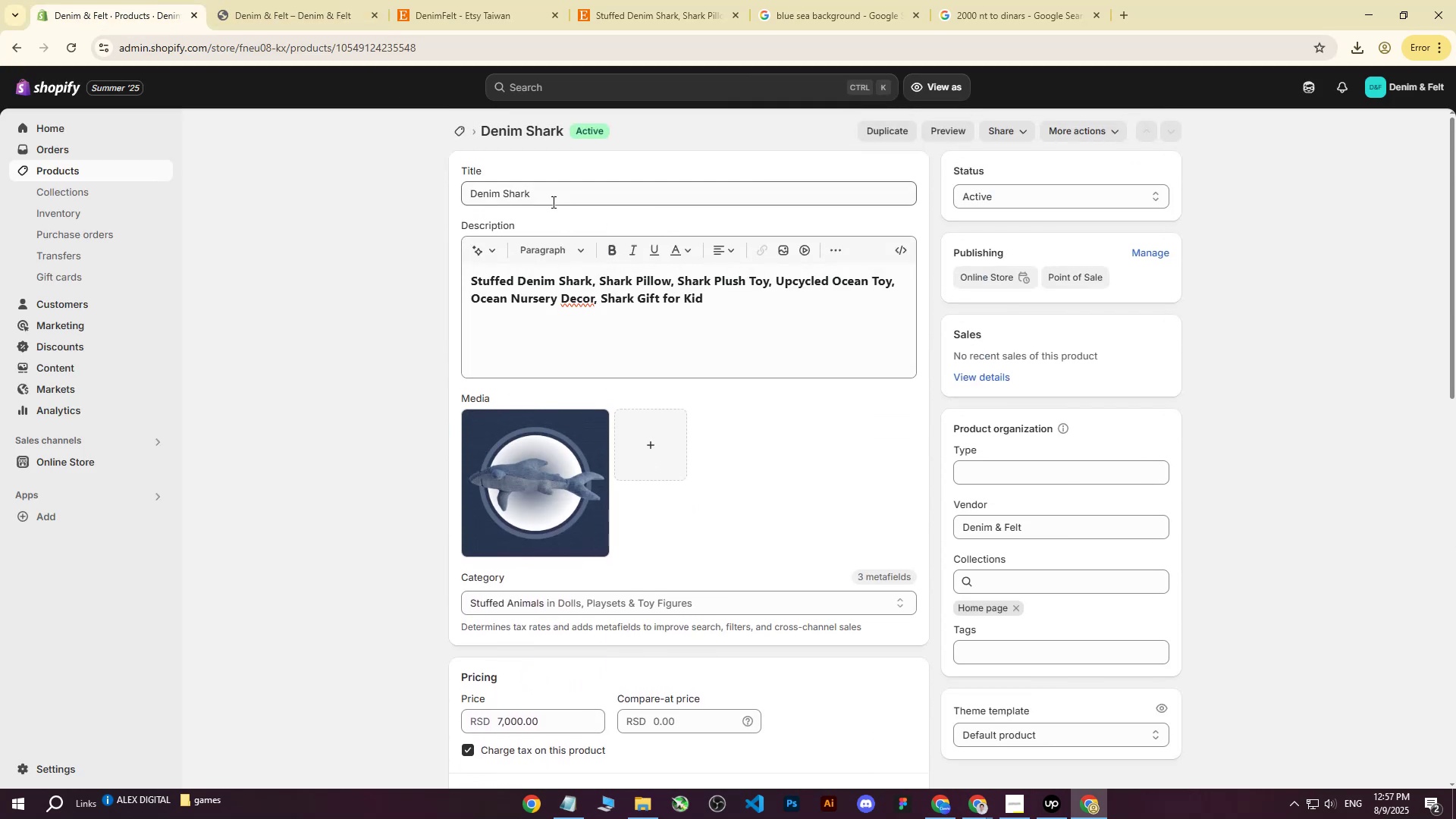 
left_click([563, 199])
 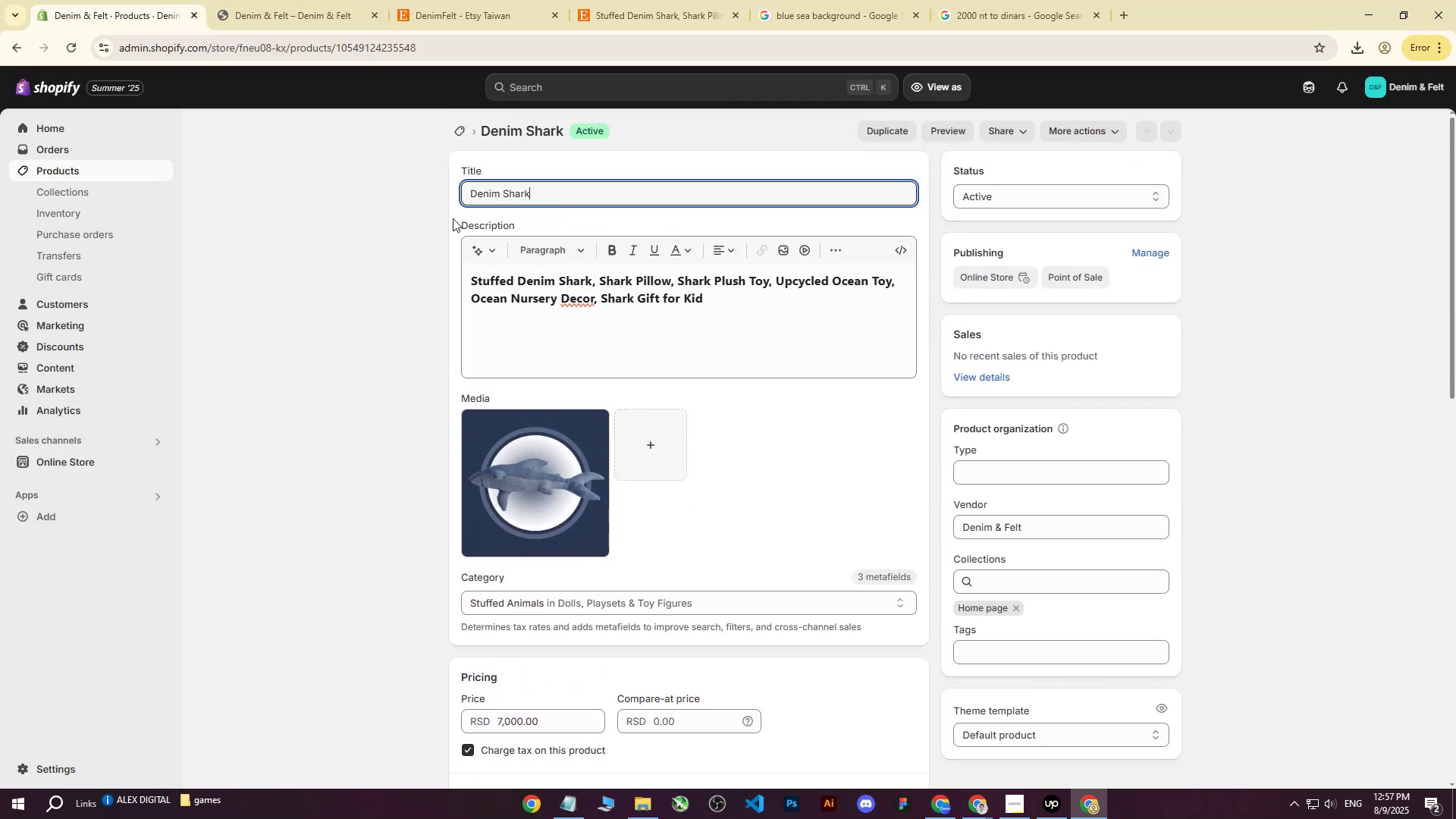 
left_click([352, 224])
 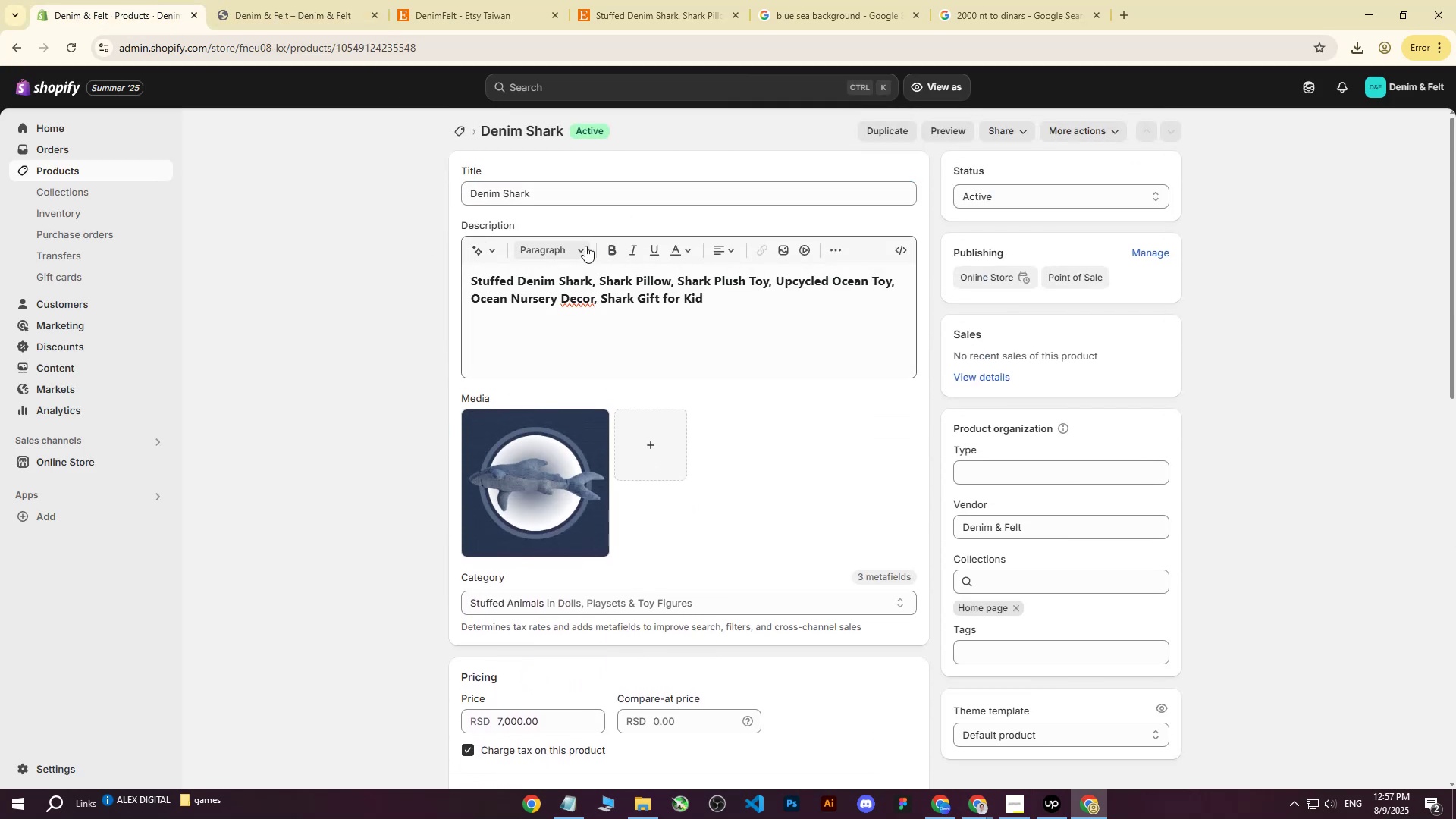 
left_click([585, 246])
 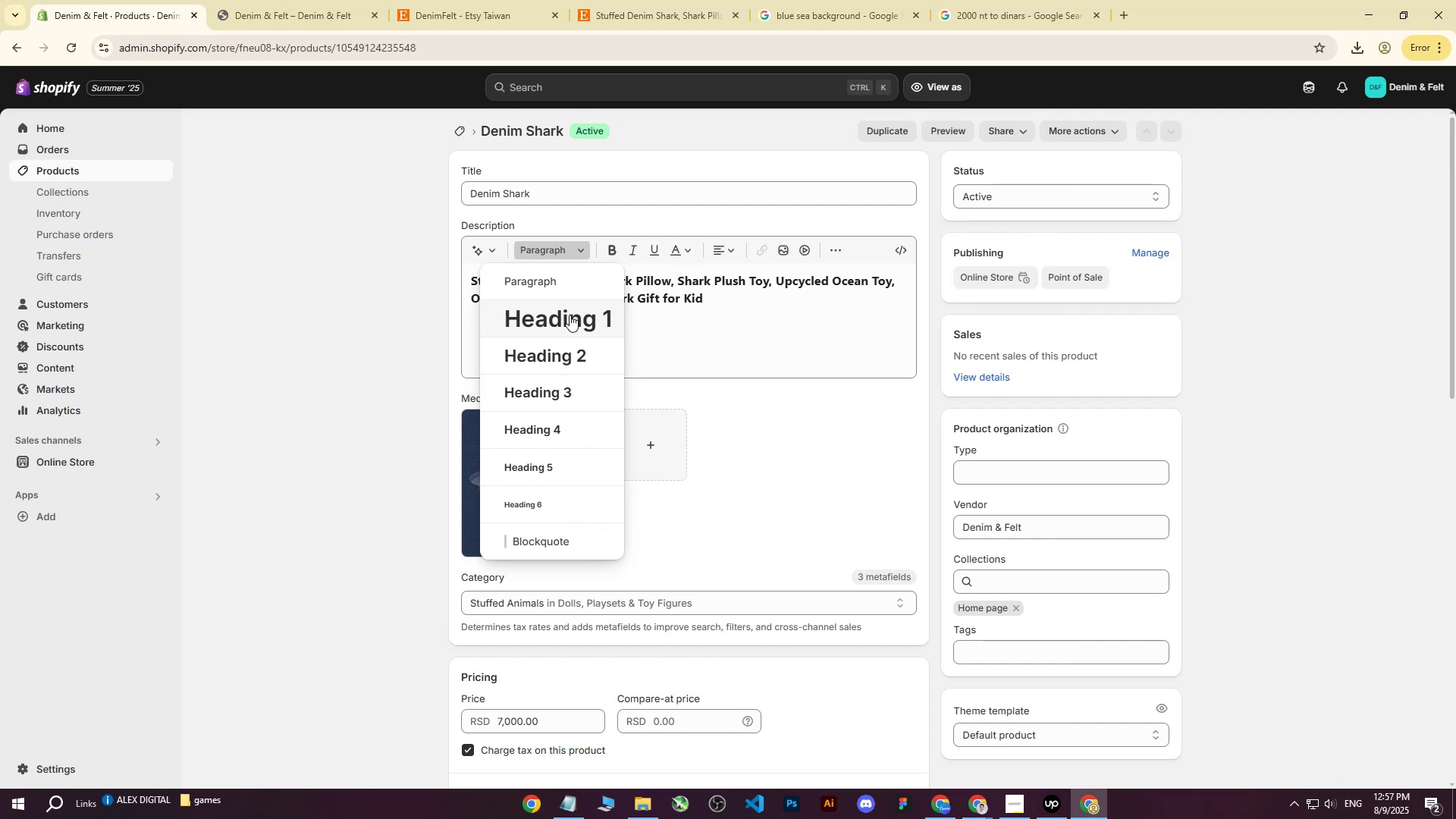 
left_click([570, 315])
 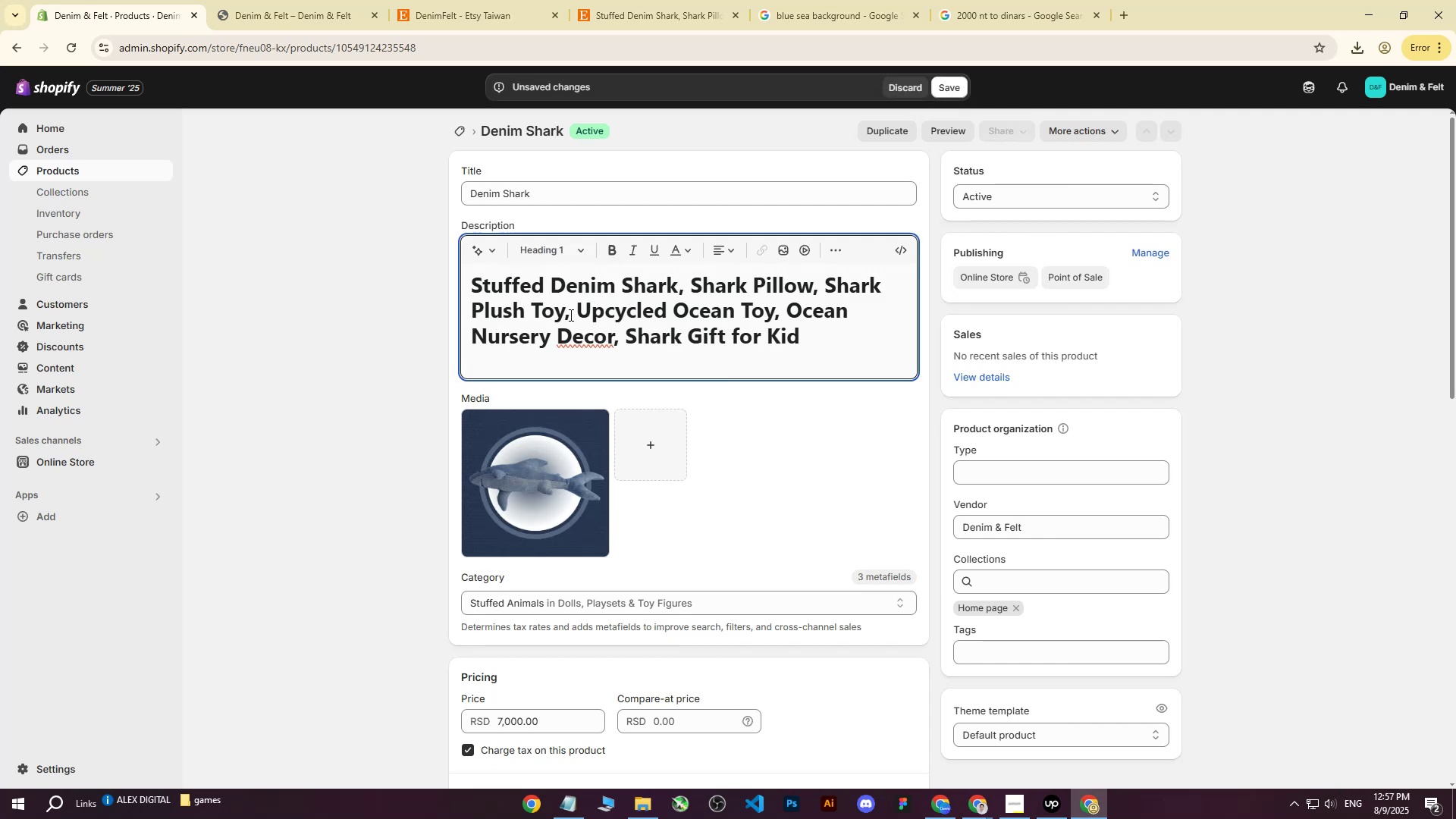 
left_click([549, 193])
 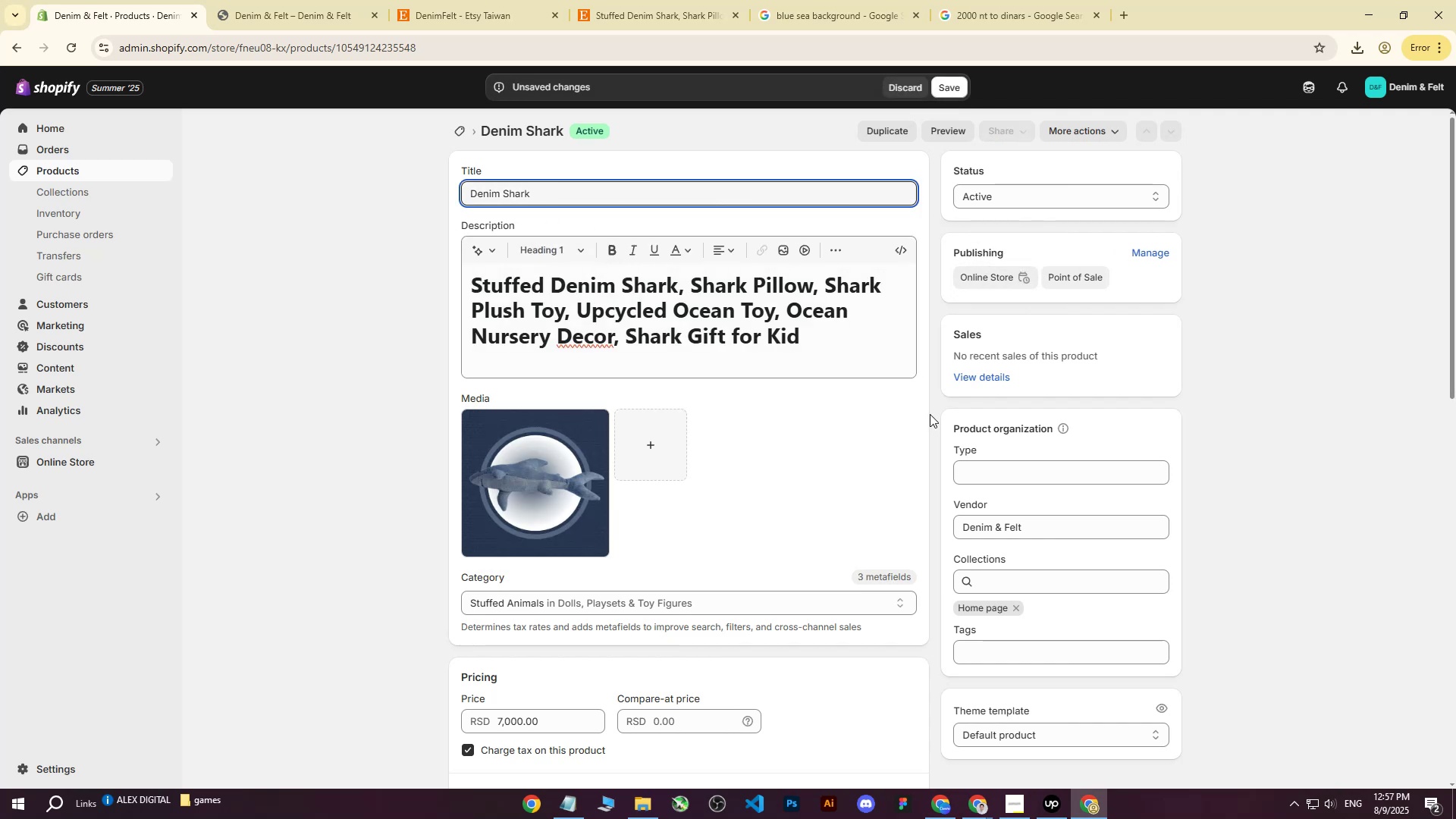 
scroll: coordinate [759, 450], scroll_direction: down, amount: 2.0
 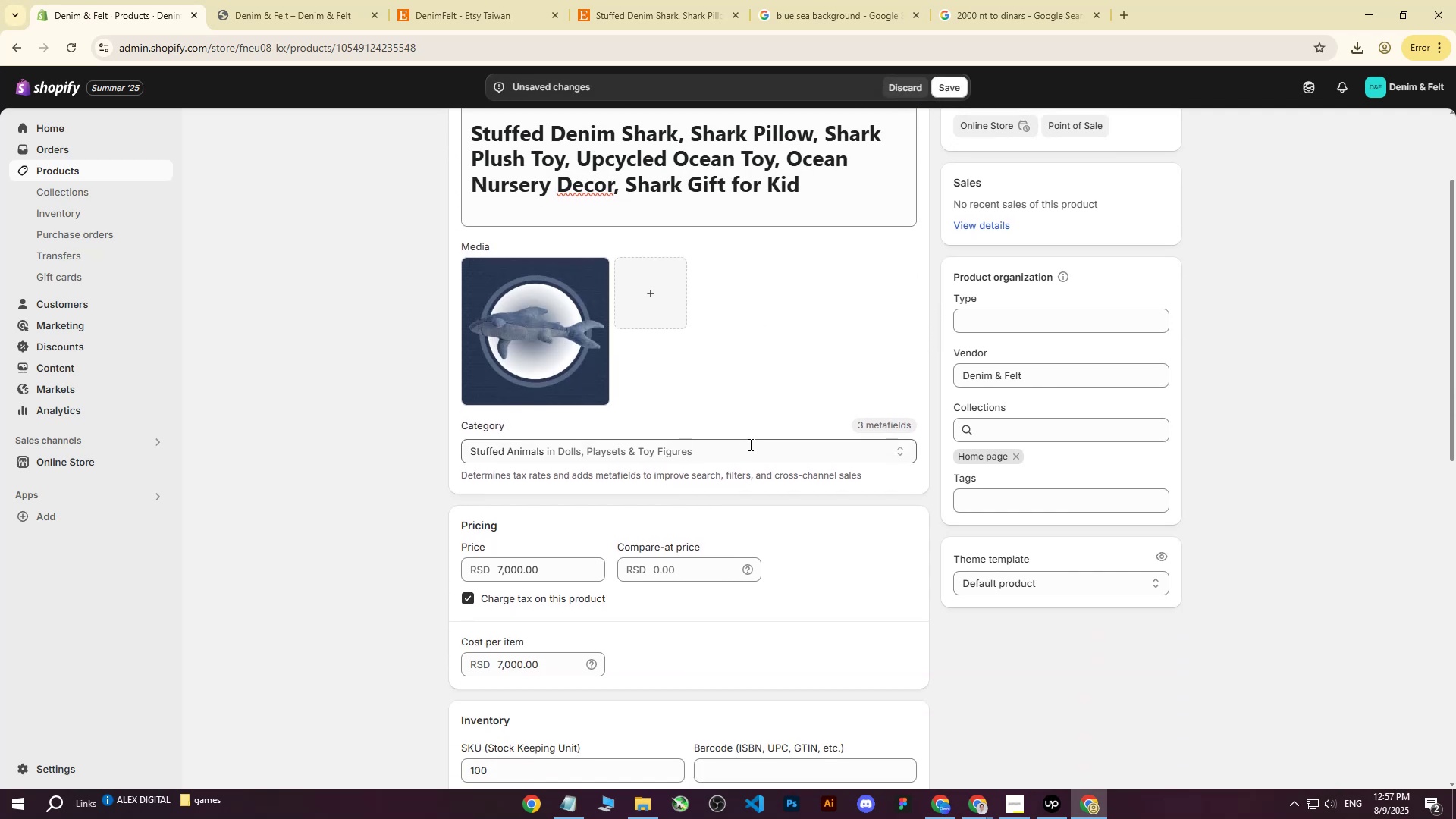 
left_click([895, 451])
 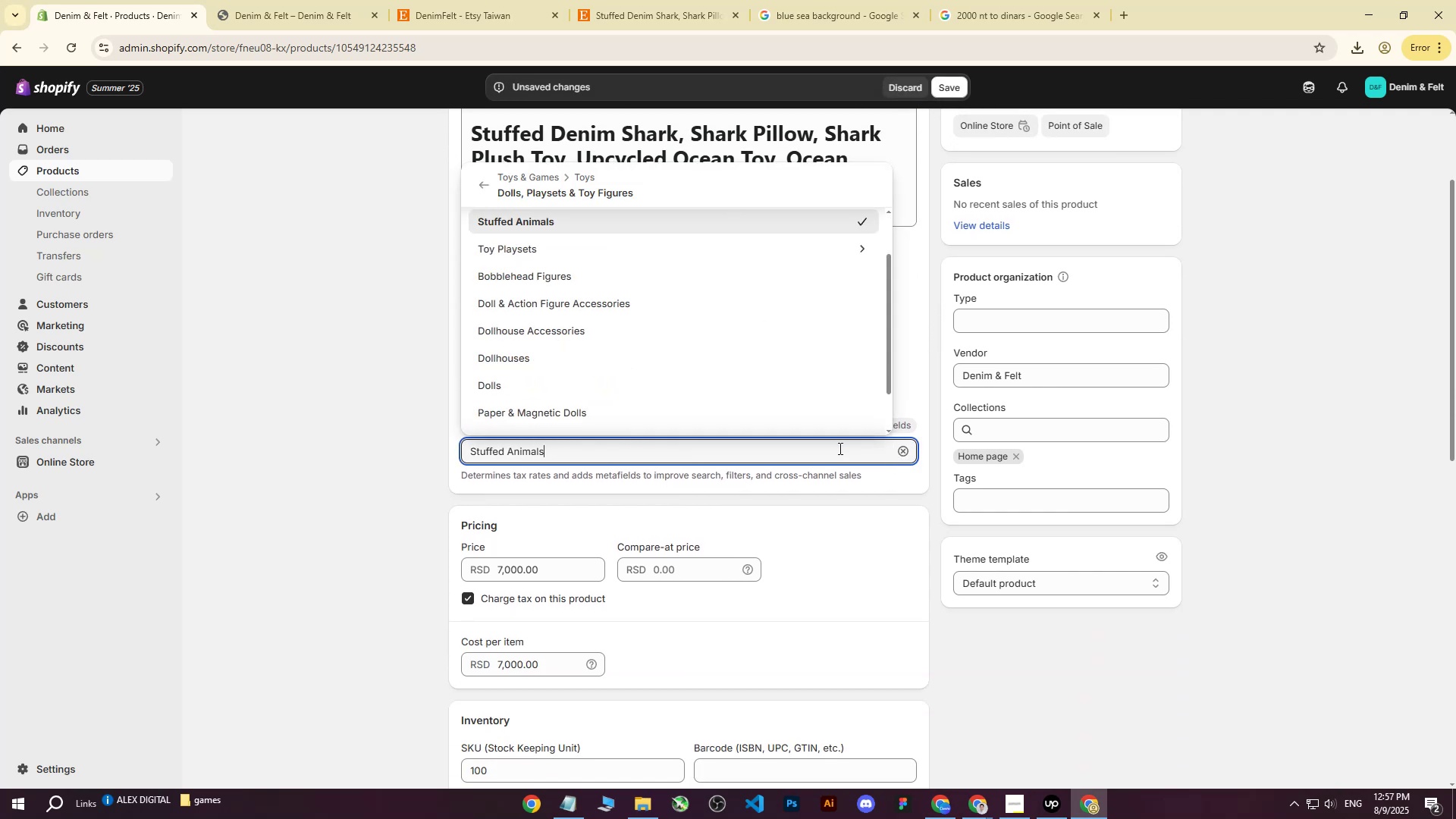 
left_click([246, 293])
 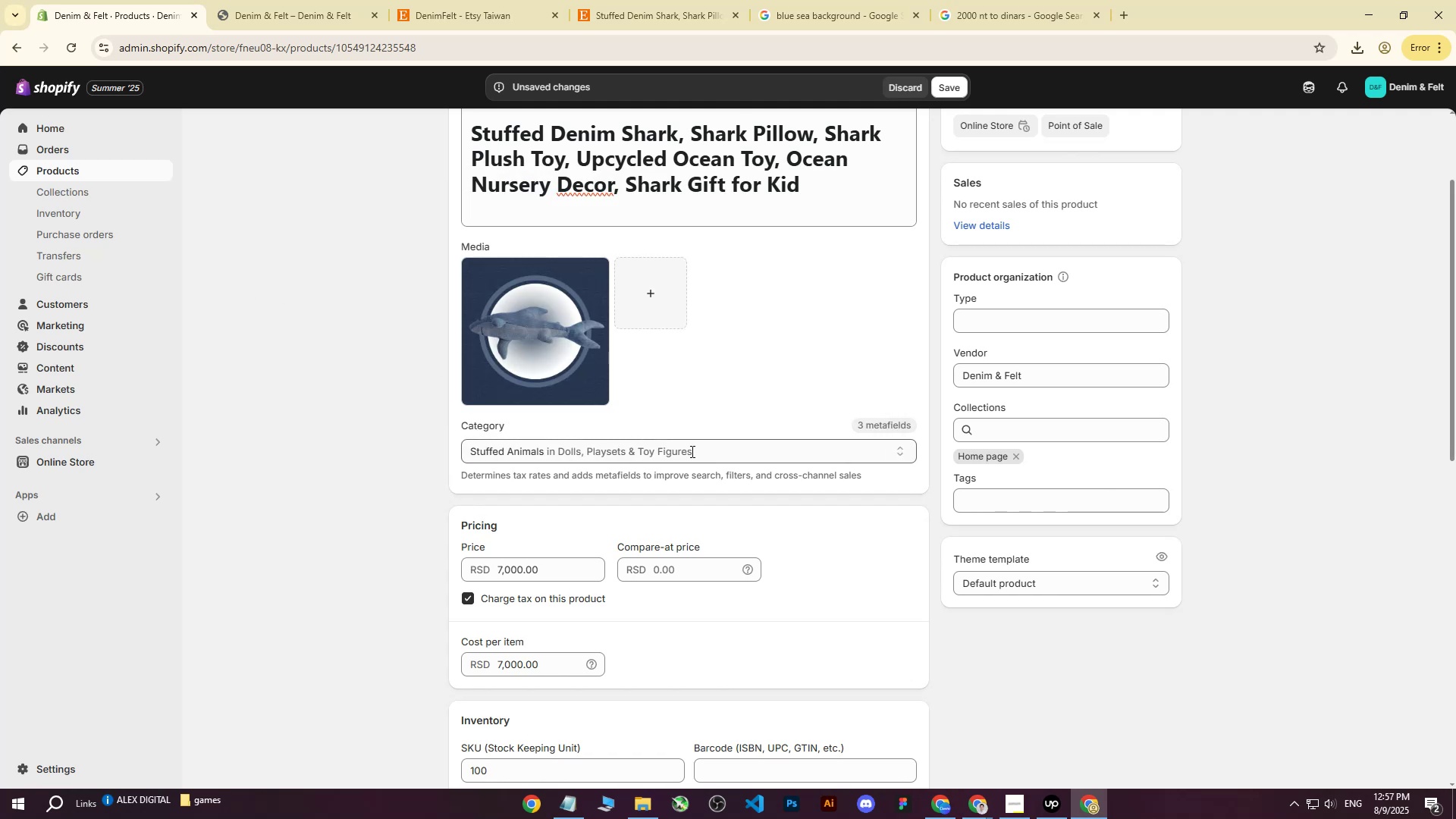 
scroll: coordinate [615, 640], scroll_direction: down, amount: 15.0
 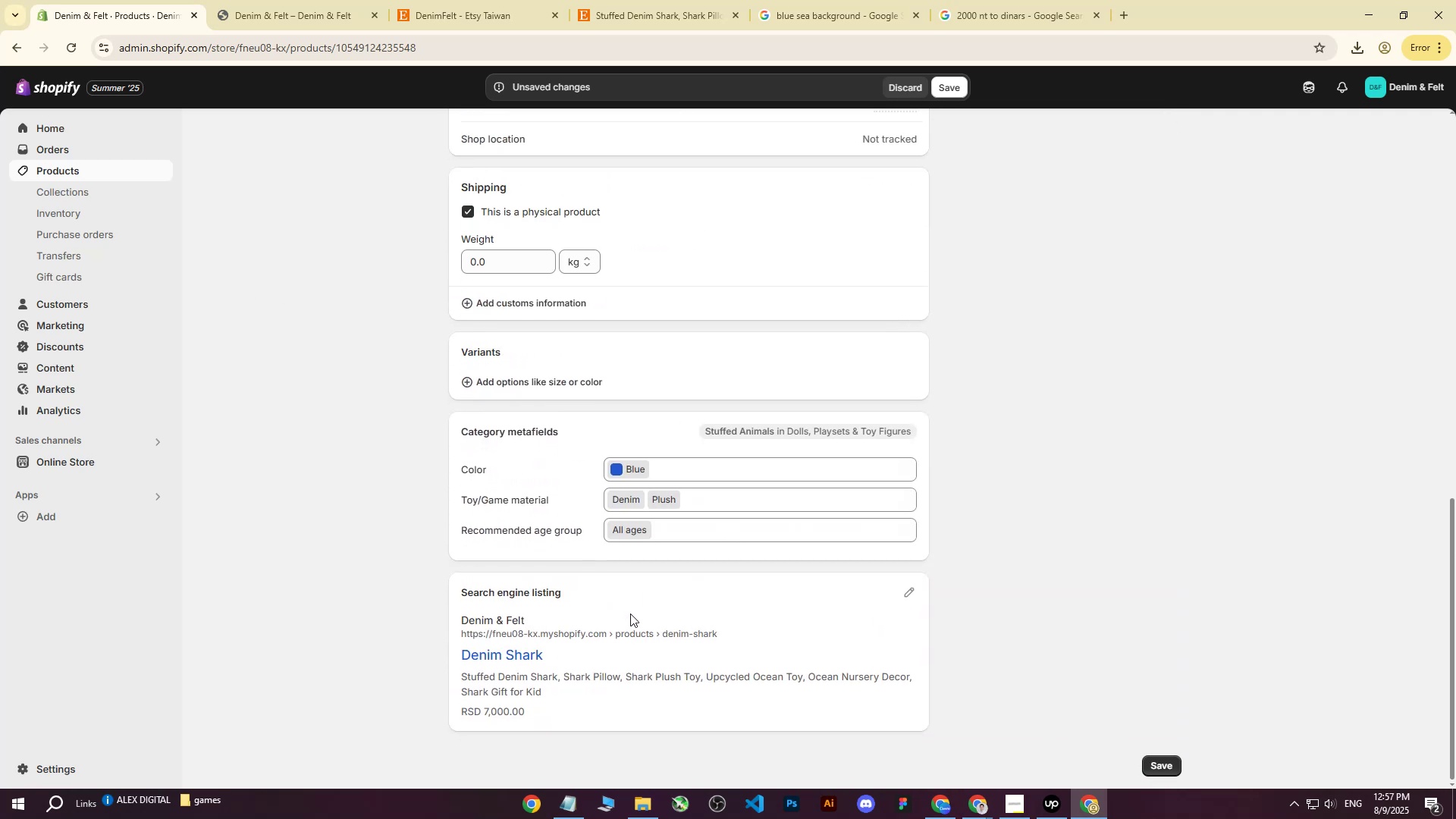 
scroll: coordinate [629, 606], scroll_direction: up, amount: 6.0
 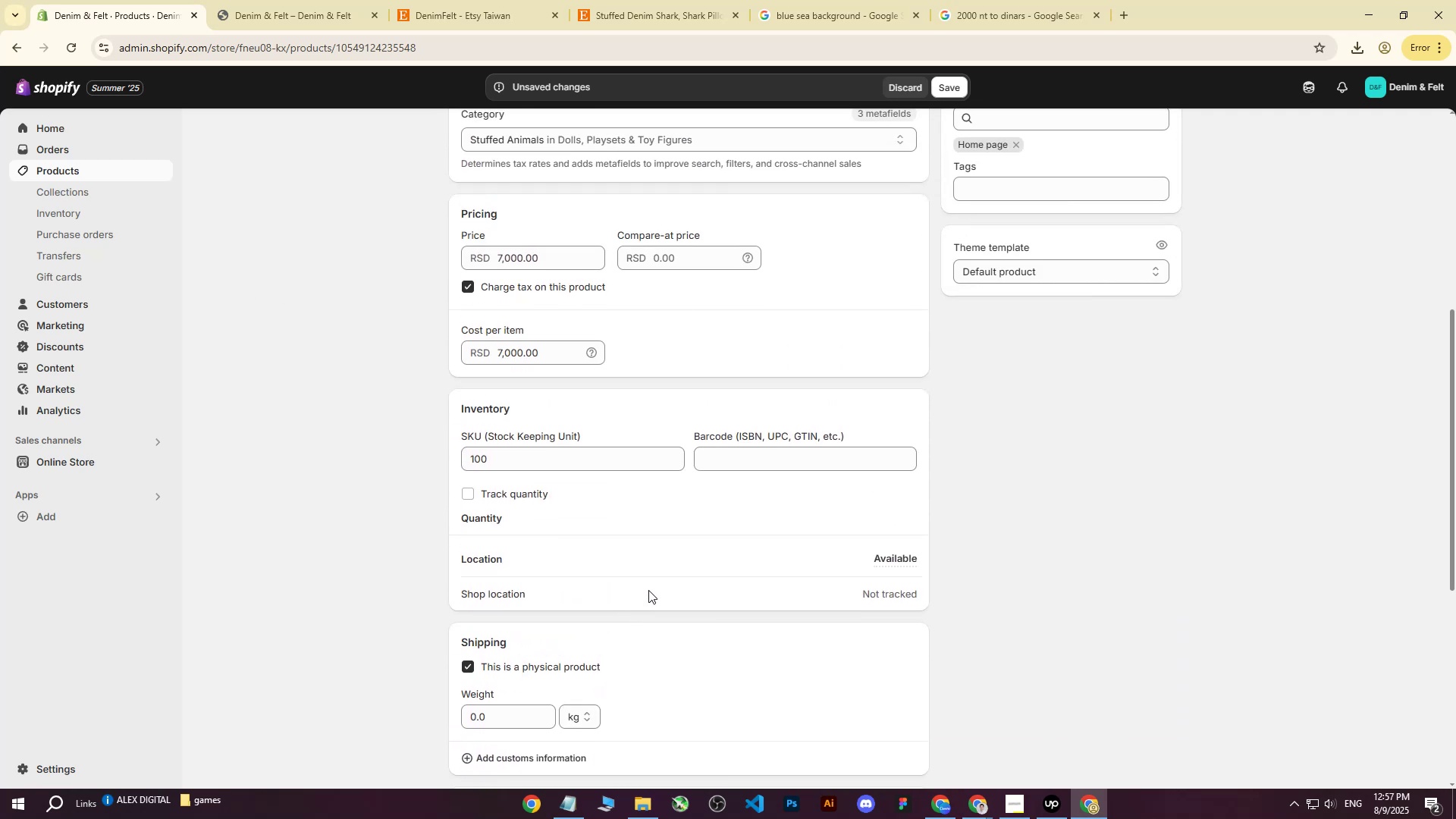 
scroll: coordinate [761, 566], scroll_direction: down, amount: 9.0
 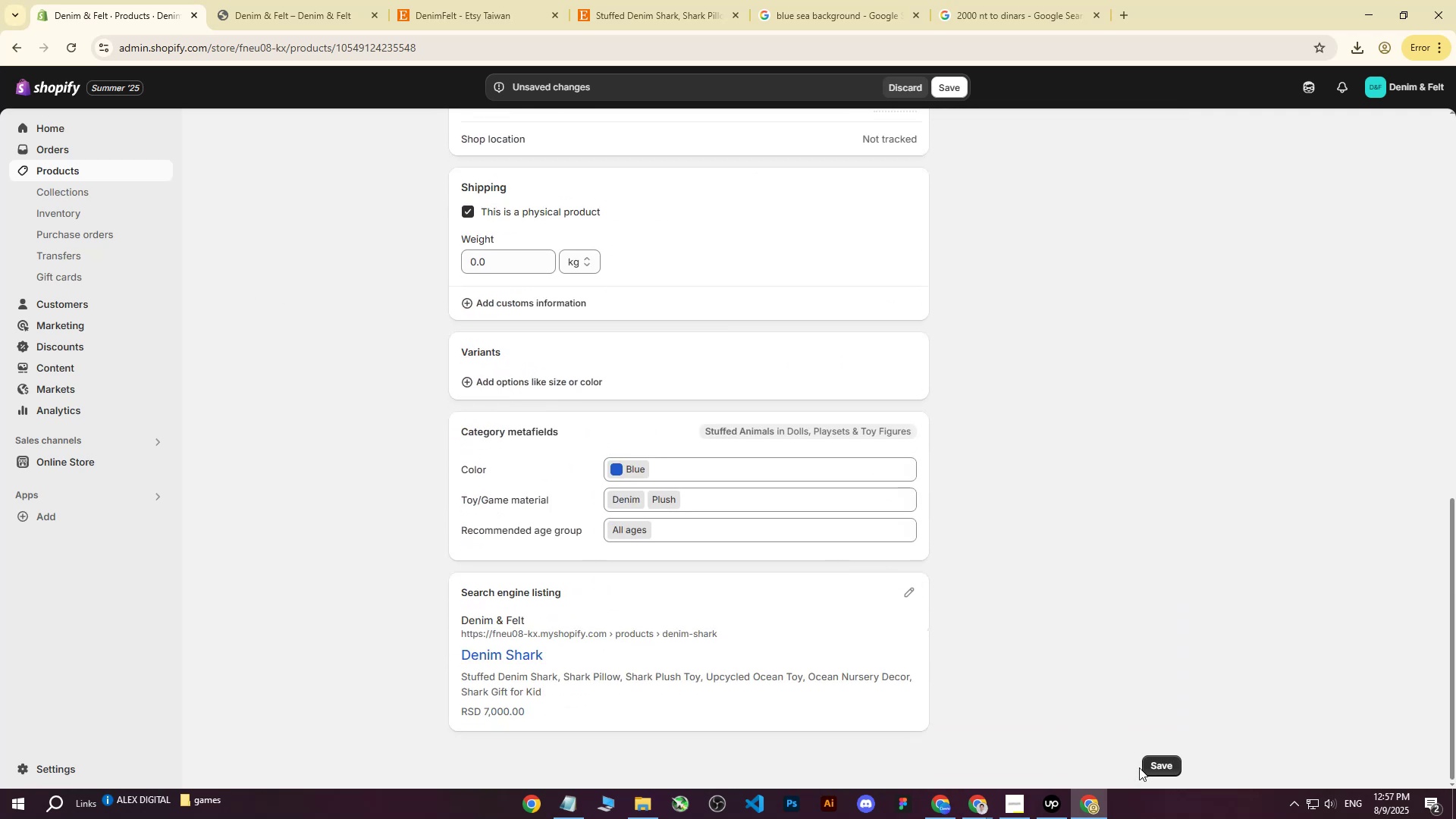 
double_click([1150, 766])
 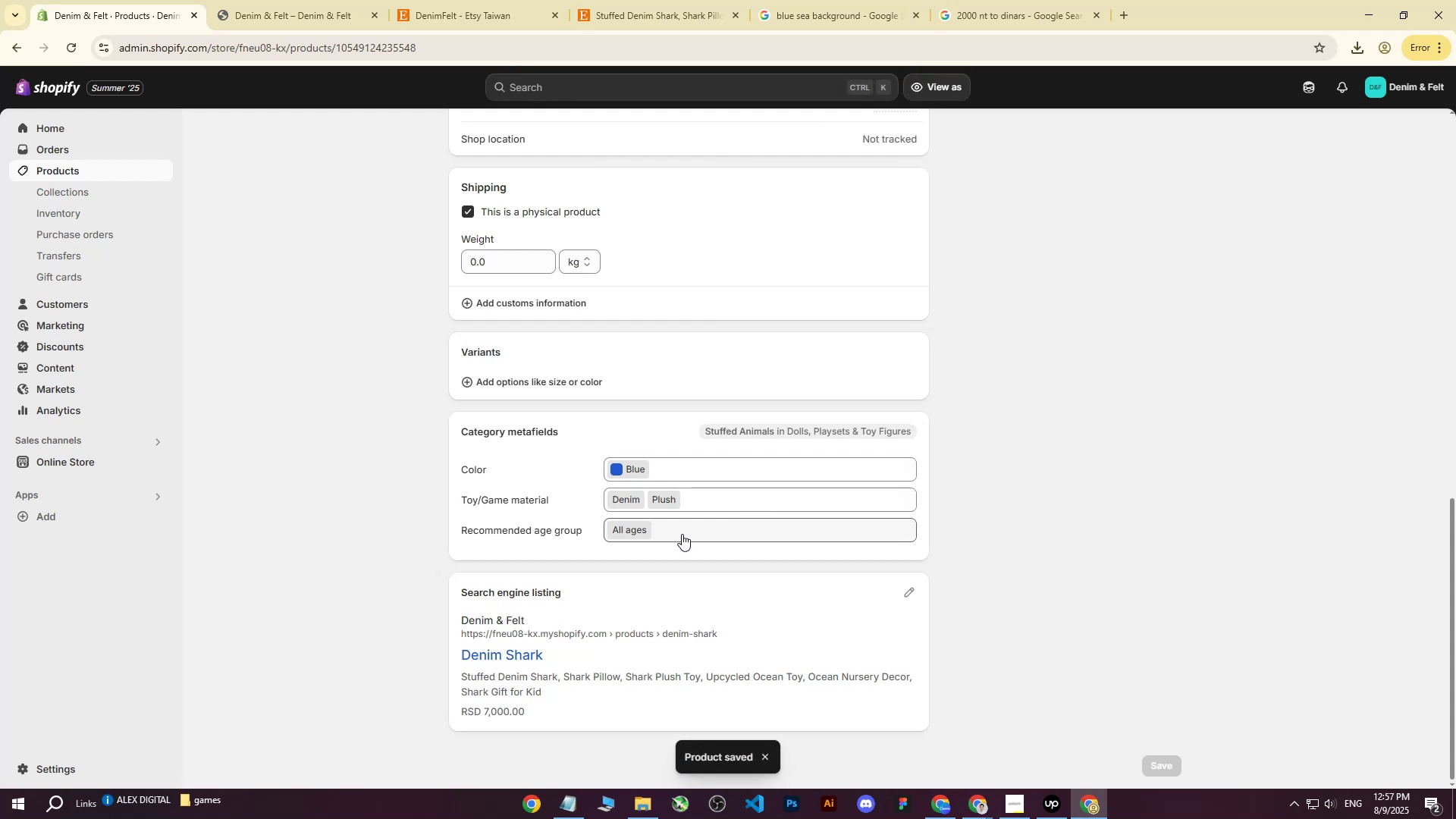 
wait(8.01)
 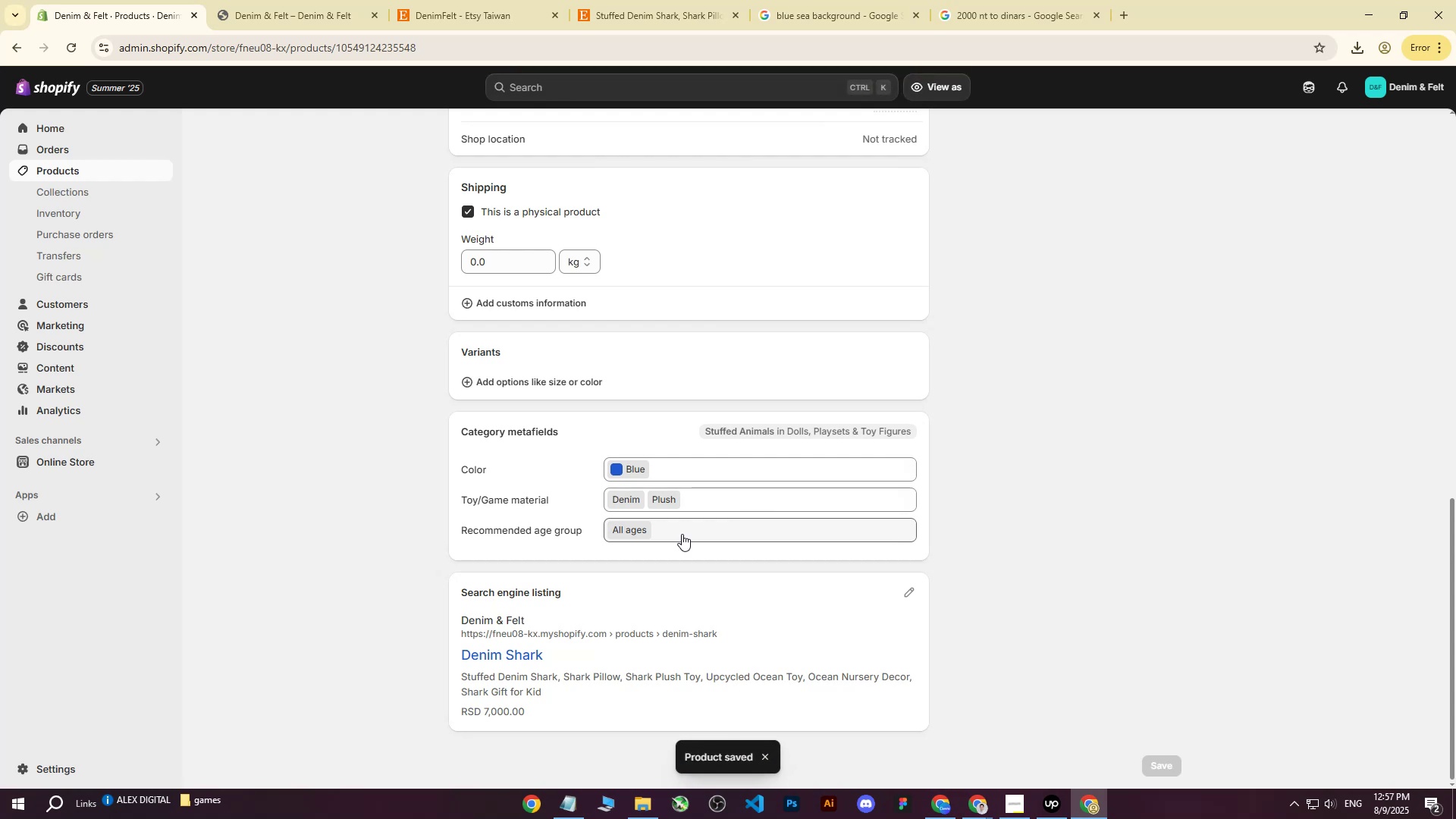 
left_click([64, 468])
 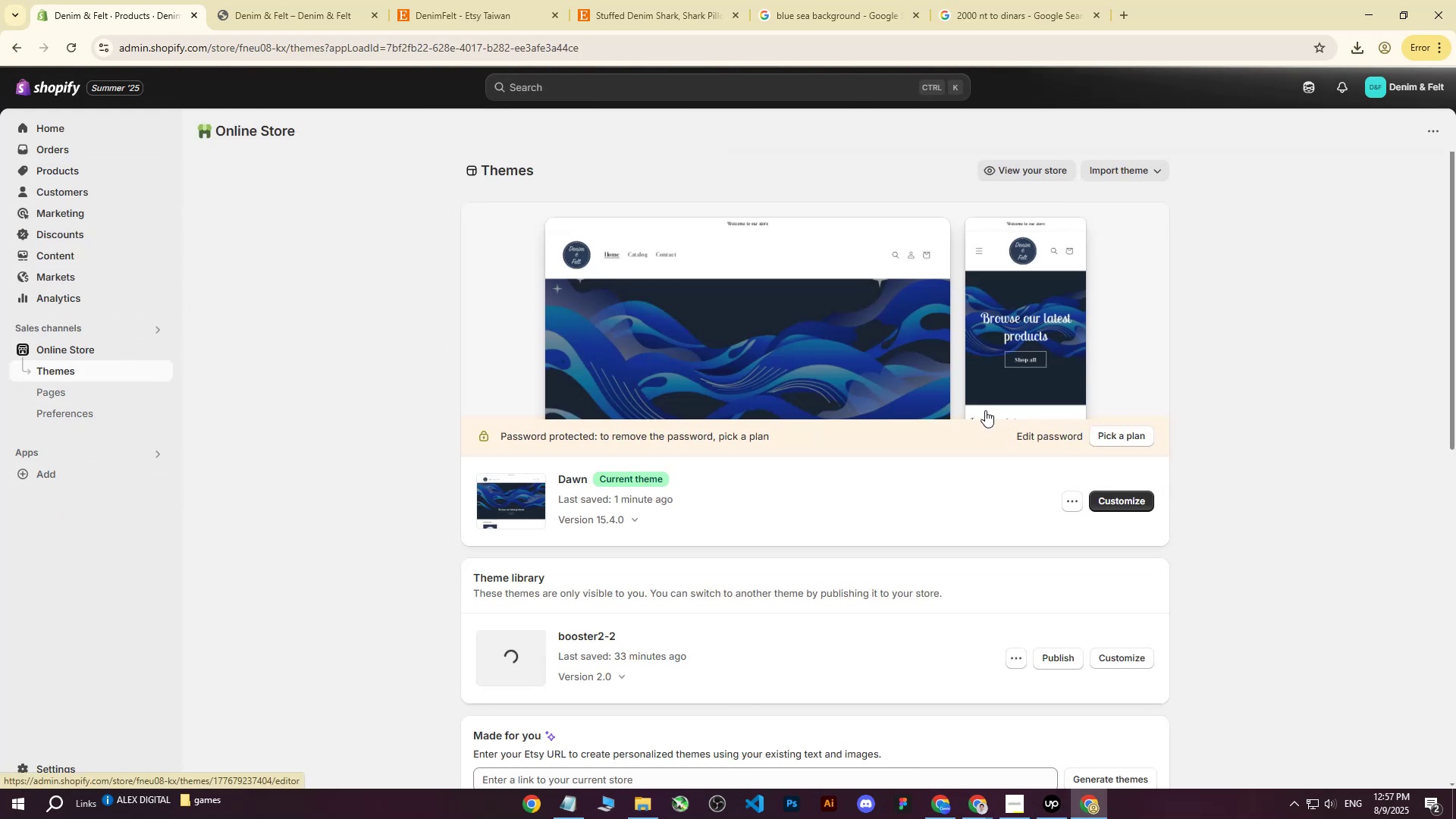 
left_click([1128, 499])
 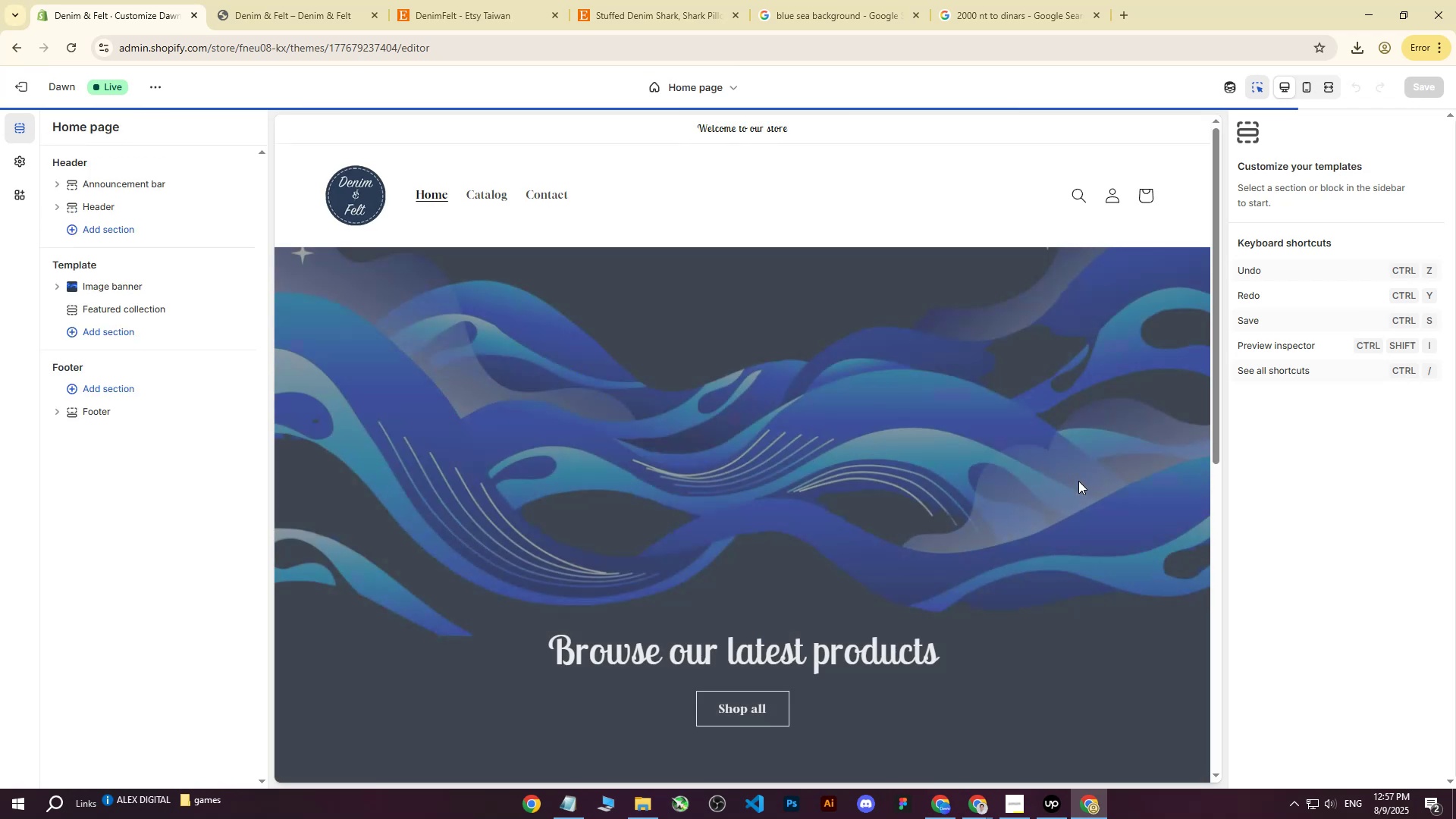 
scroll: coordinate [748, 431], scroll_direction: down, amount: 4.0
 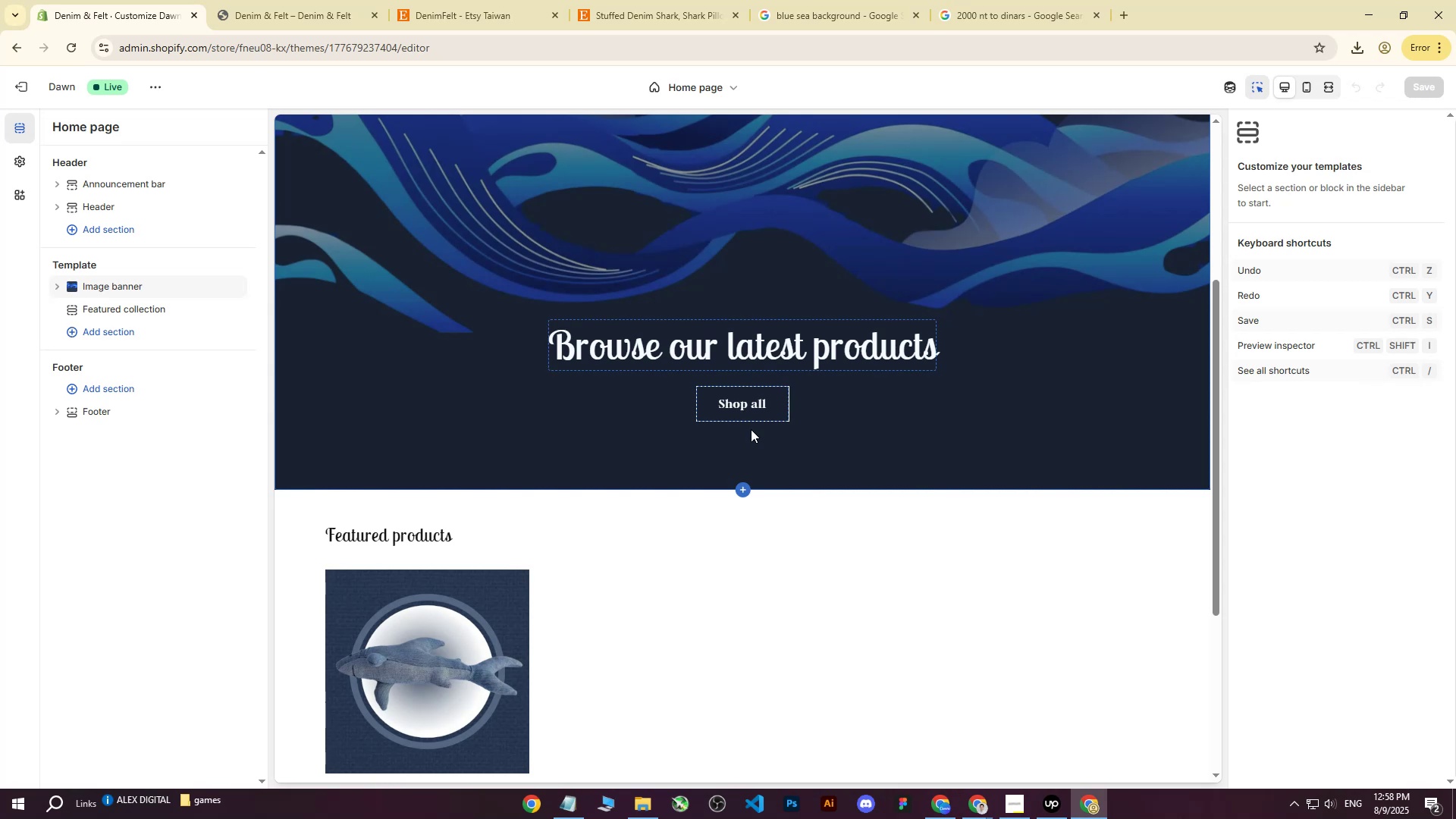 
wait(21.46)
 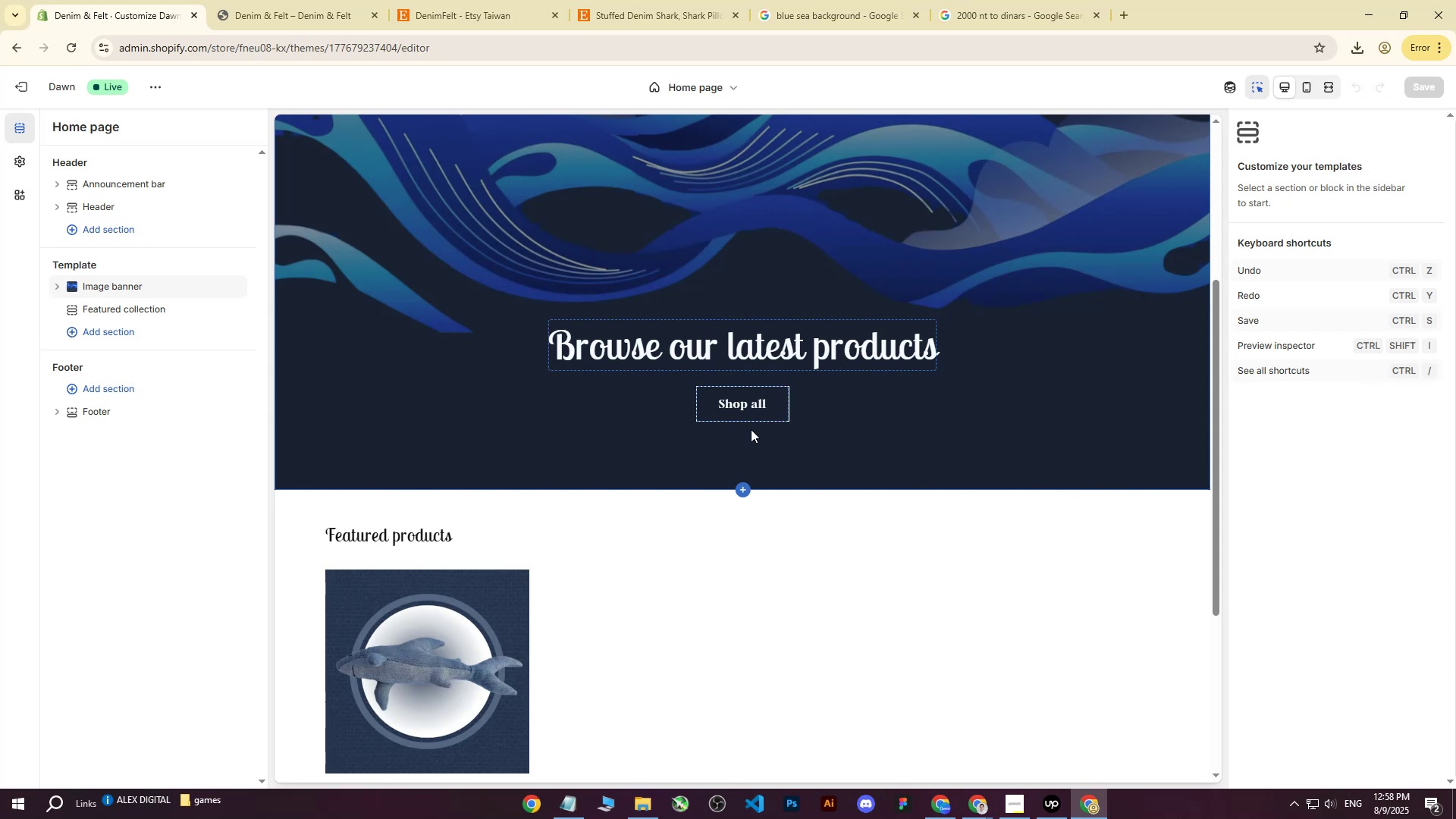 
scroll: coordinate [629, 414], scroll_direction: down, amount: 9.0
 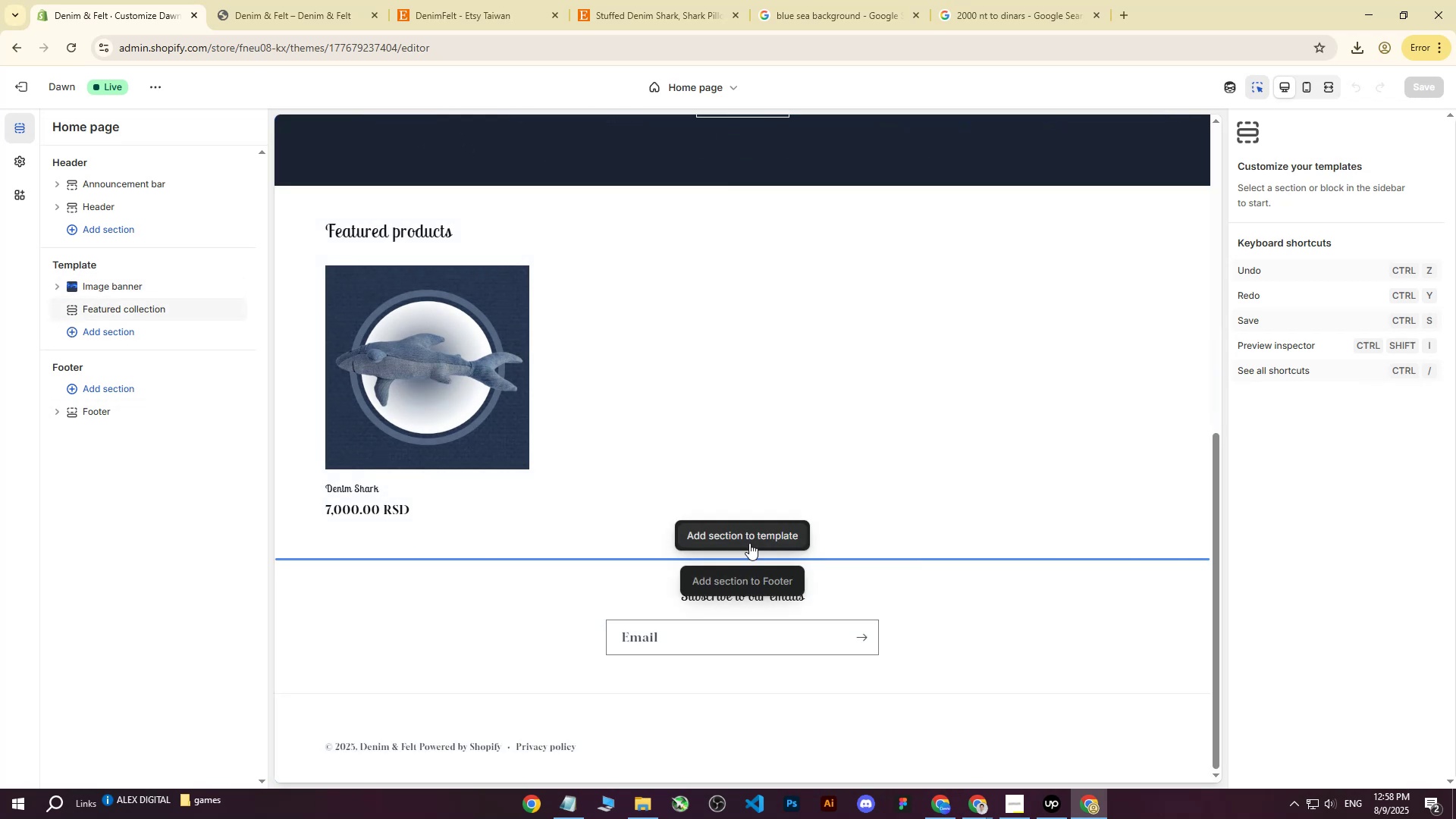 
left_click([748, 537])
 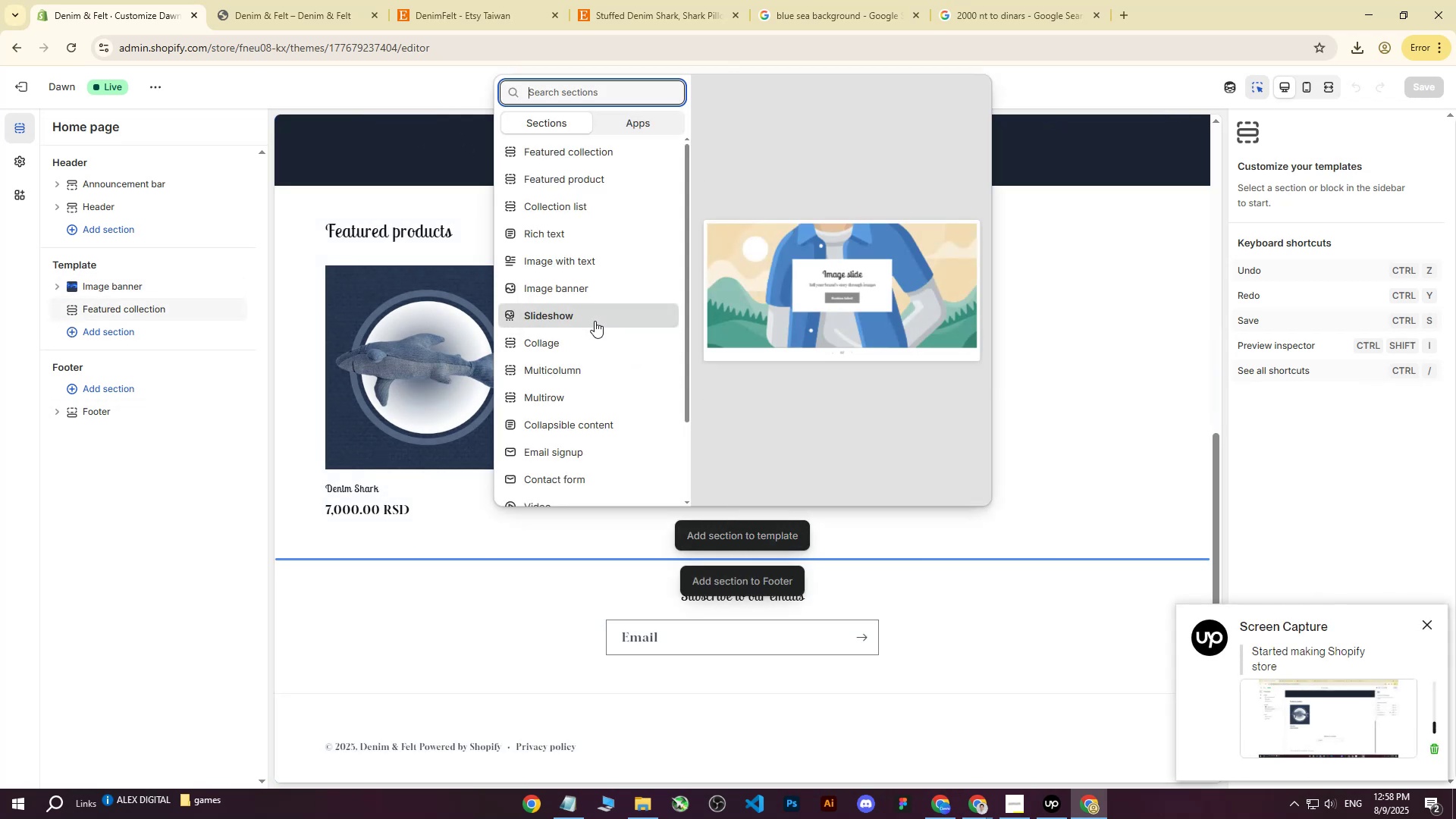 
scroll: coordinate [599, 363], scroll_direction: down, amount: 4.0
 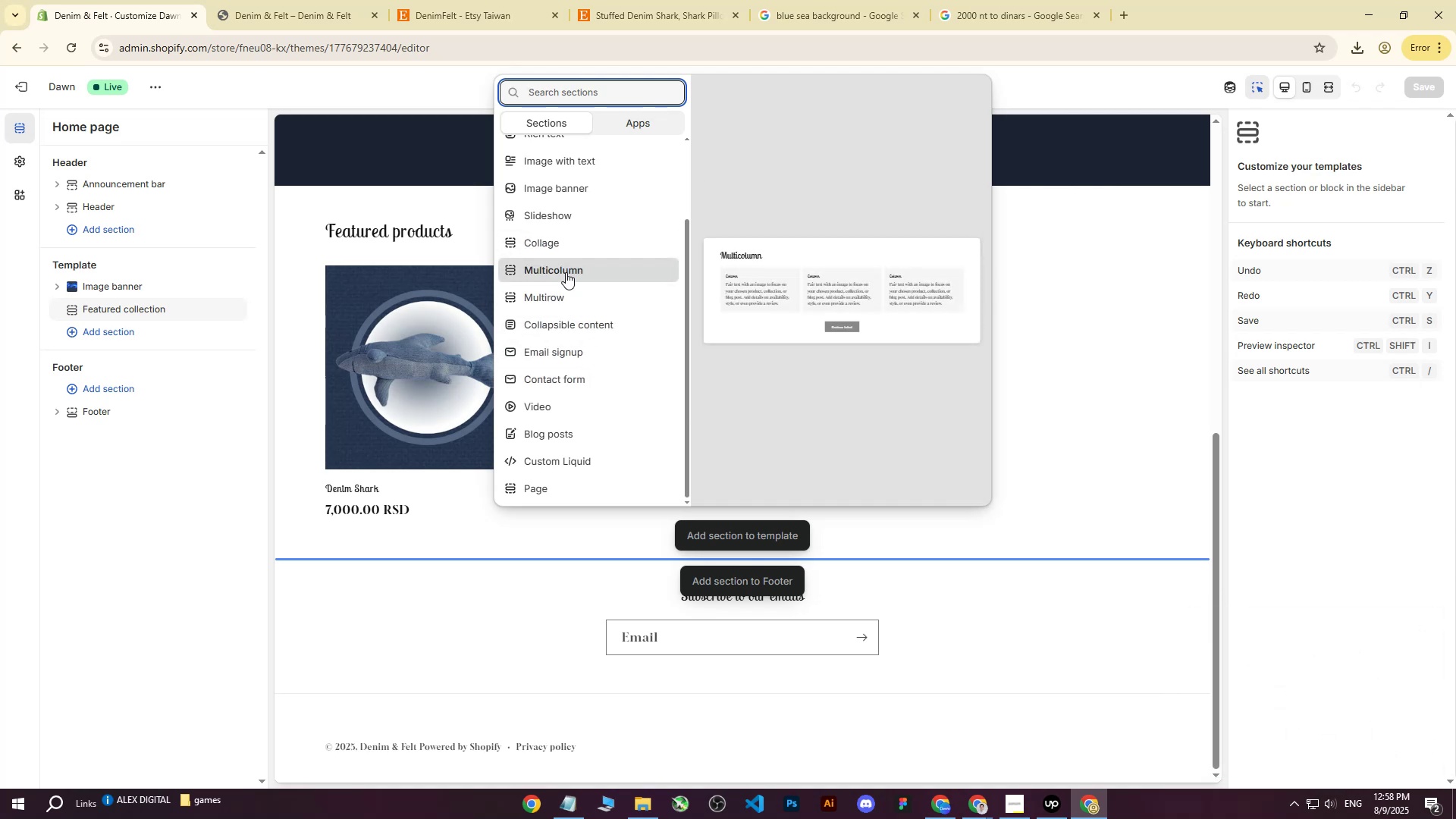 
wait(6.61)
 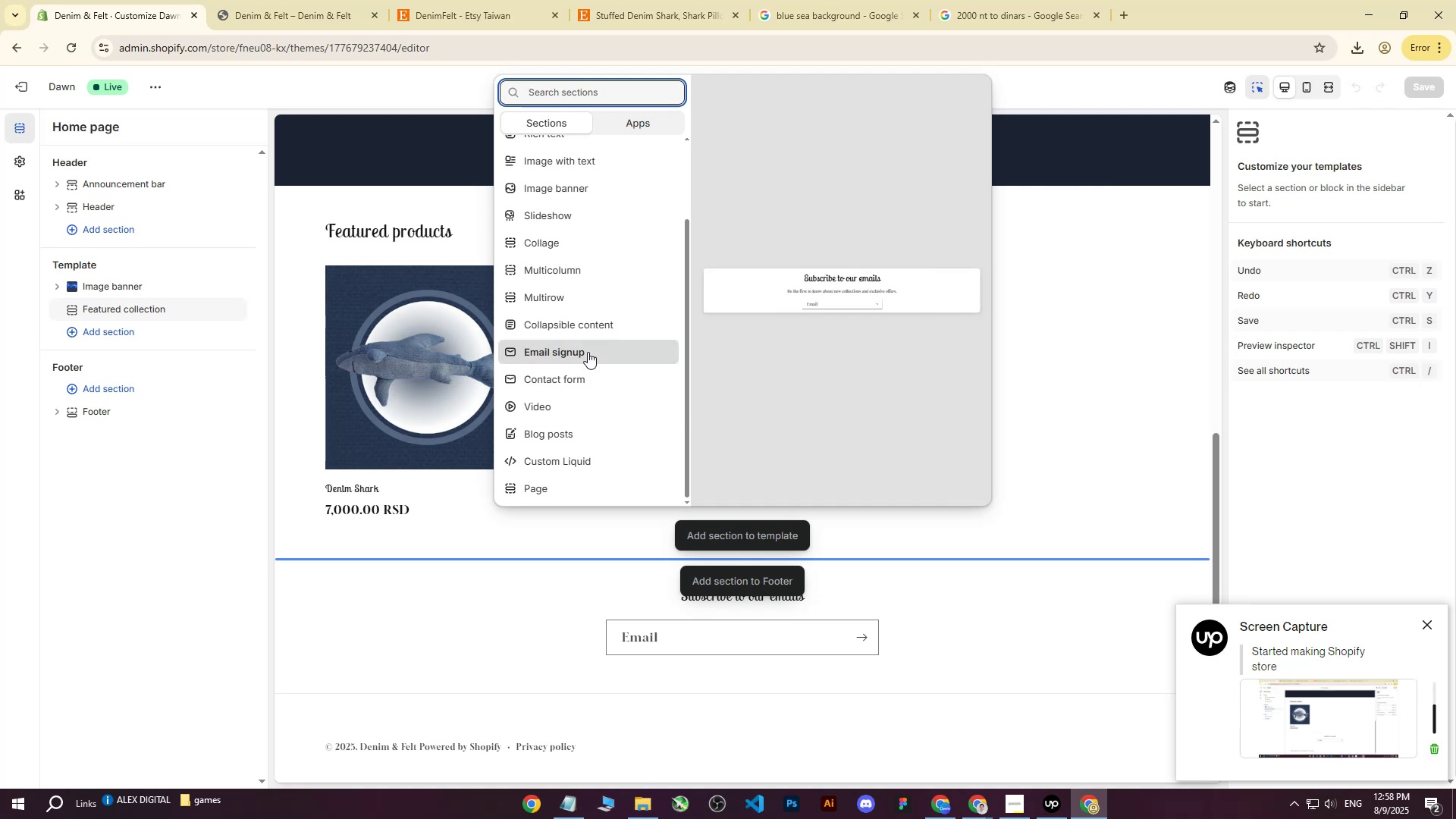 
scroll: coordinate [572, 234], scroll_direction: up, amount: 4.0
 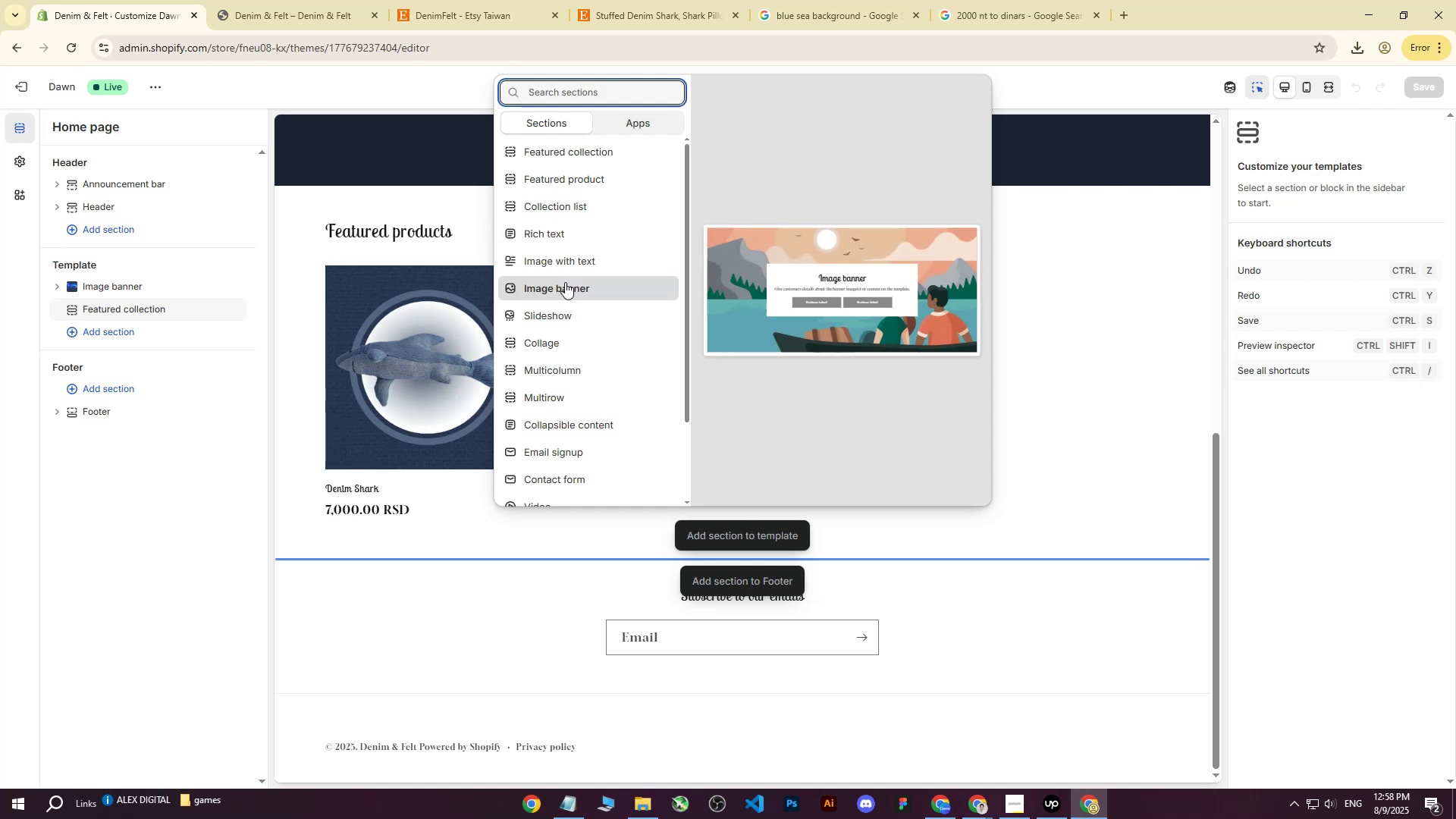 
wait(10.34)
 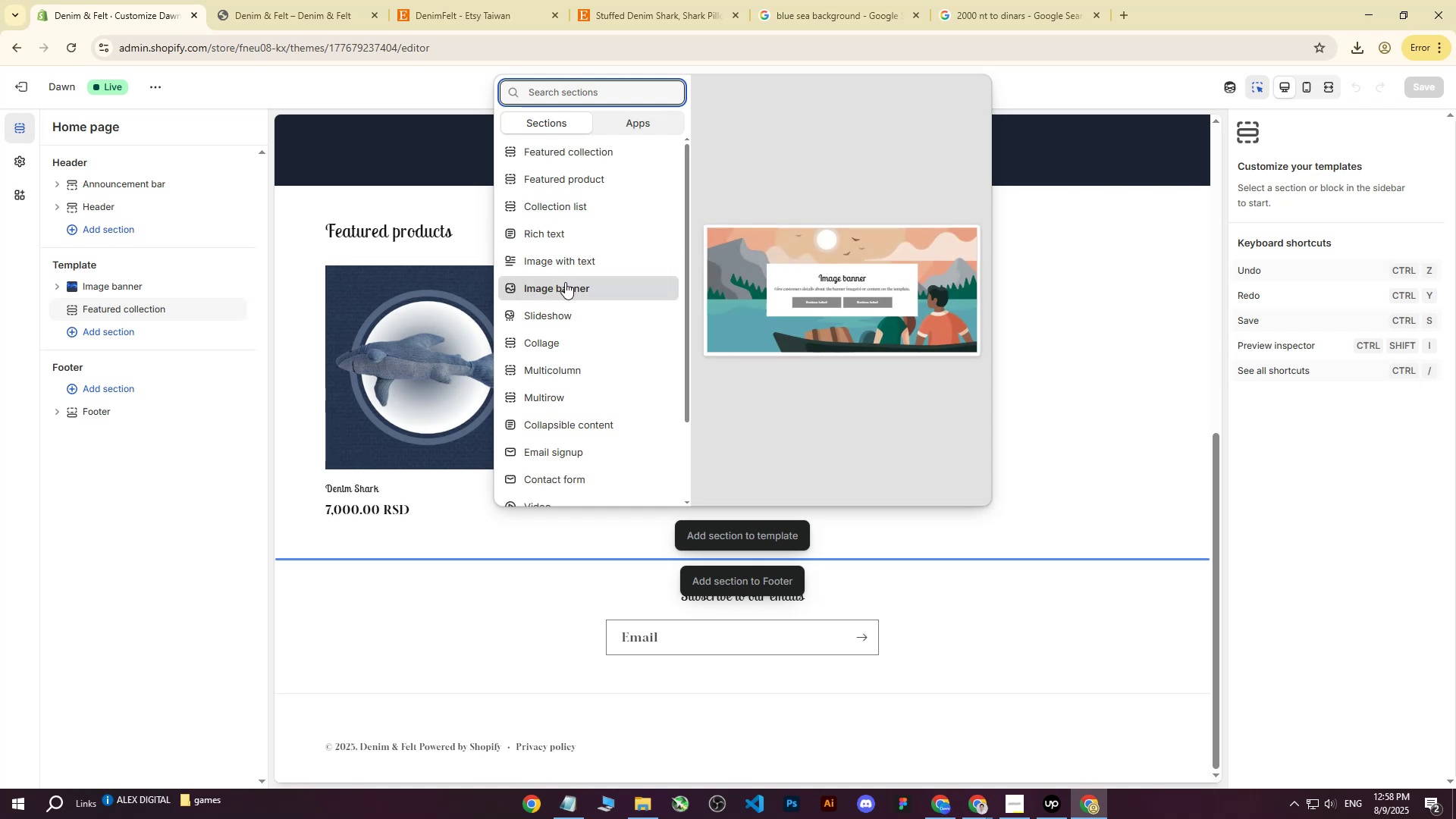 
left_click([557, 373])
 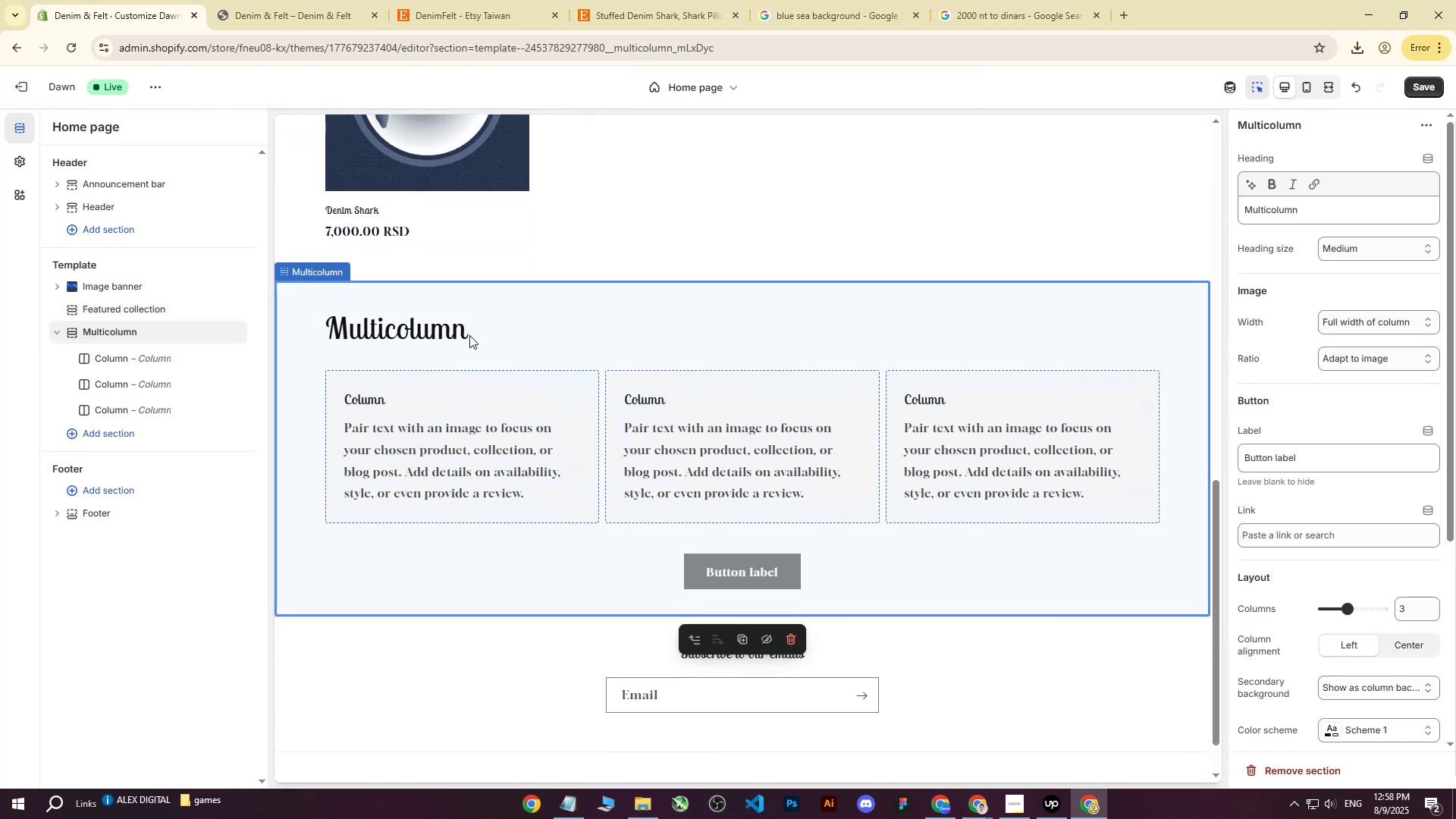 
double_click([459, 326])
 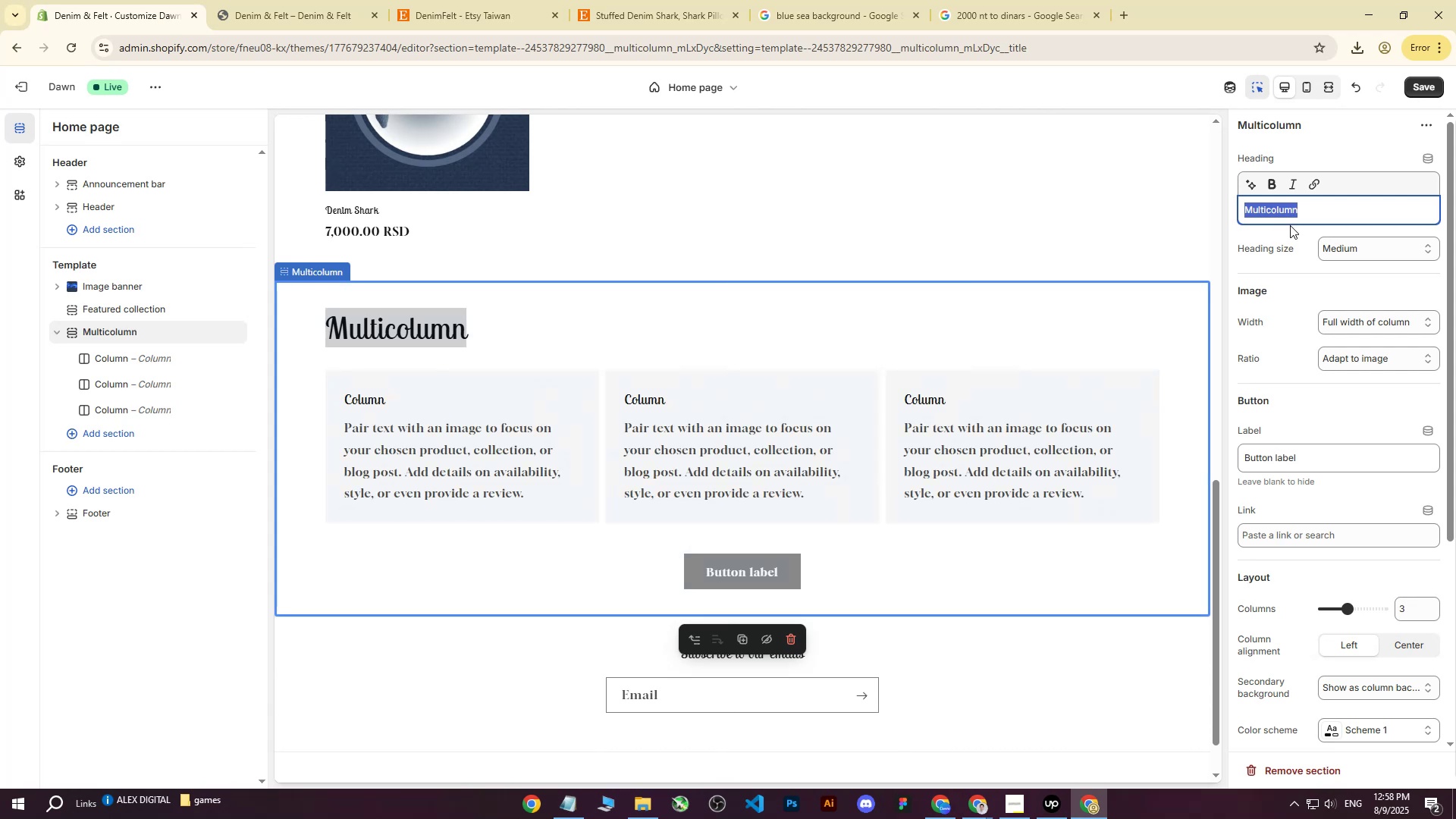 
type(Test)
 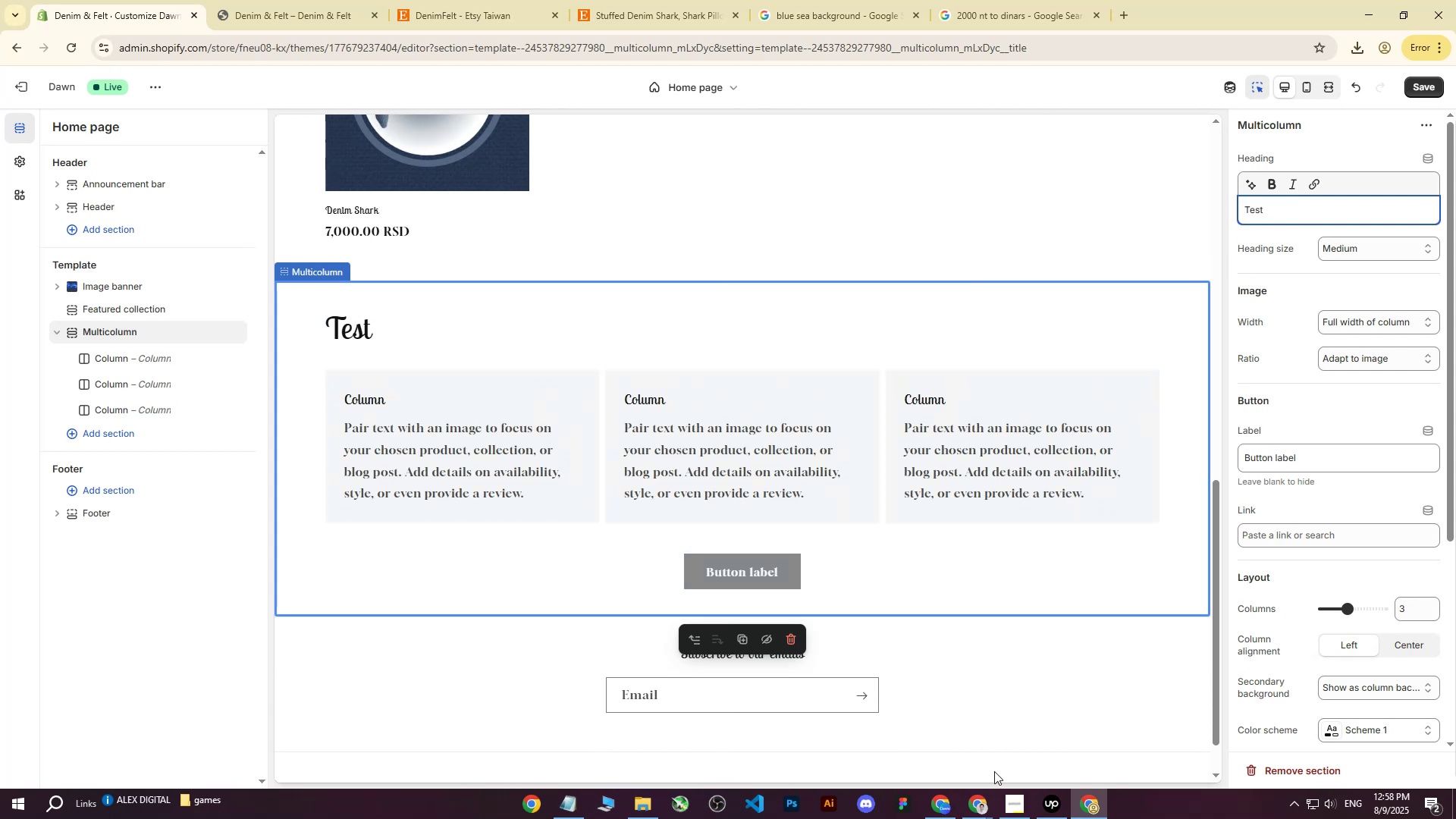 
mouse_move([959, 789])
 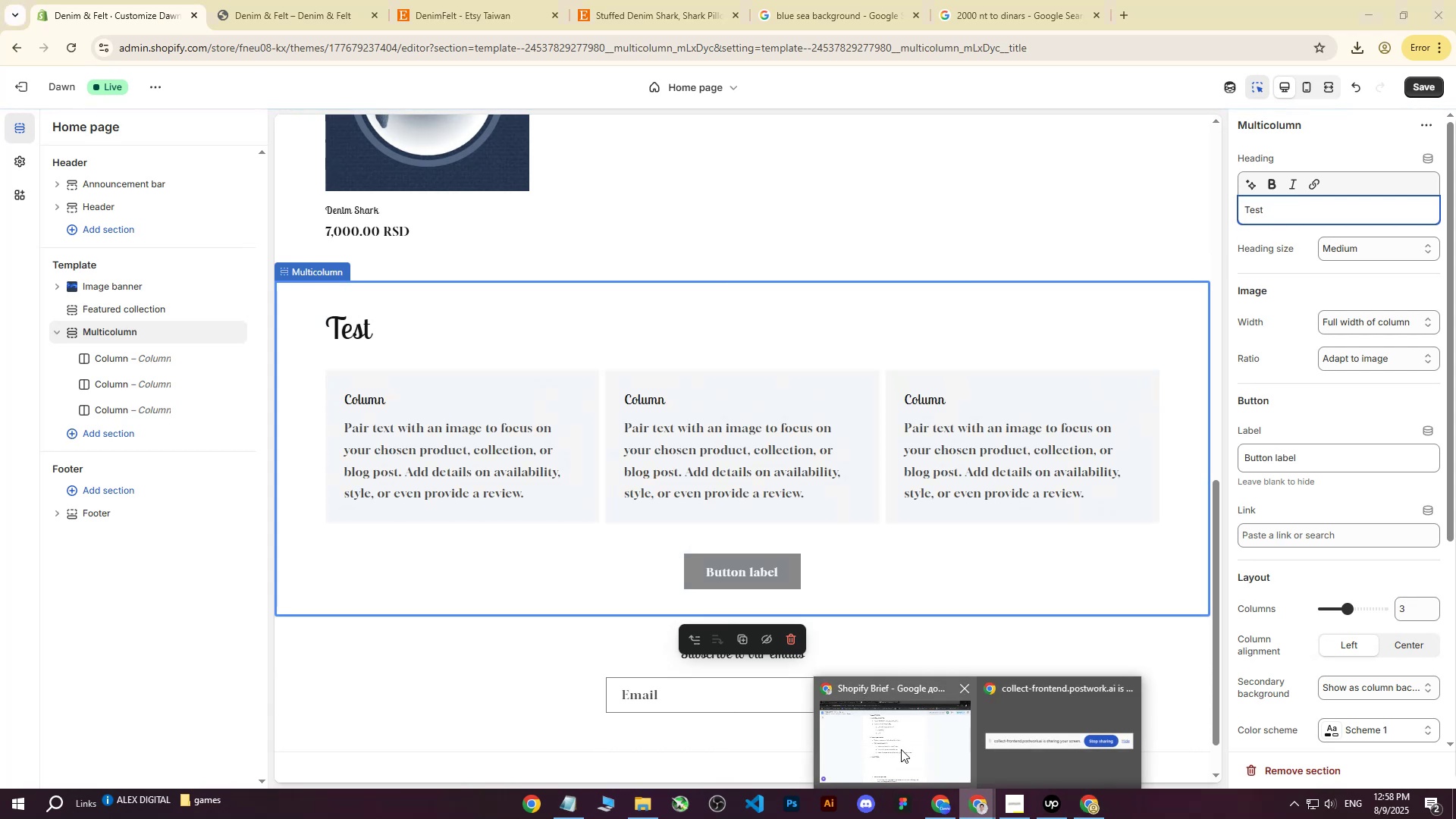 
left_click([901, 749])
 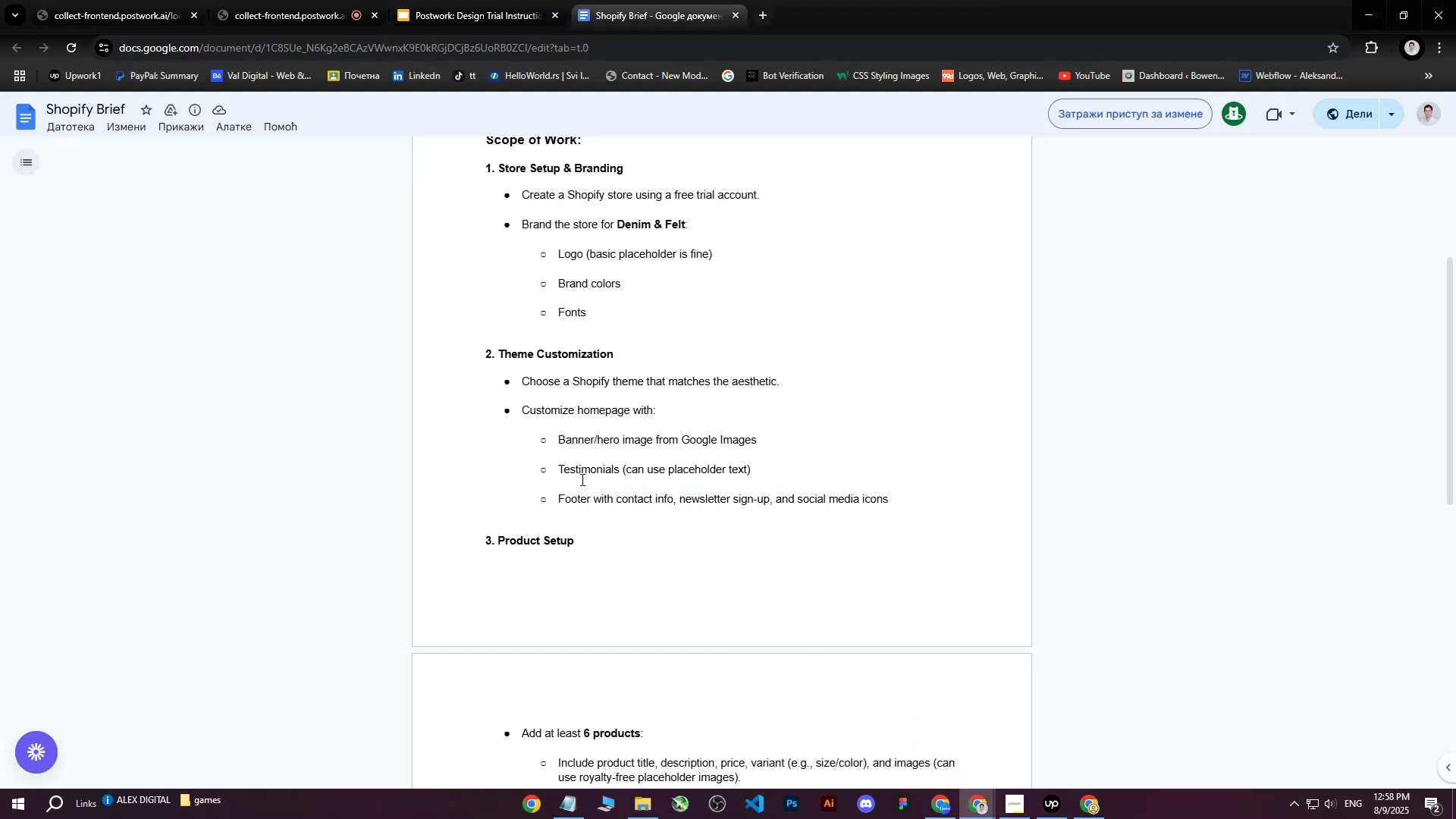 
left_click_drag(start_coordinate=[557, 471], to_coordinate=[619, 472])
 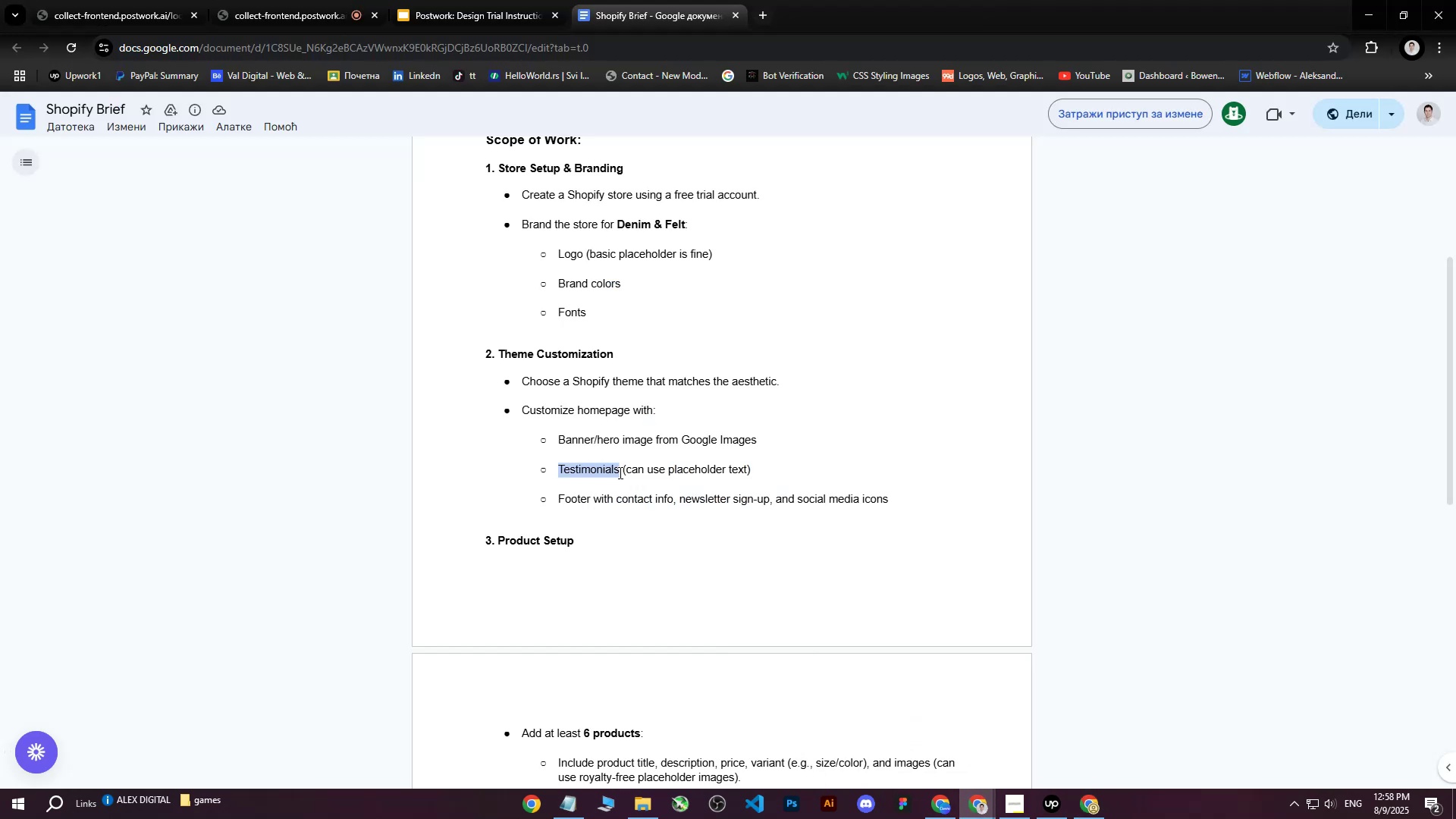 
key(Control+C)
 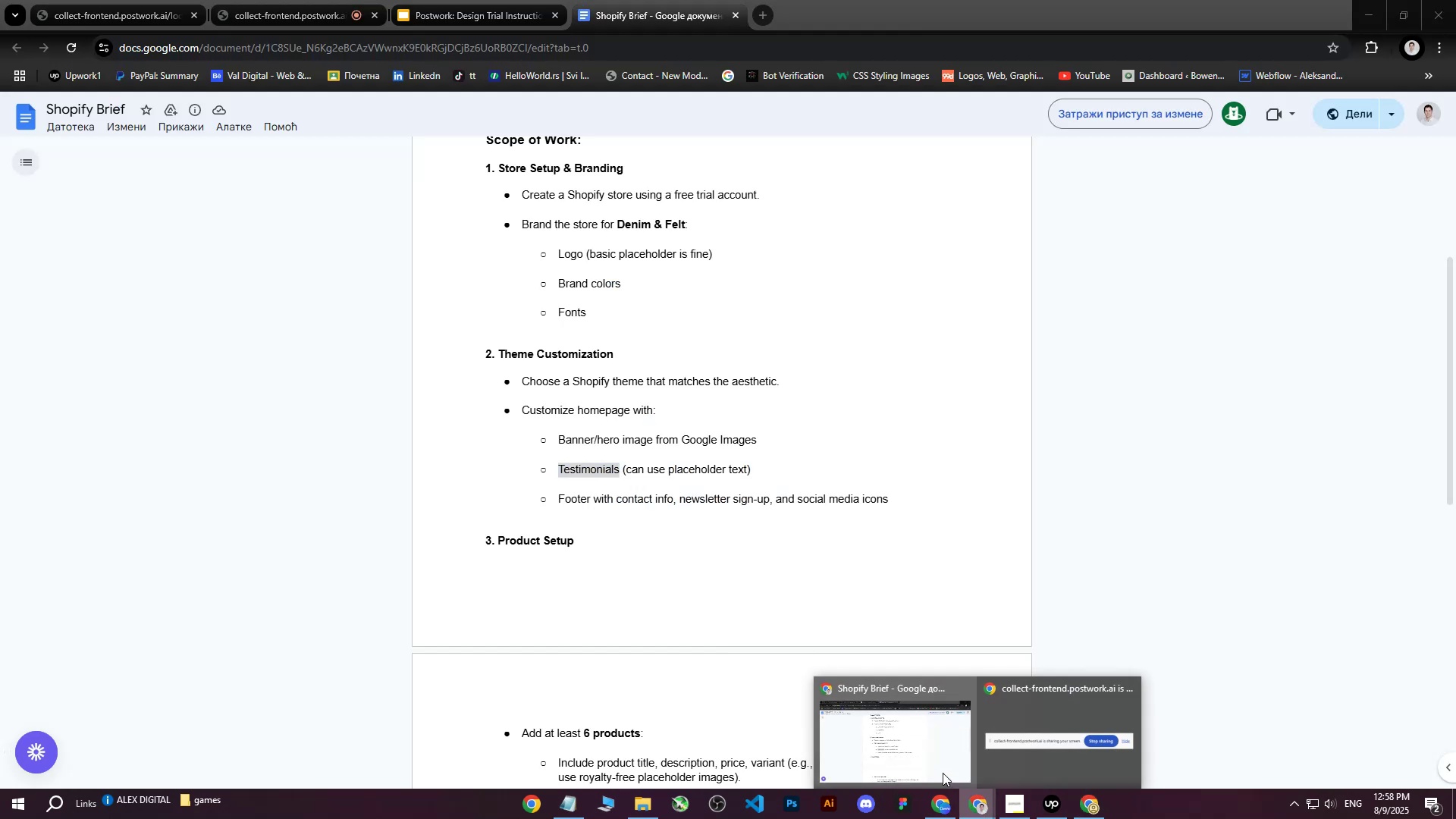 
double_click([908, 736])
 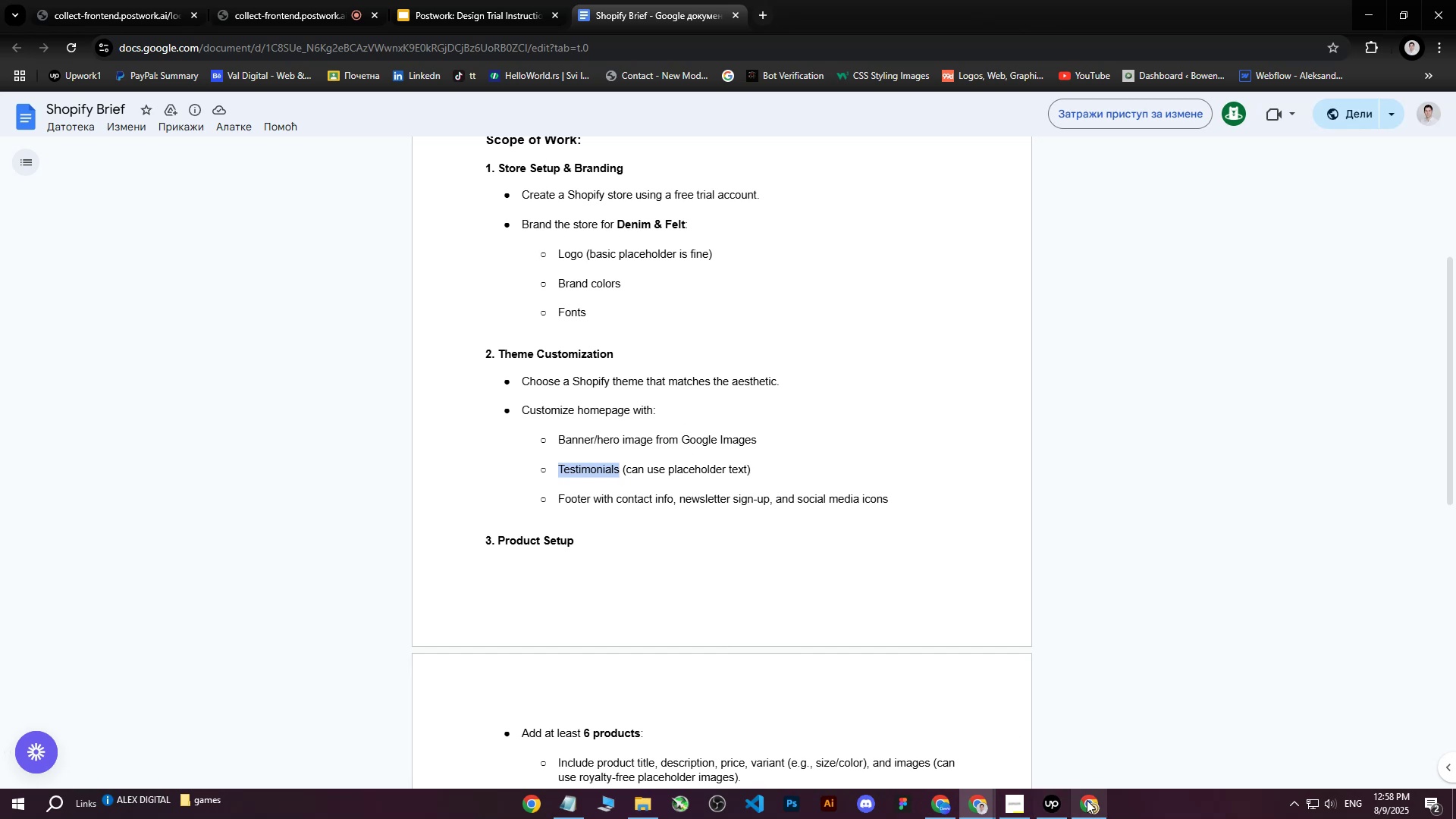 
left_click([1090, 809])
 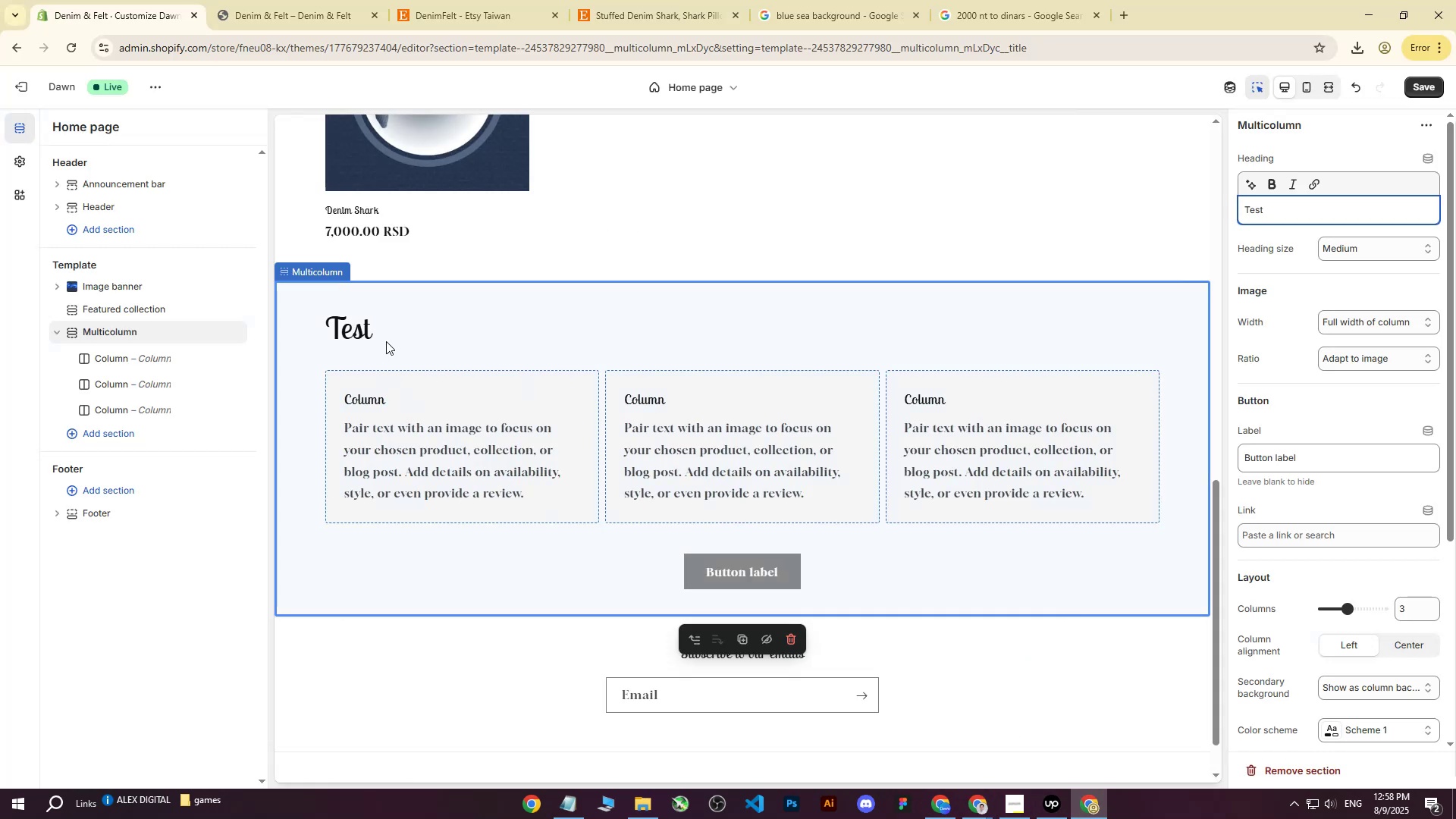 
left_click_drag(start_coordinate=[1323, 213], to_coordinate=[1081, 200])
 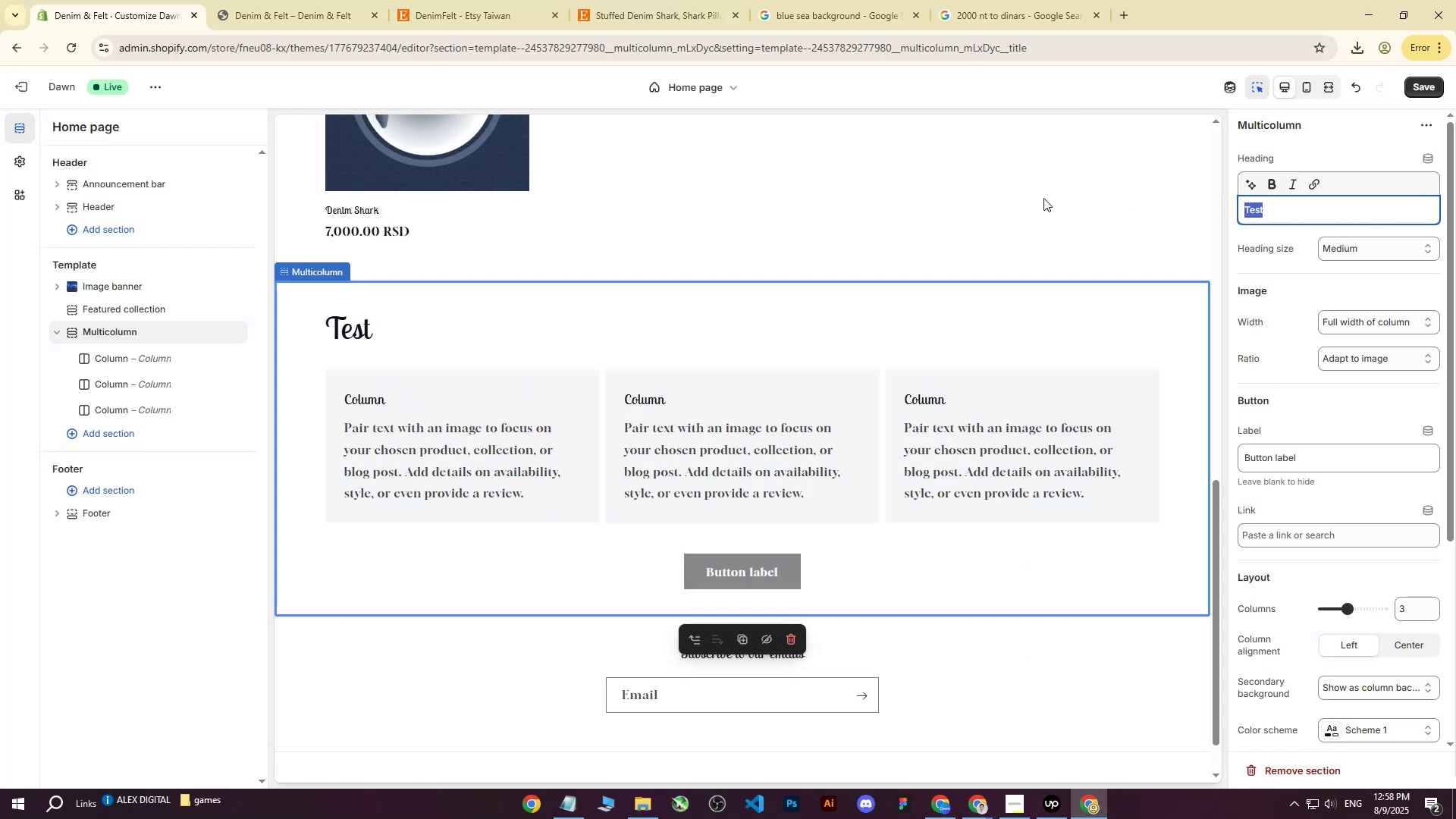 
key(Control+ControlLeft)
 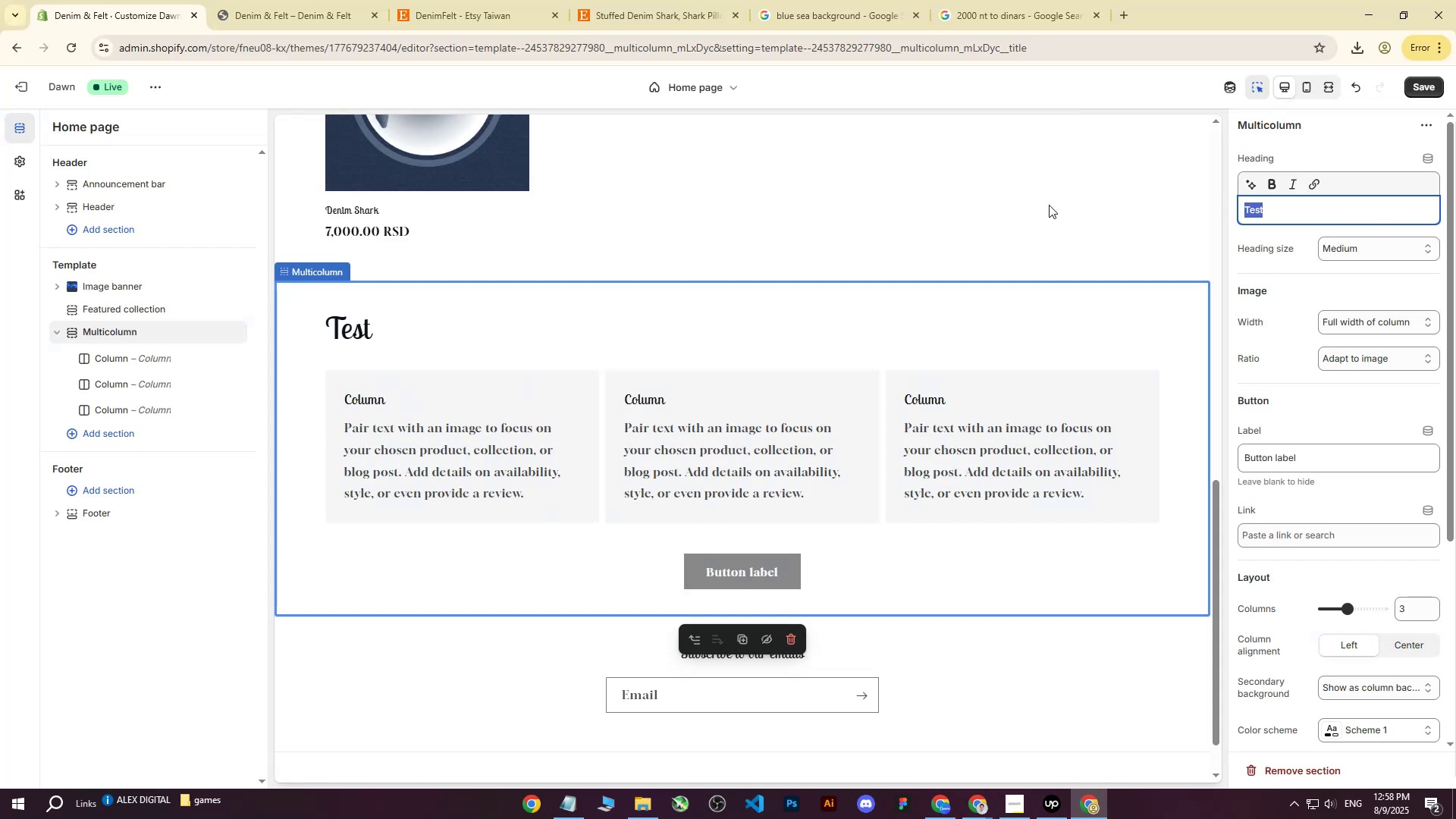 
key(Control+V)
 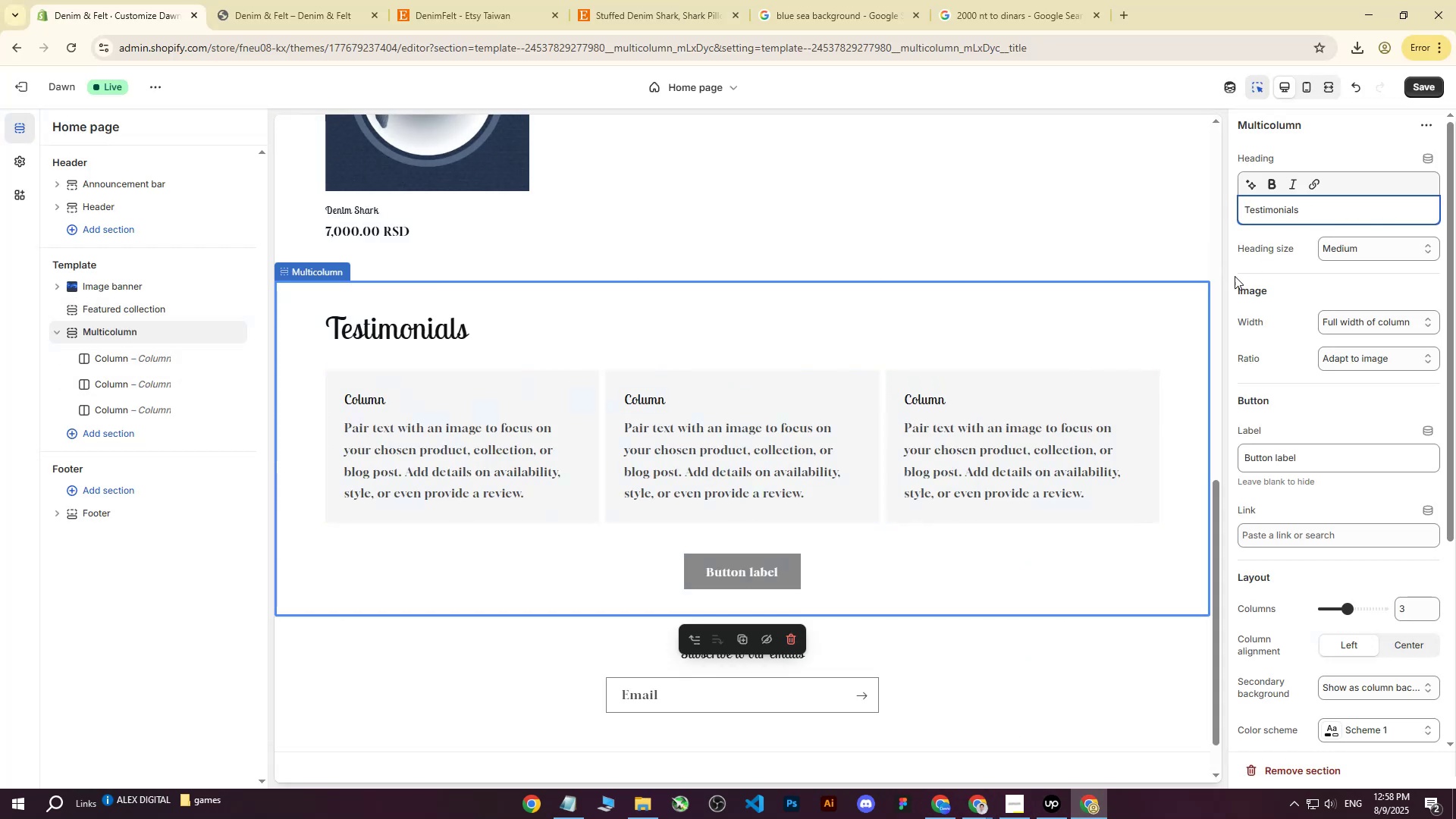 
left_click([392, 405])
 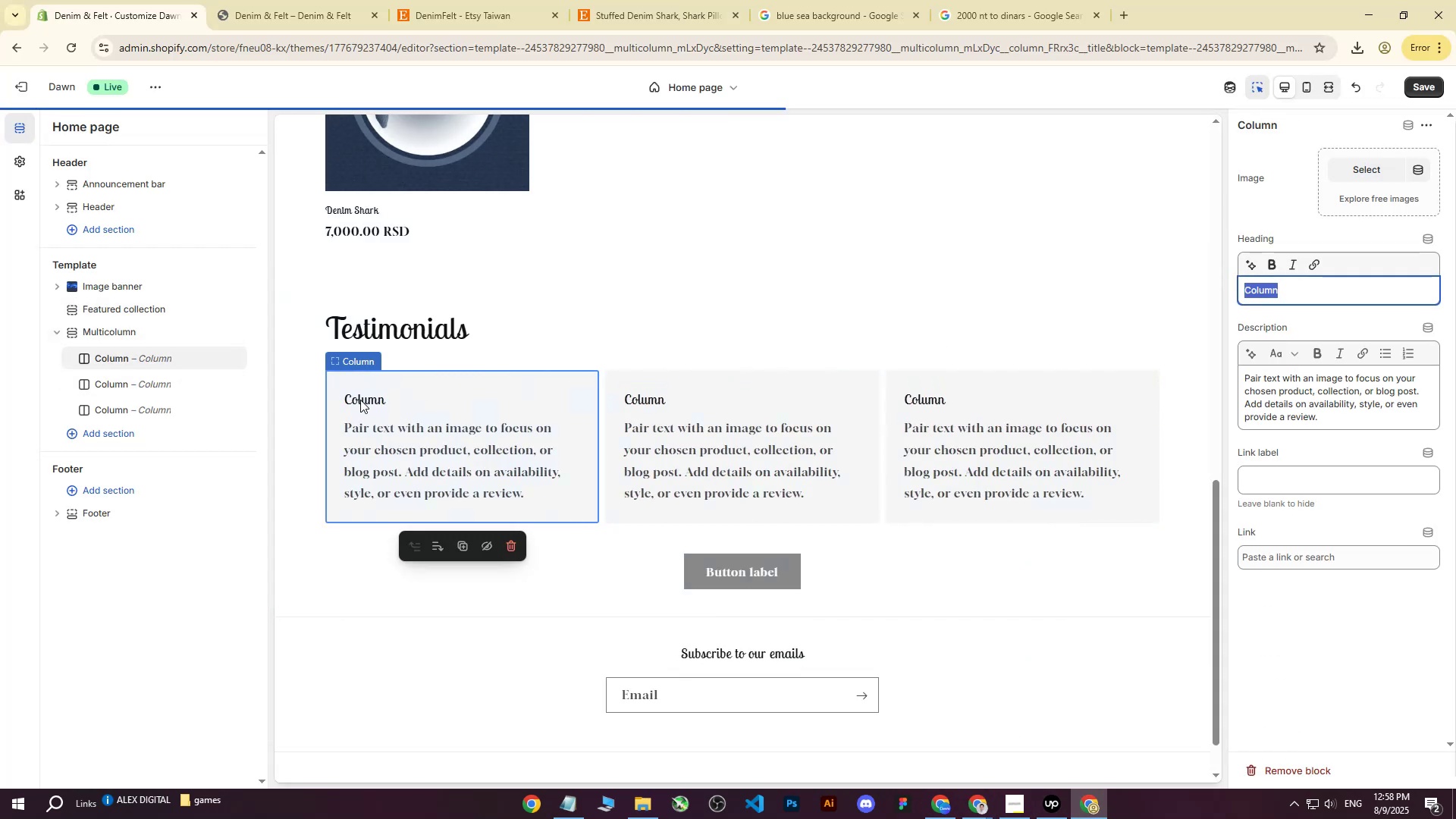 
left_click([359, 400])
 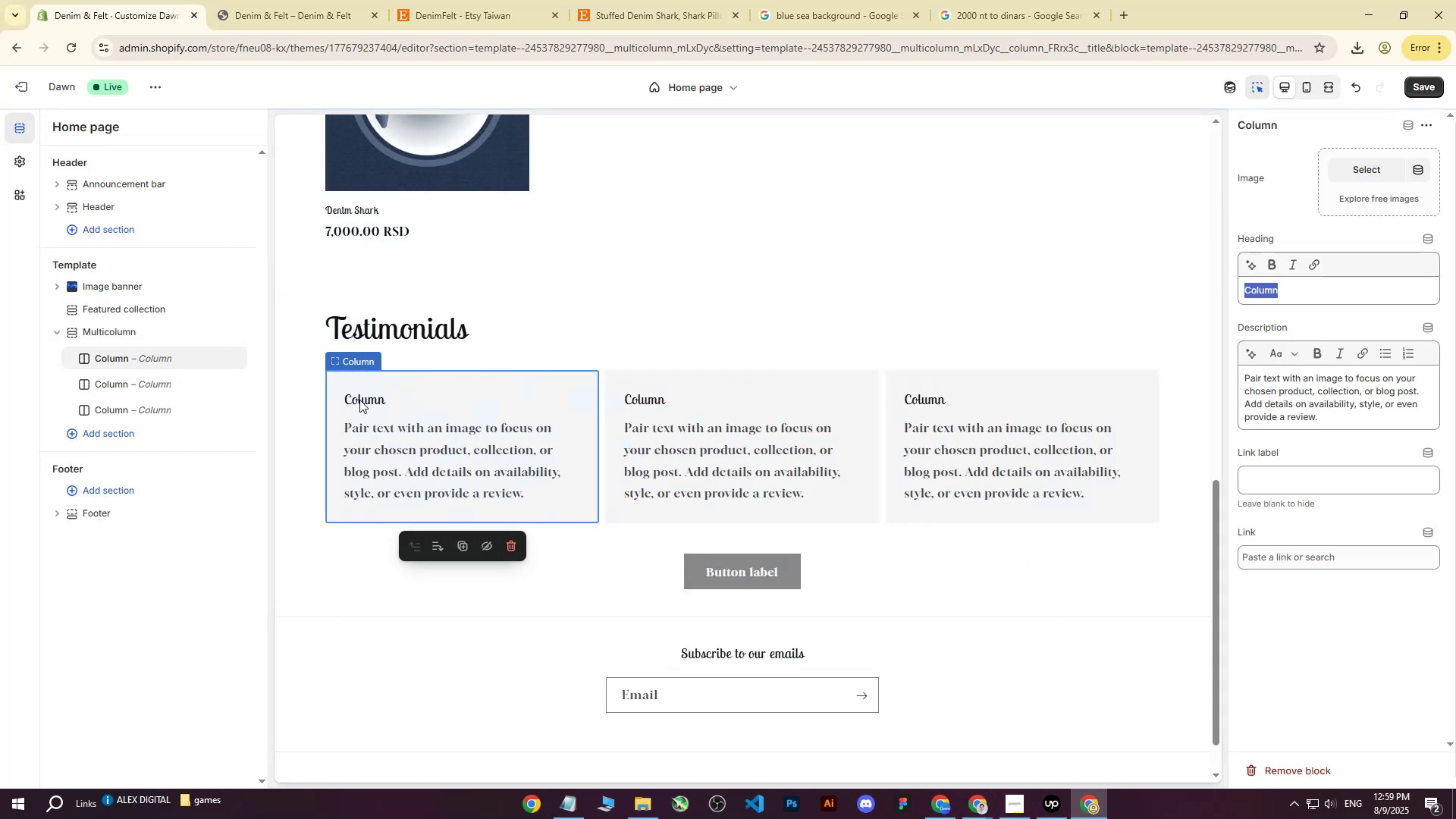 
double_click([359, 400])
 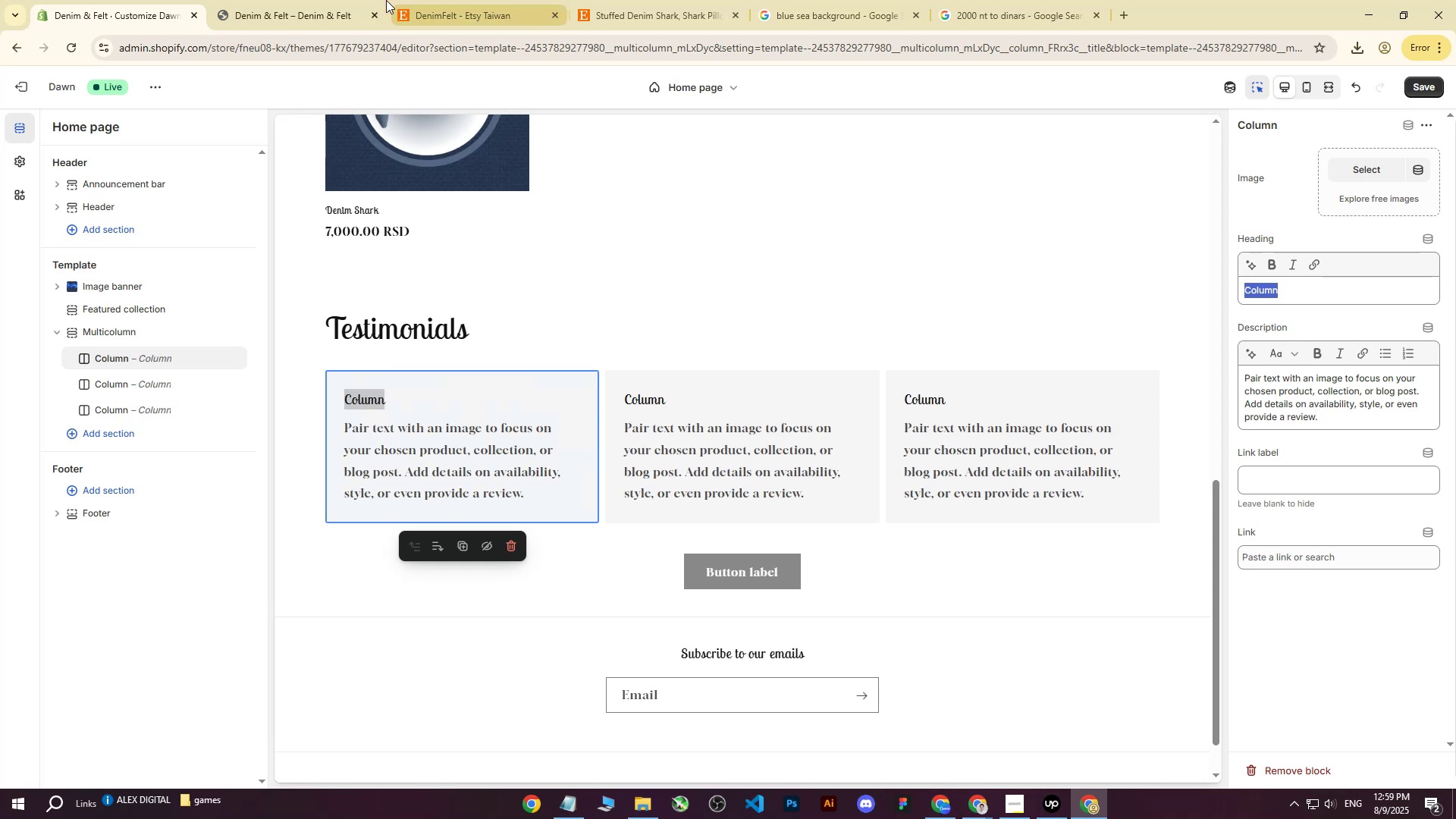 
left_click([438, 0])
 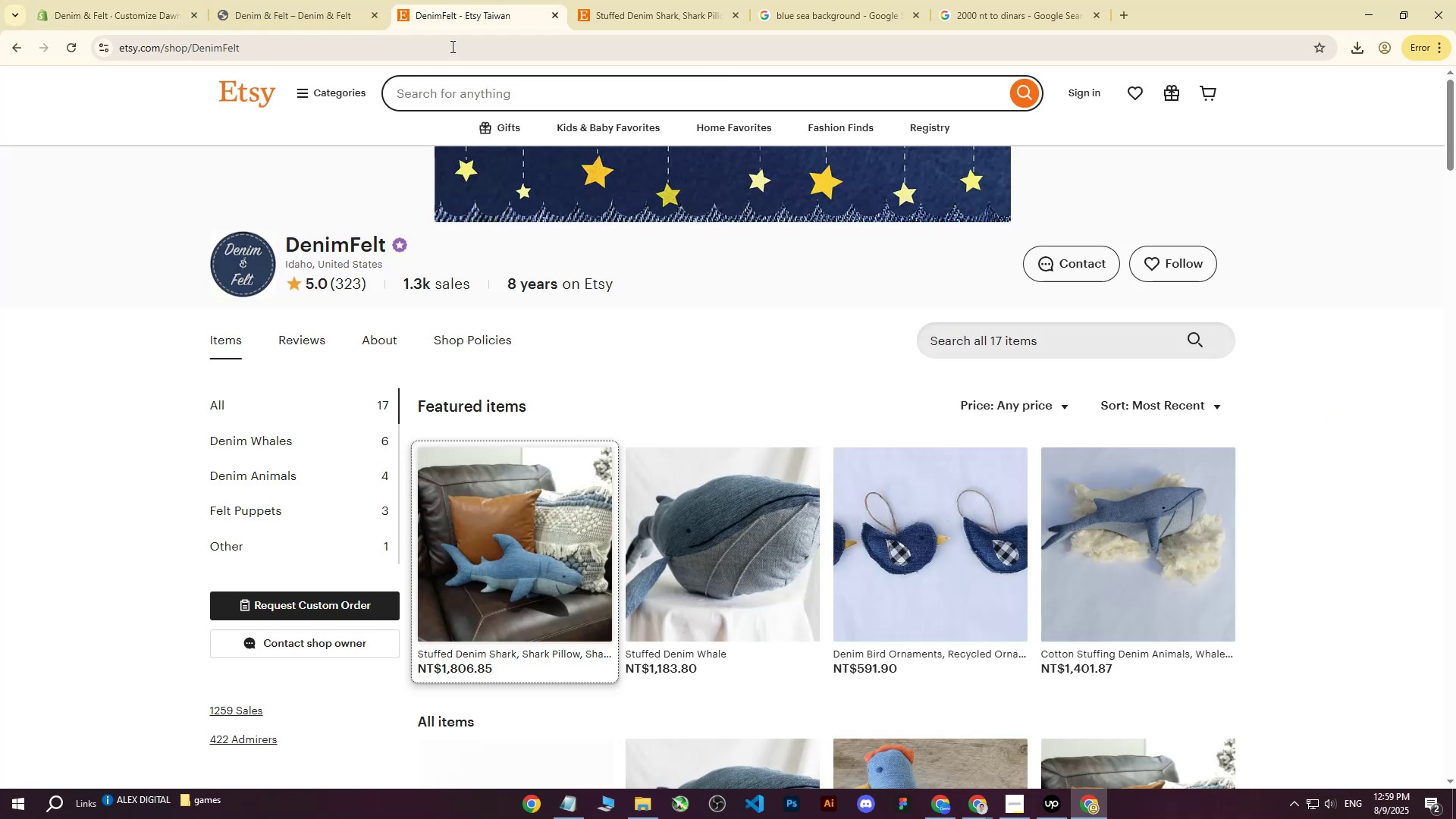 
scroll: coordinate [552, 343], scroll_direction: down, amount: 26.0
 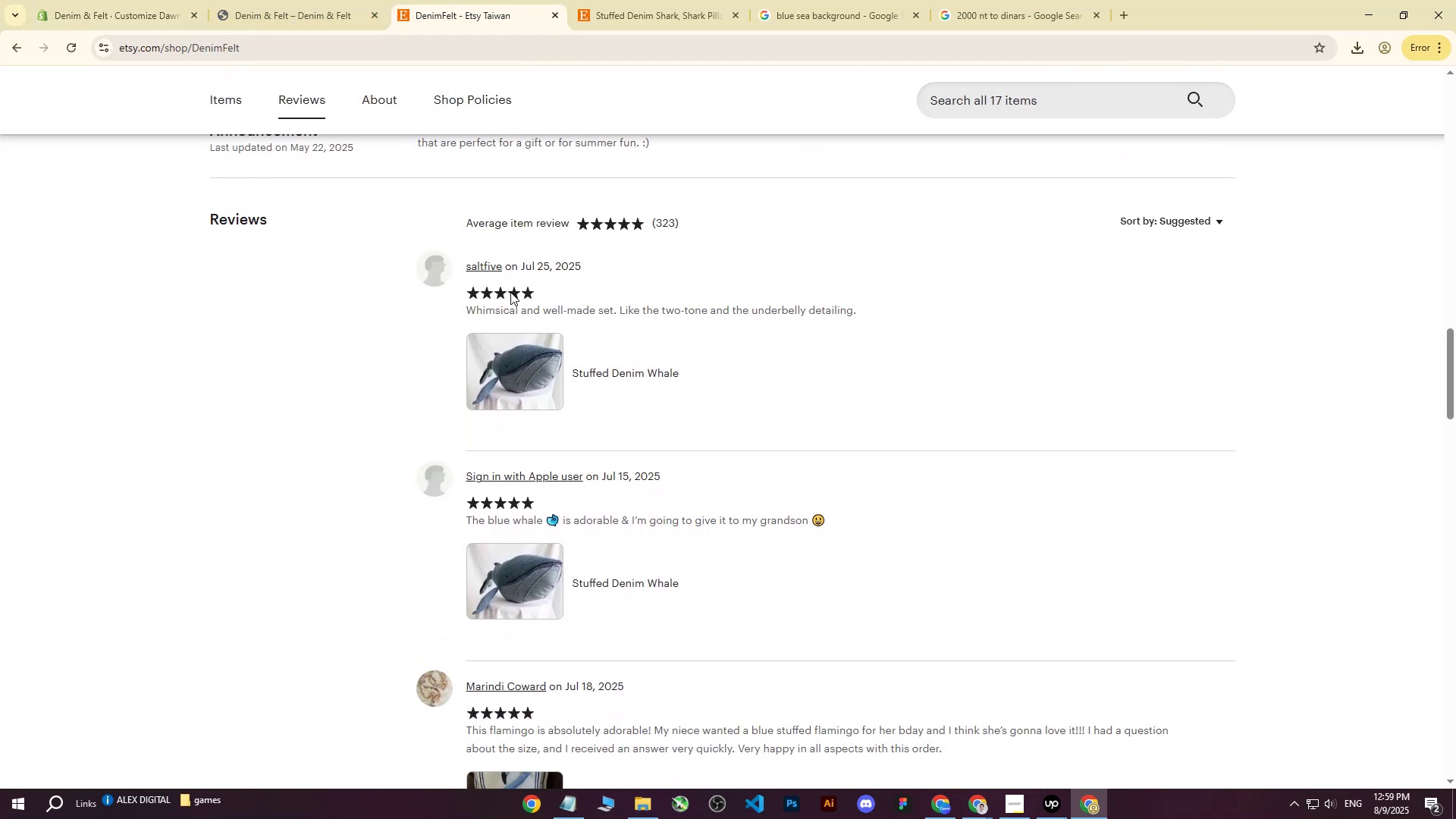 
wait(5.12)
 